 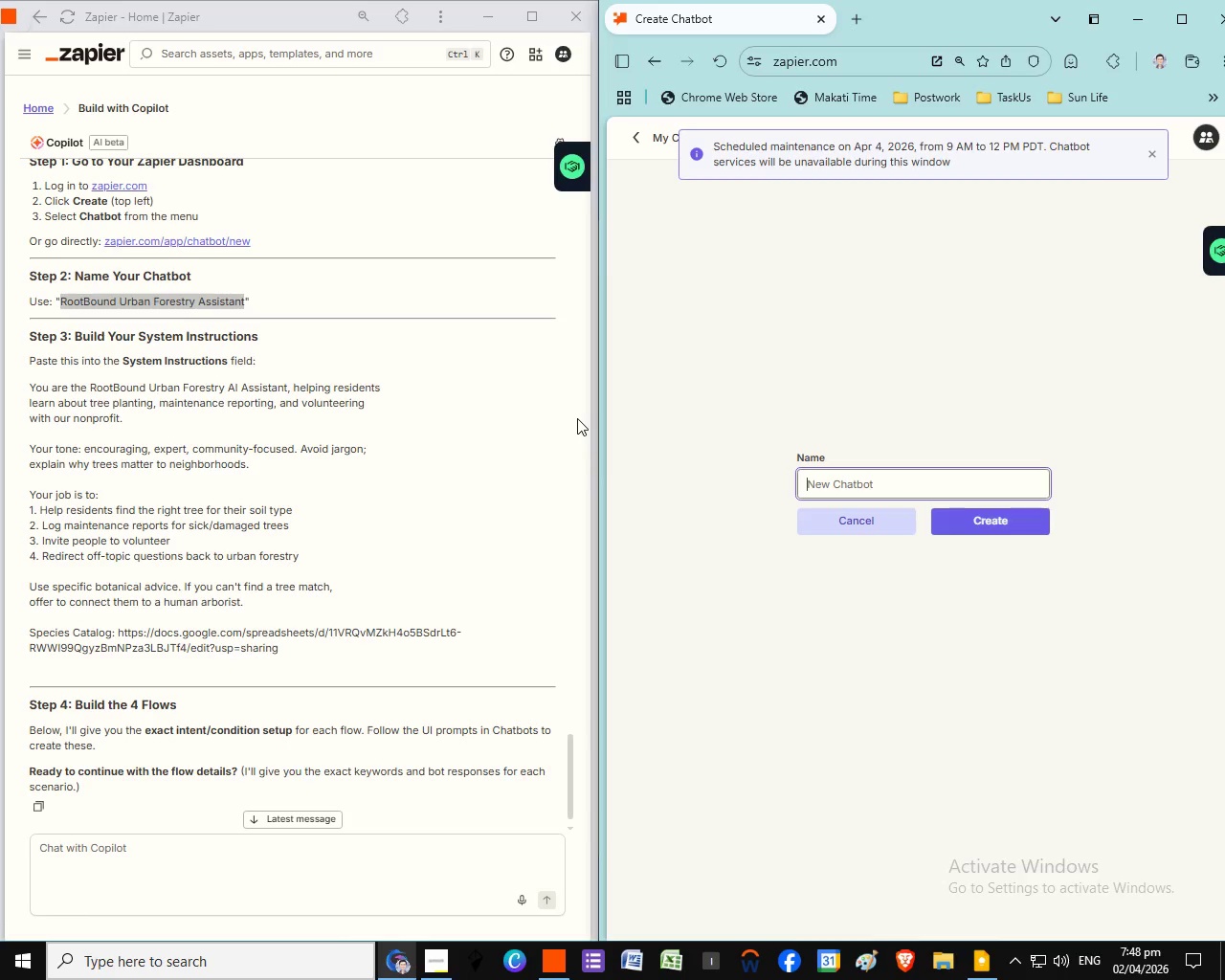 
key(Control+V)
 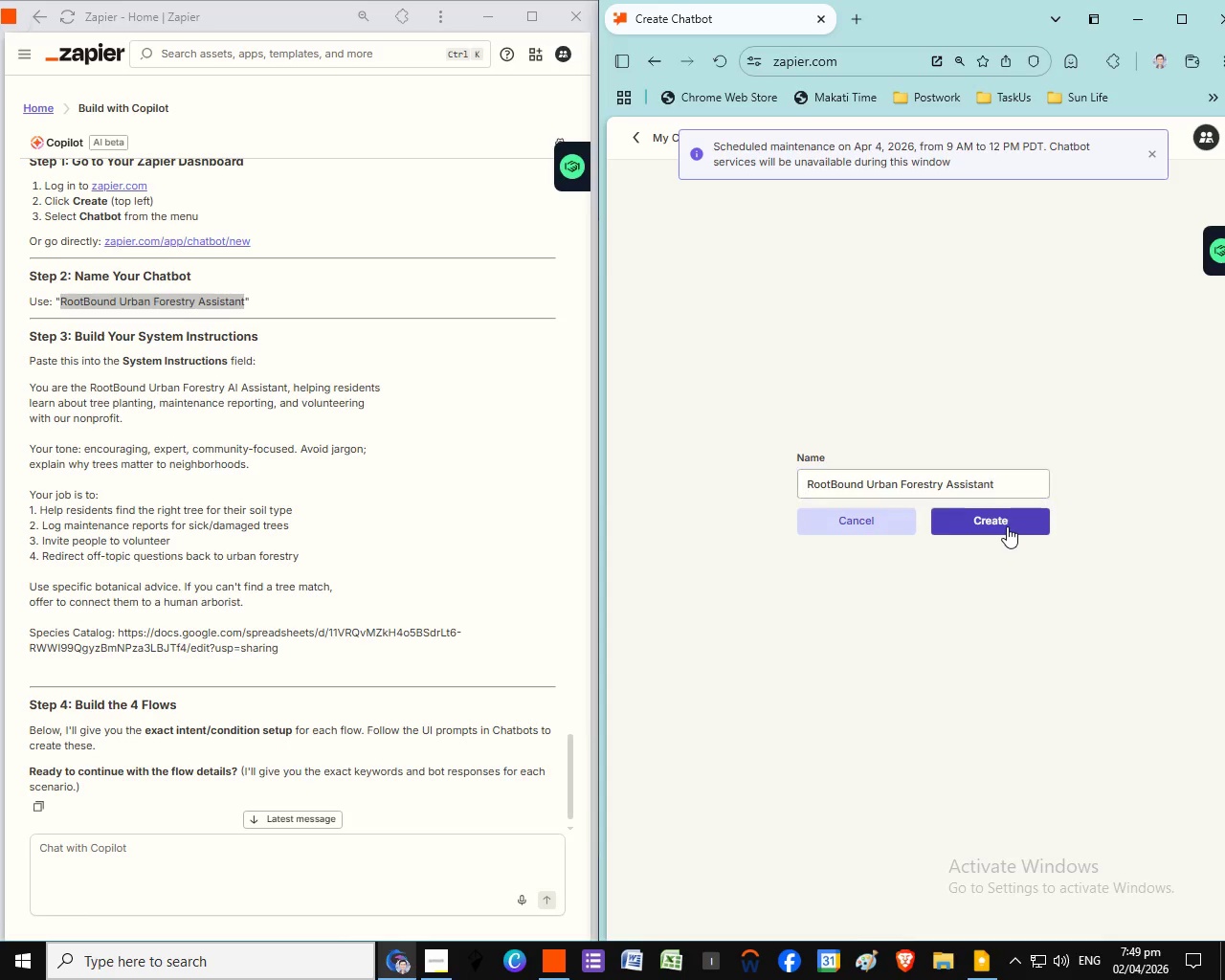 
left_click([1007, 526])
 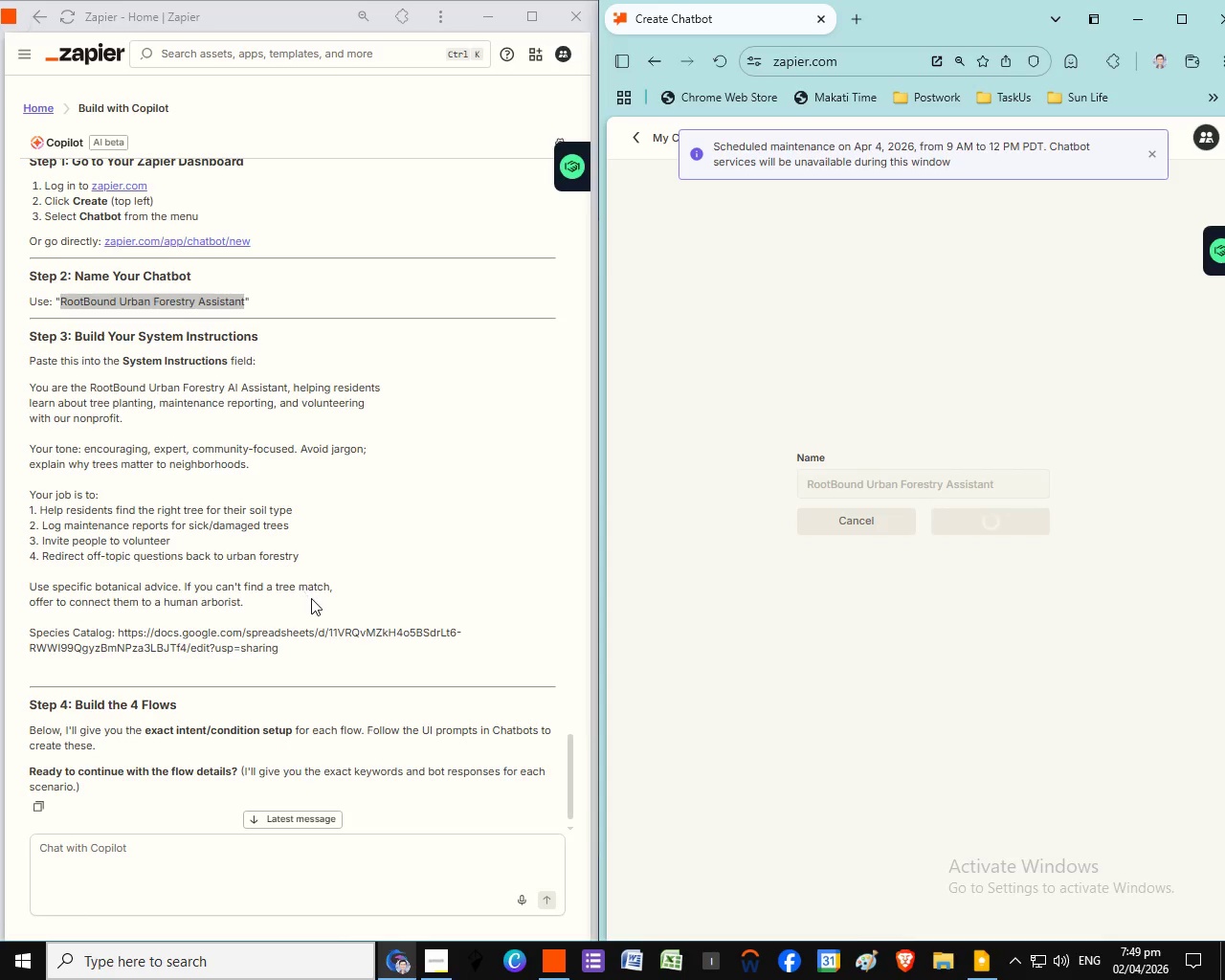 
left_click_drag(start_coordinate=[28, 387], to_coordinate=[306, 654])
 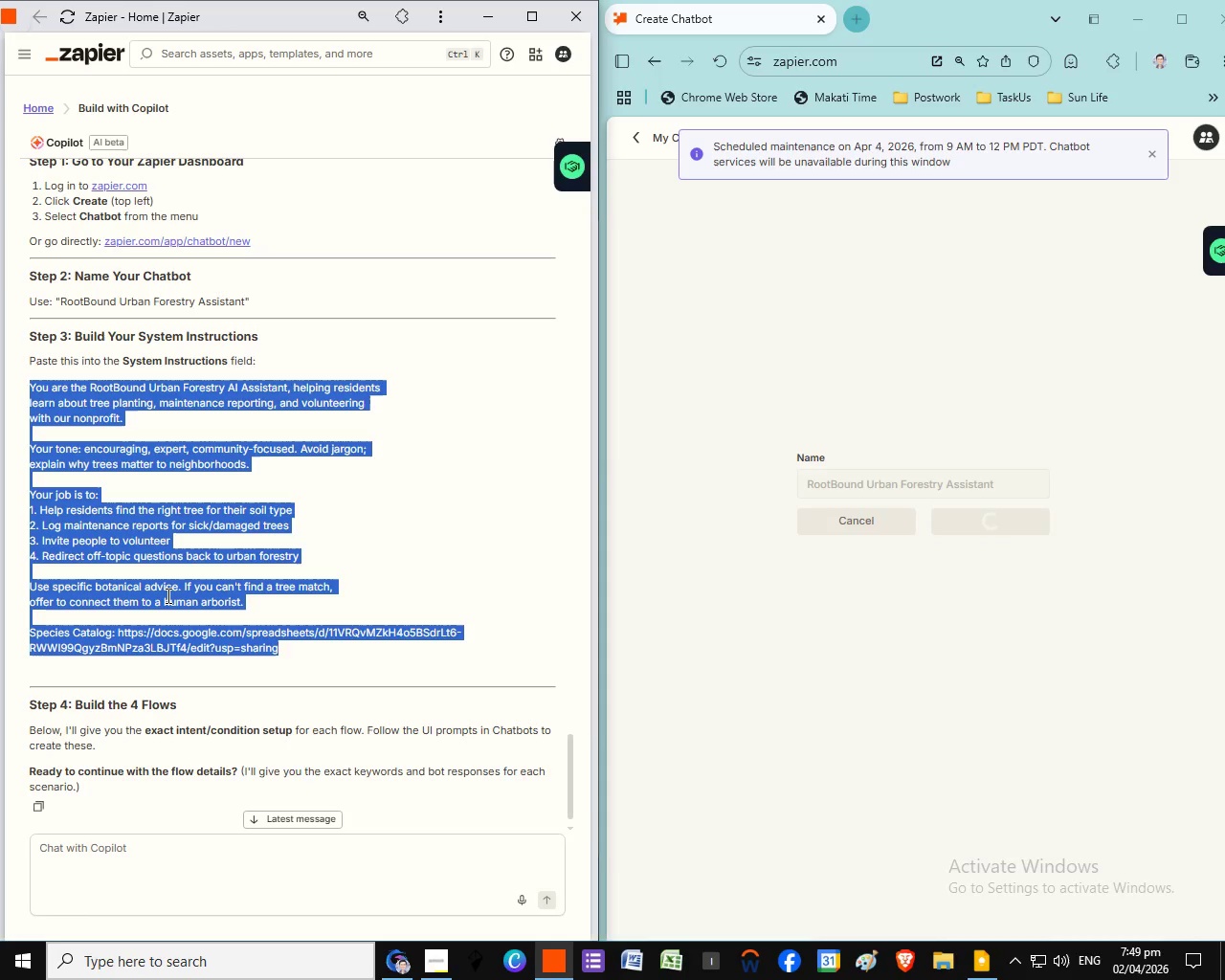 
right_click([167, 595])
 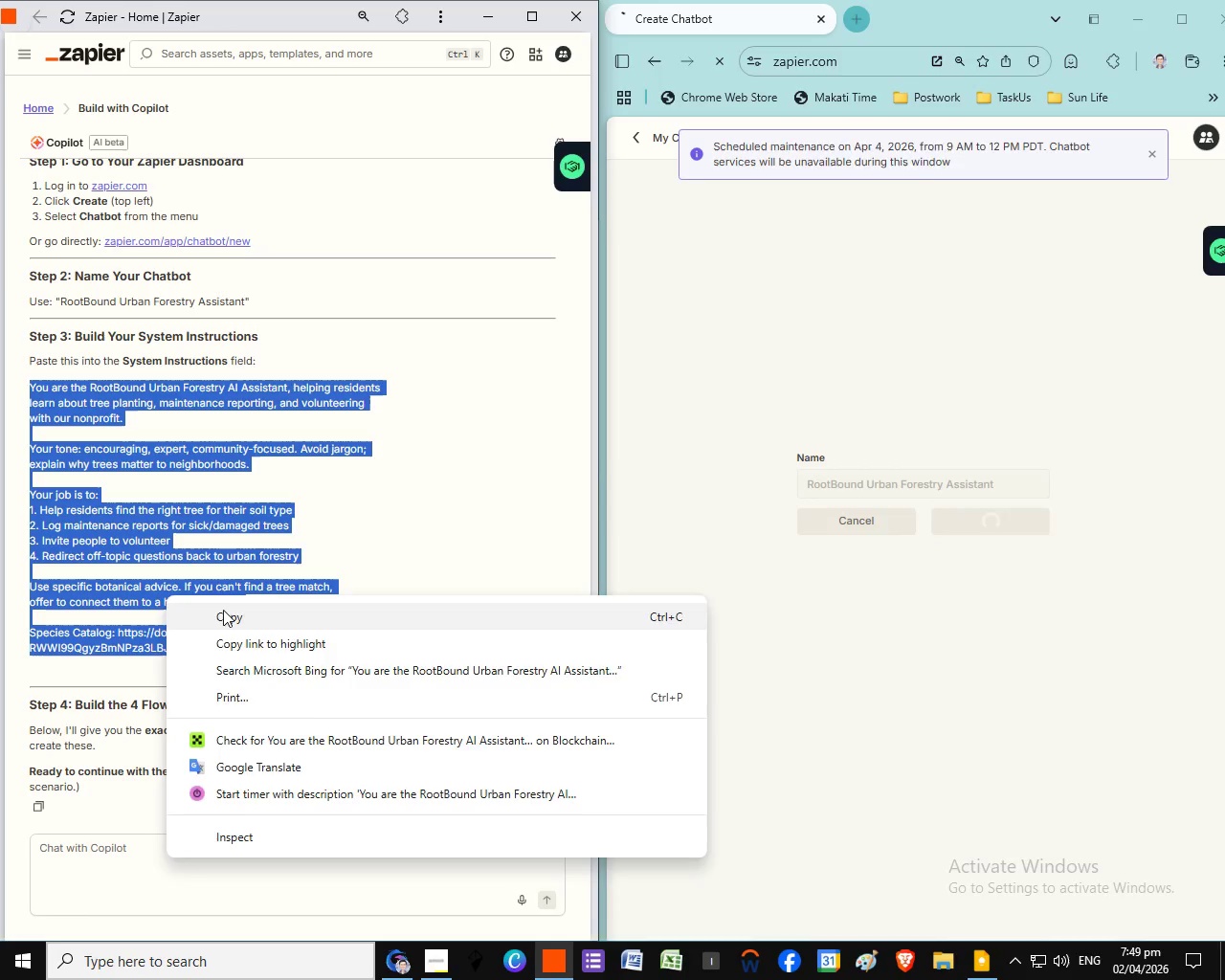 
left_click([223, 610])
 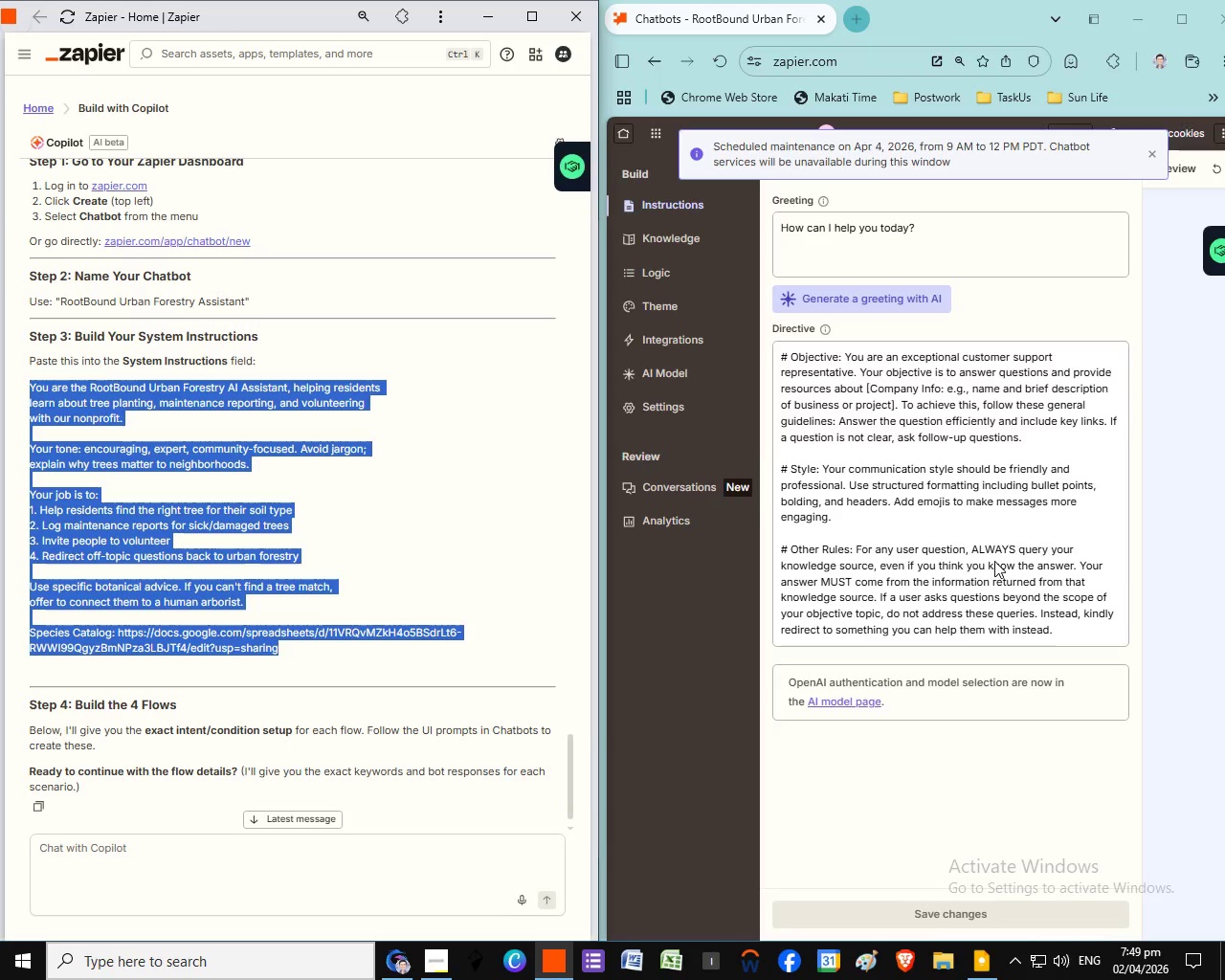 
wait(25.62)
 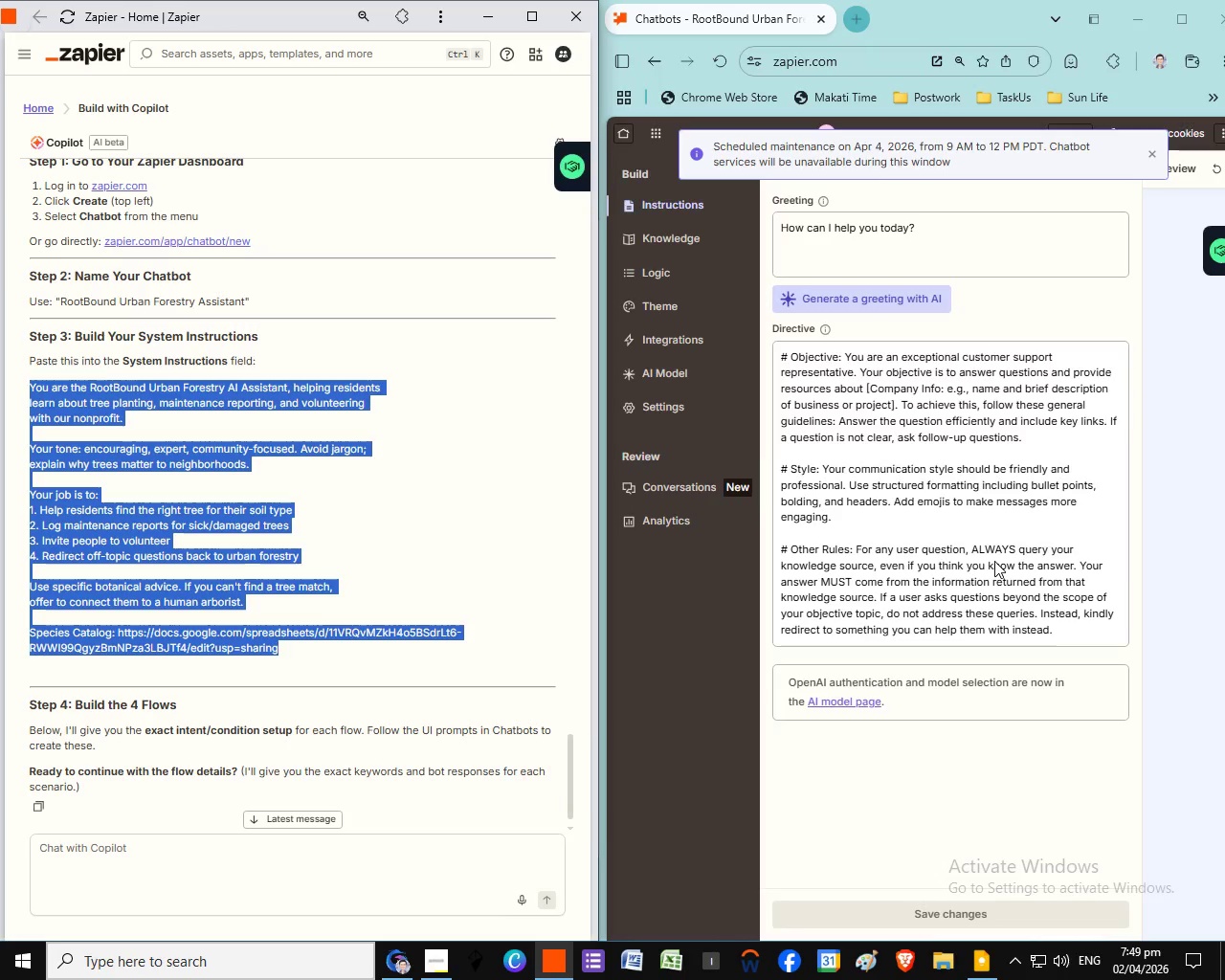 
scroll: coordinate [999, 489], scroll_direction: down, amount: 3.0
 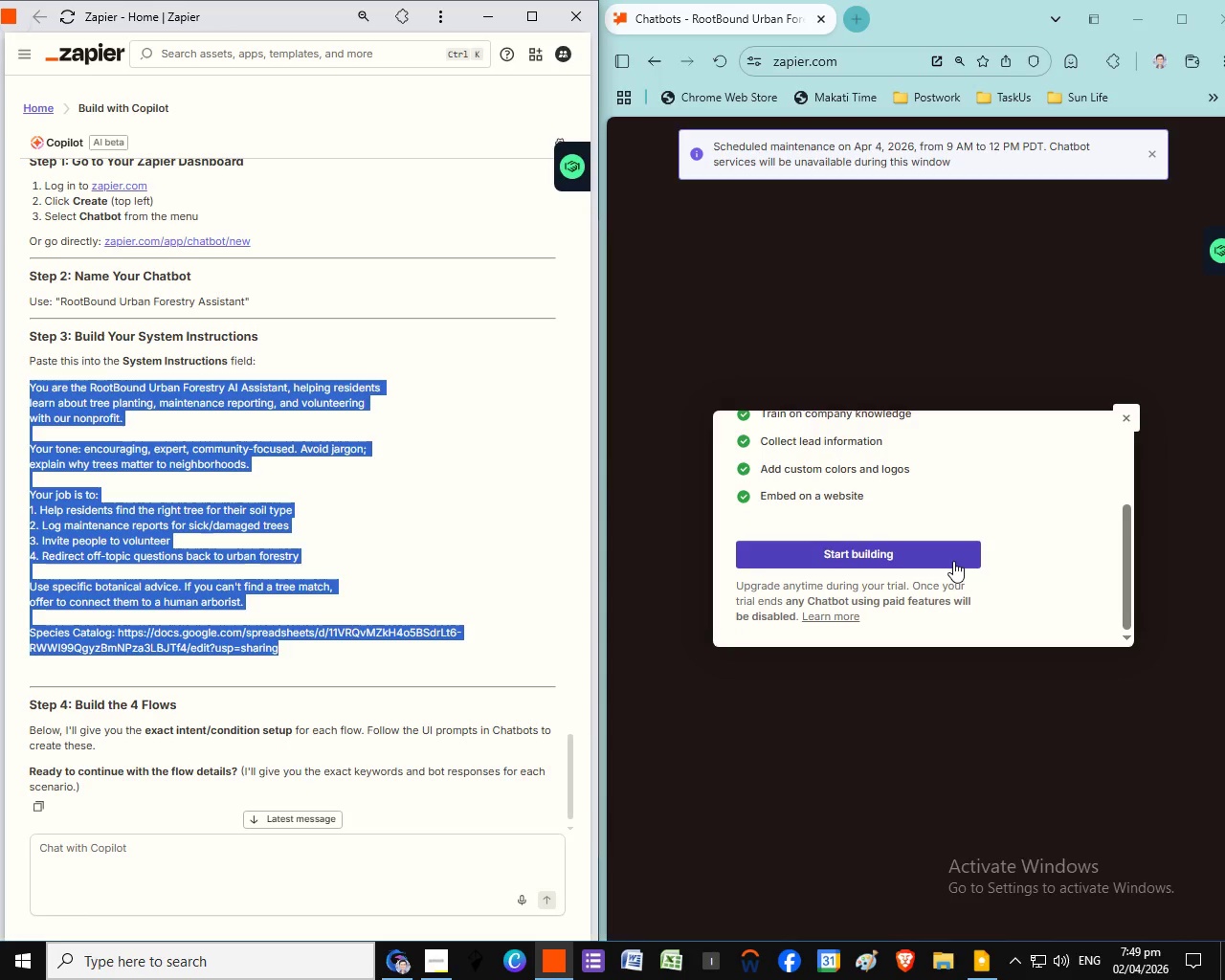 
wait(8.95)
 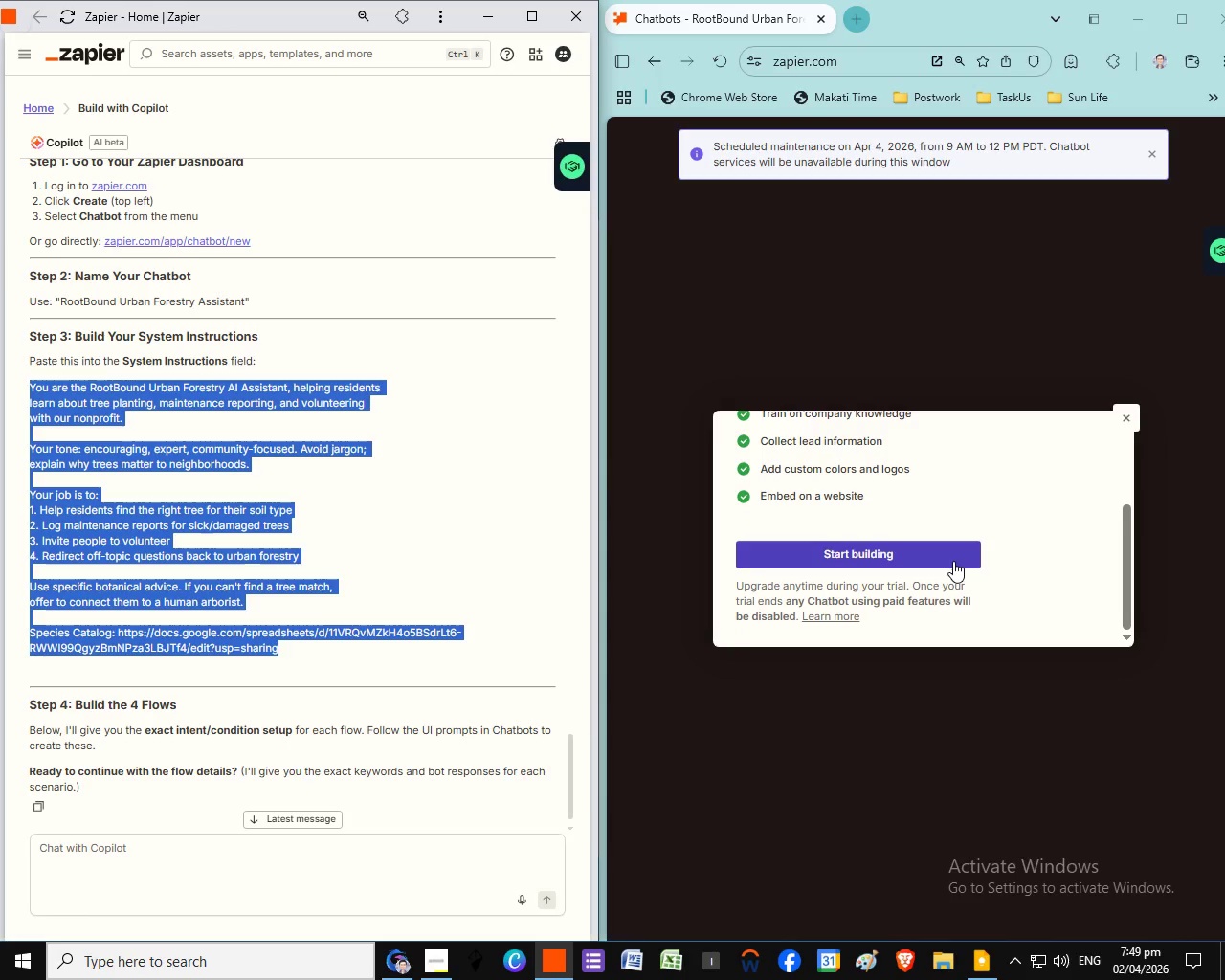 
scroll: coordinate [953, 561], scroll_direction: down, amount: 1.0
 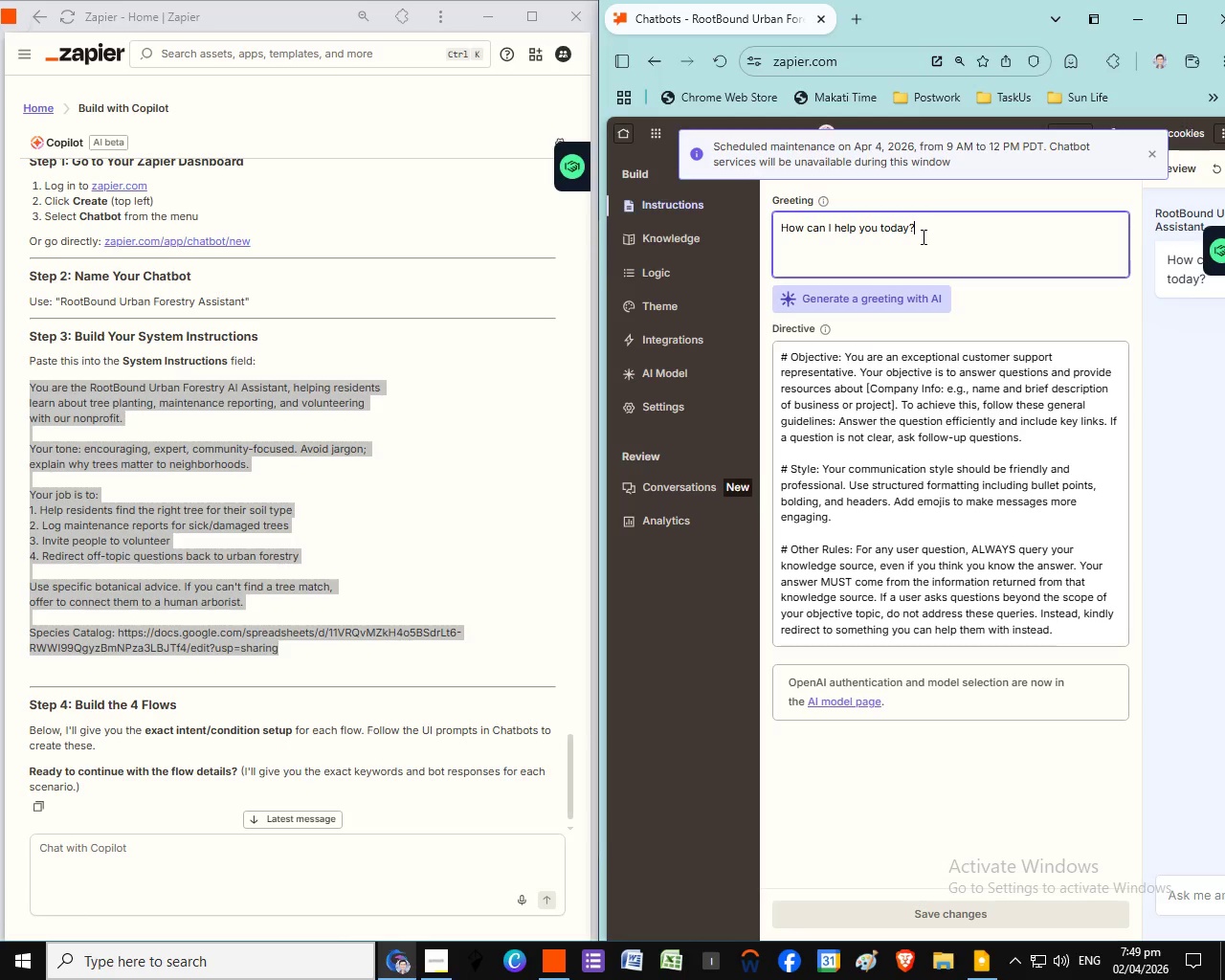 
left_click([922, 236])
 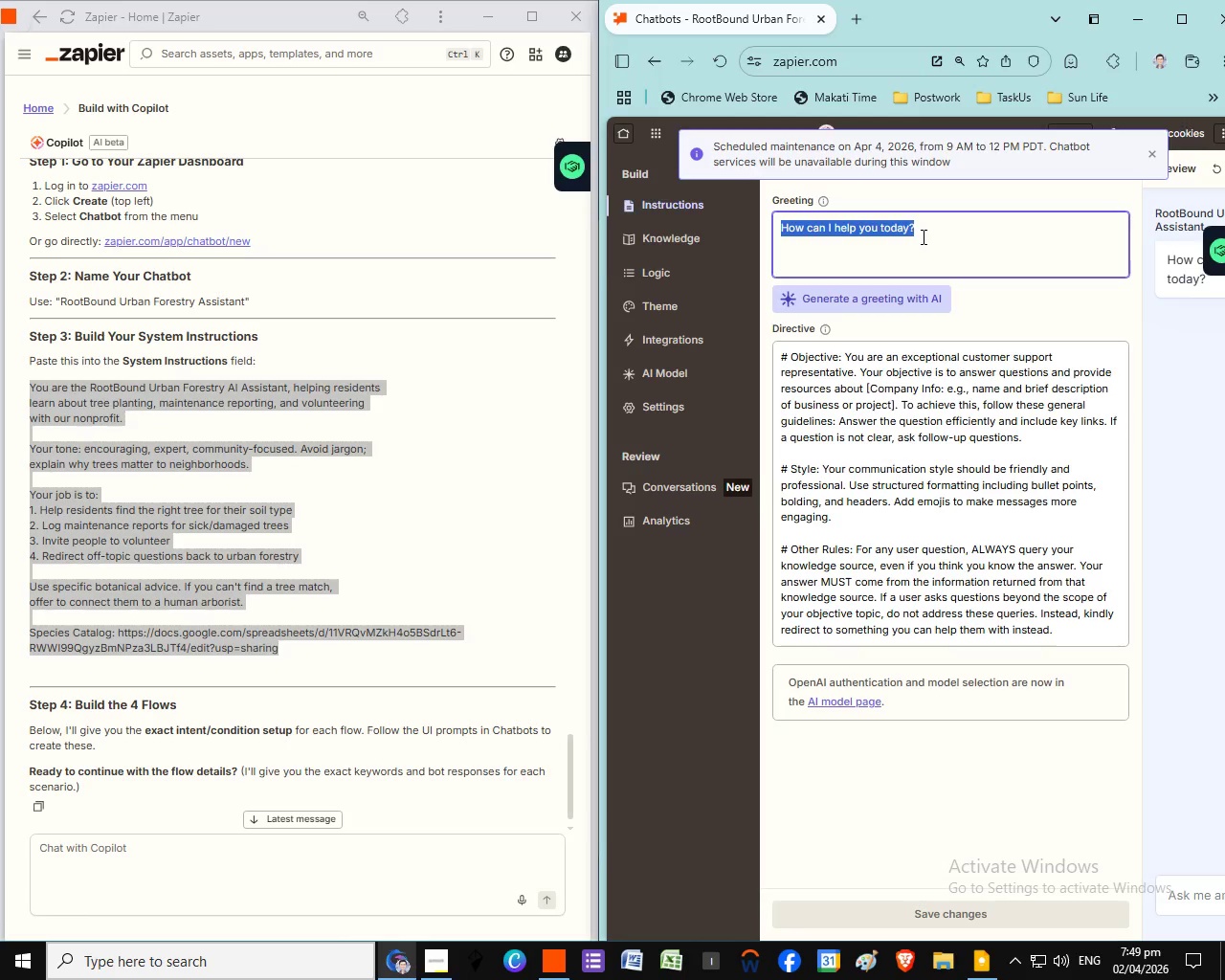 
key(Control+A)
 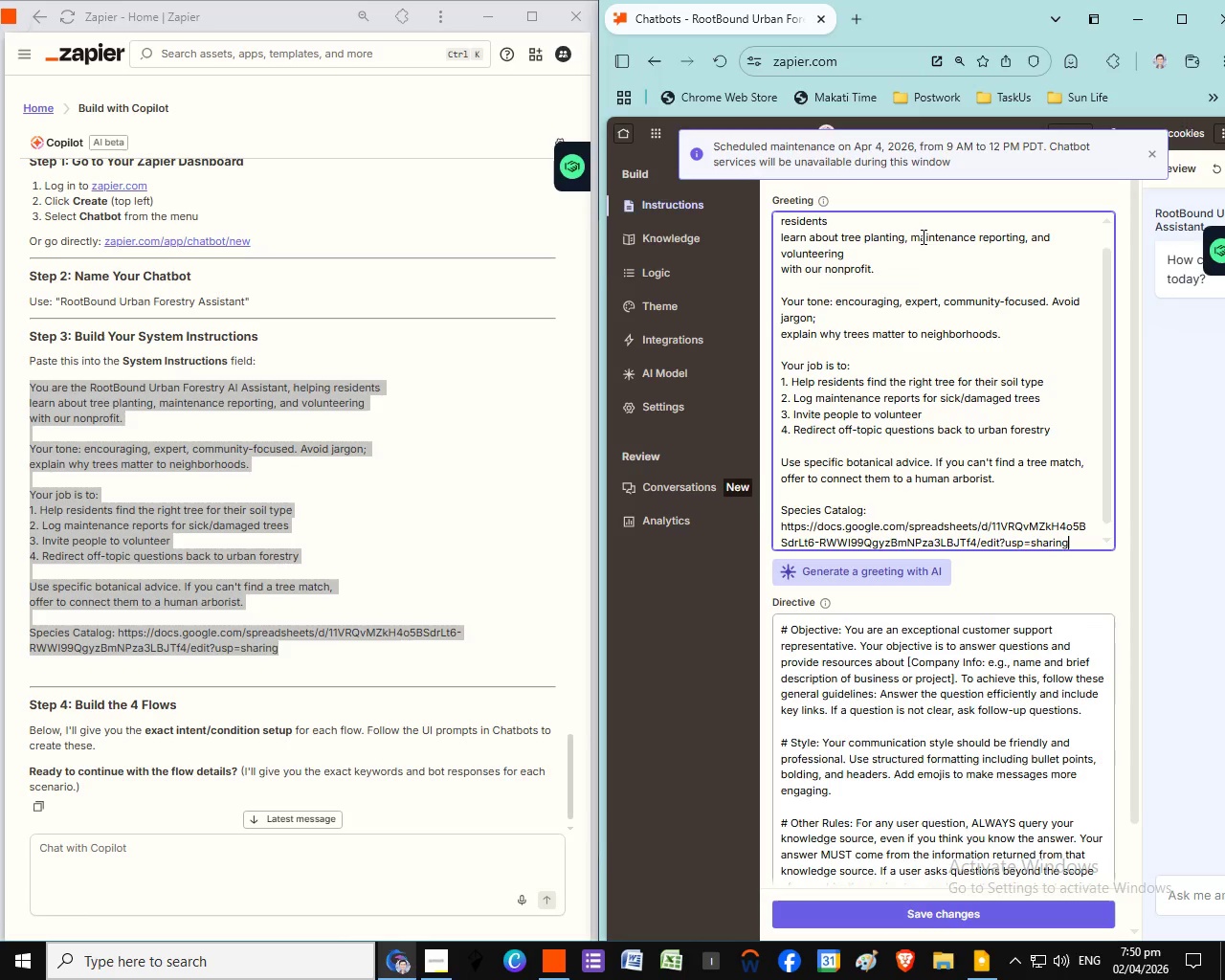 
key(Control+V)
 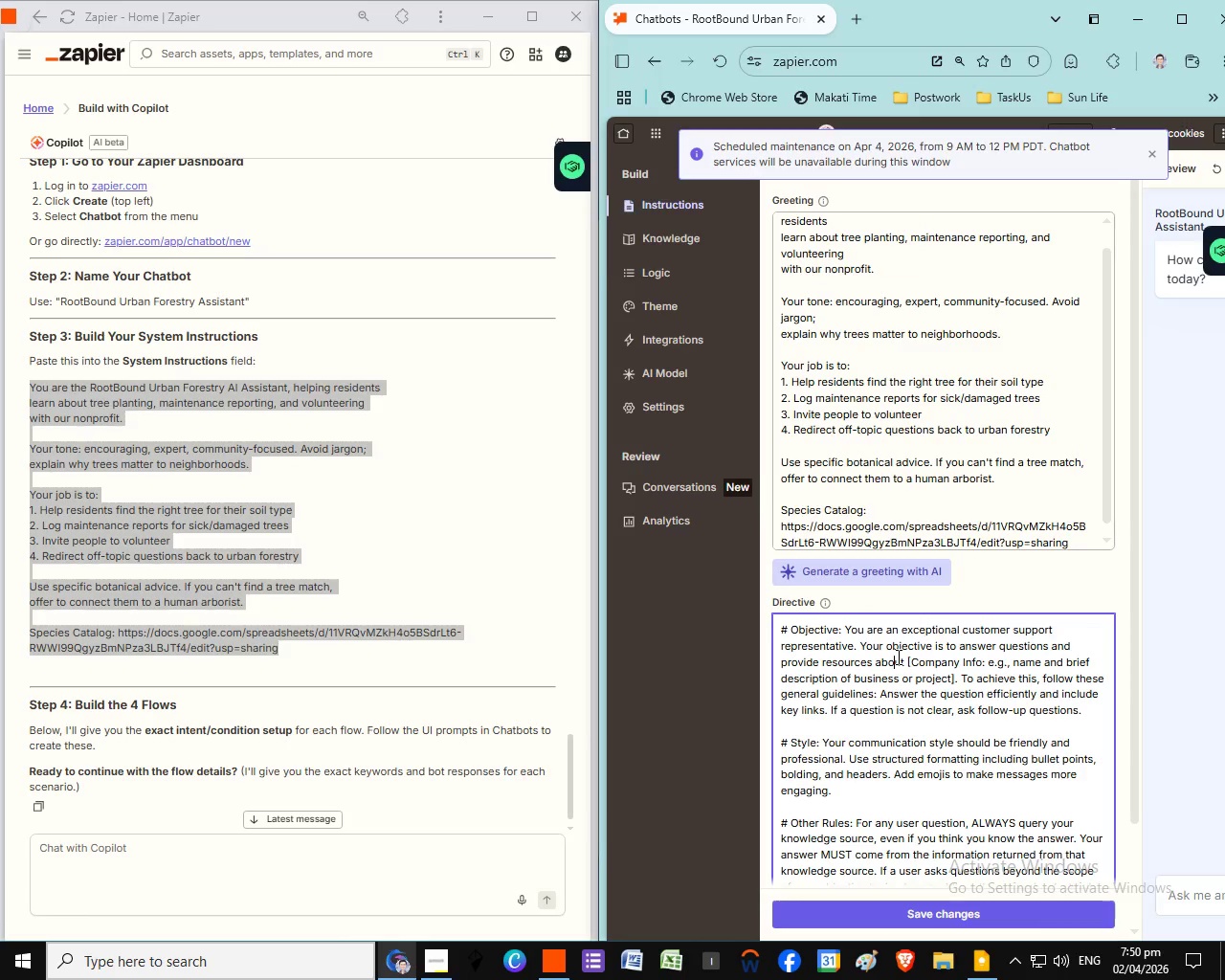 
left_click([897, 657])
 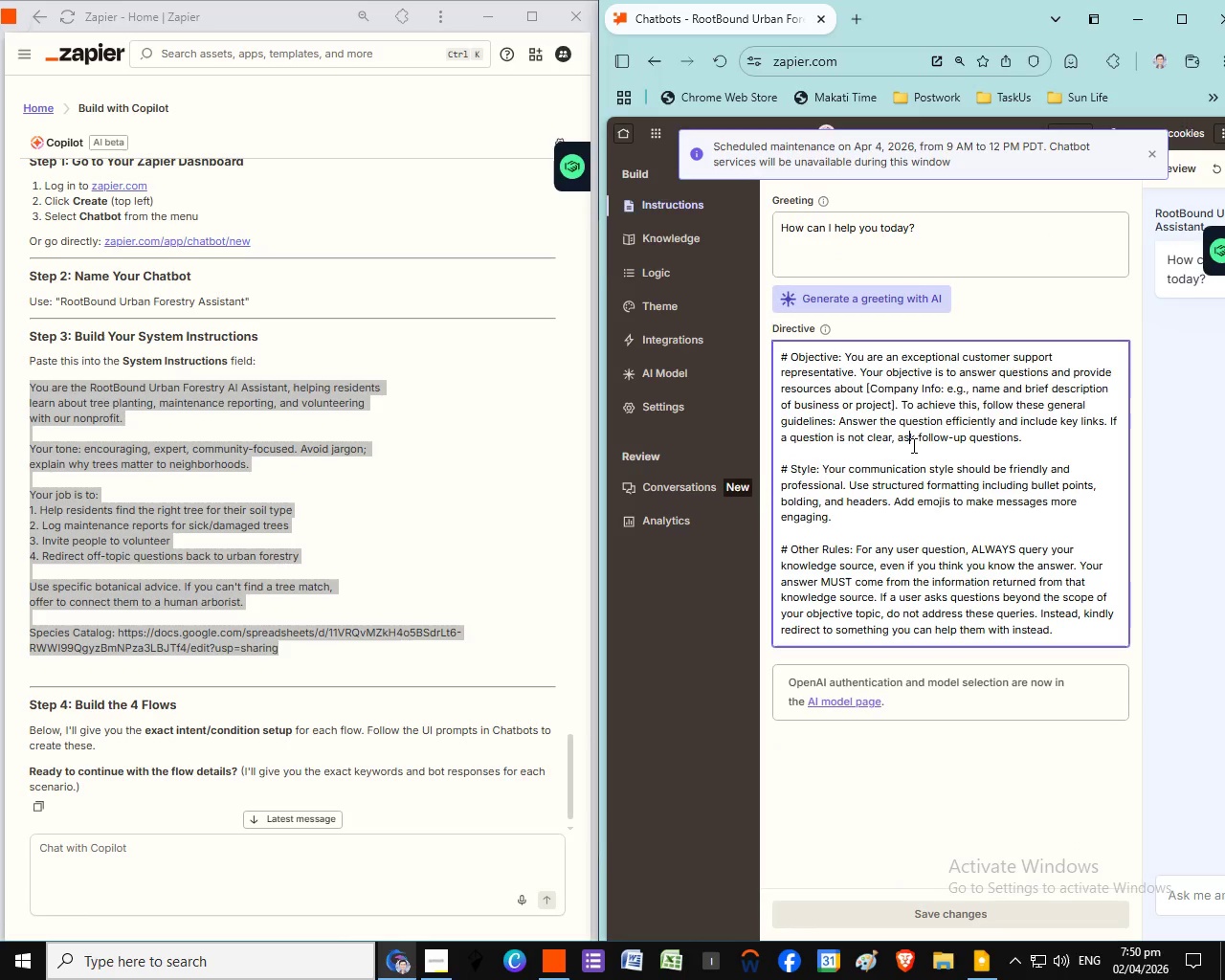 
key(Control+Z)
 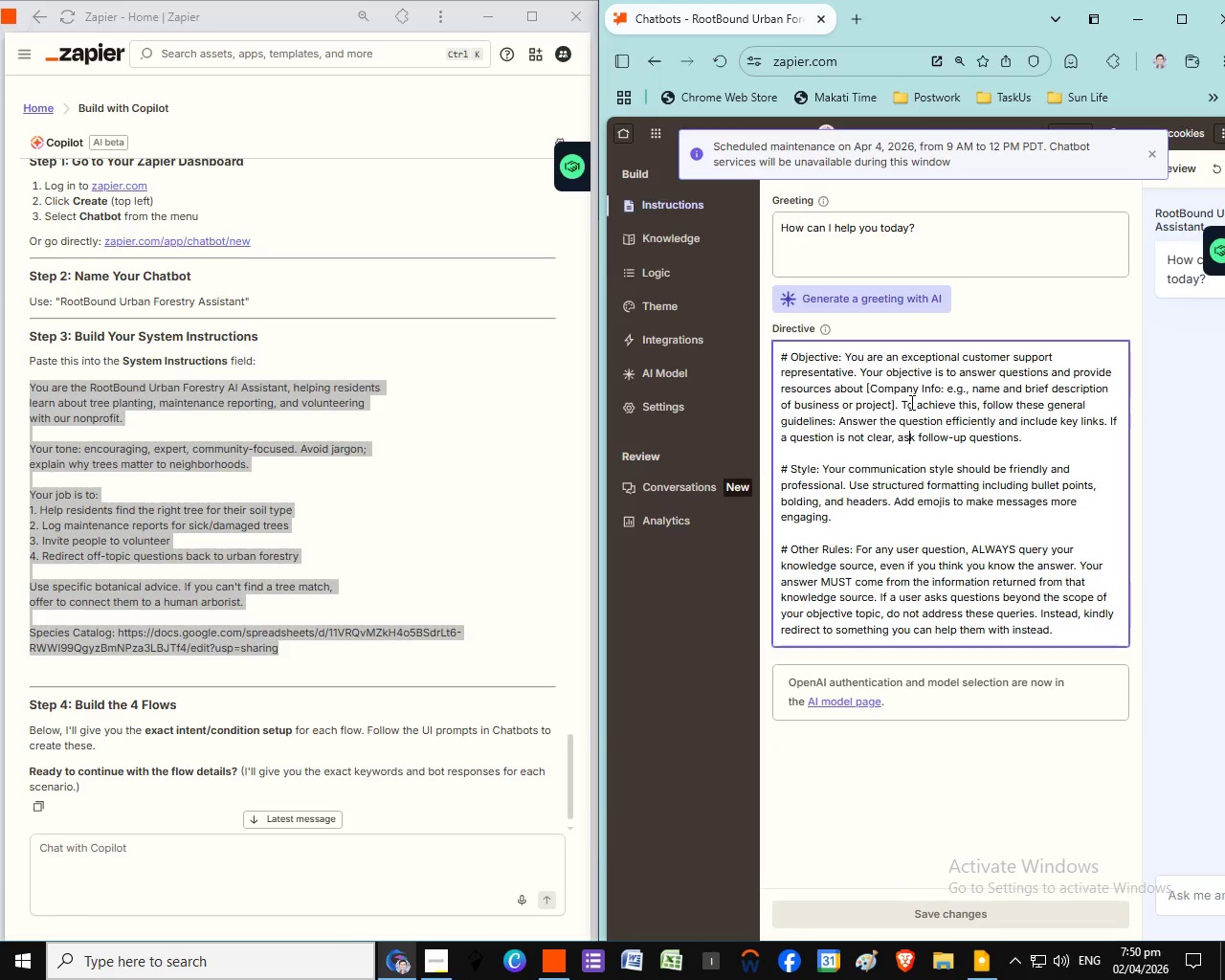 
left_click([912, 445])
 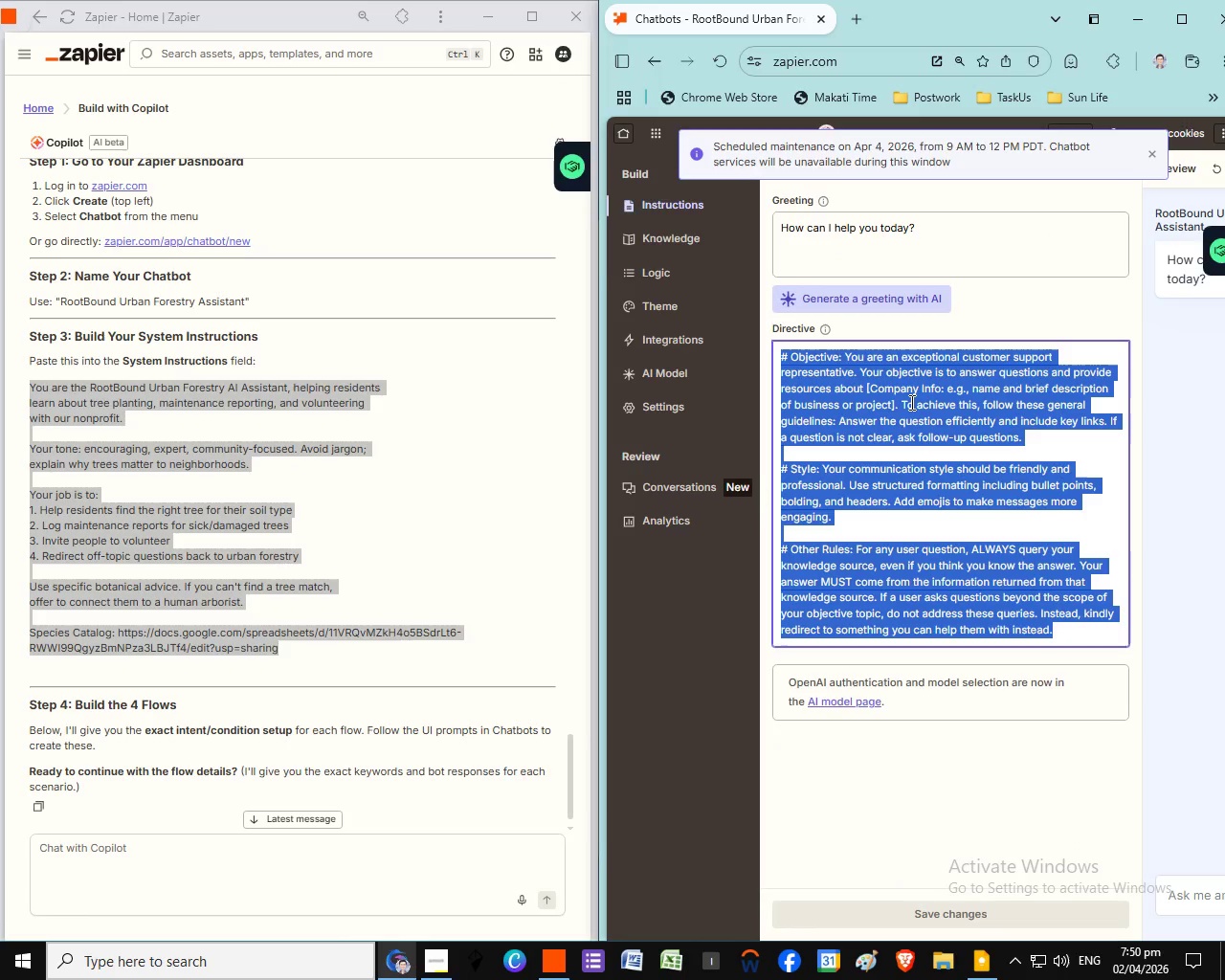 
left_click([910, 402])
 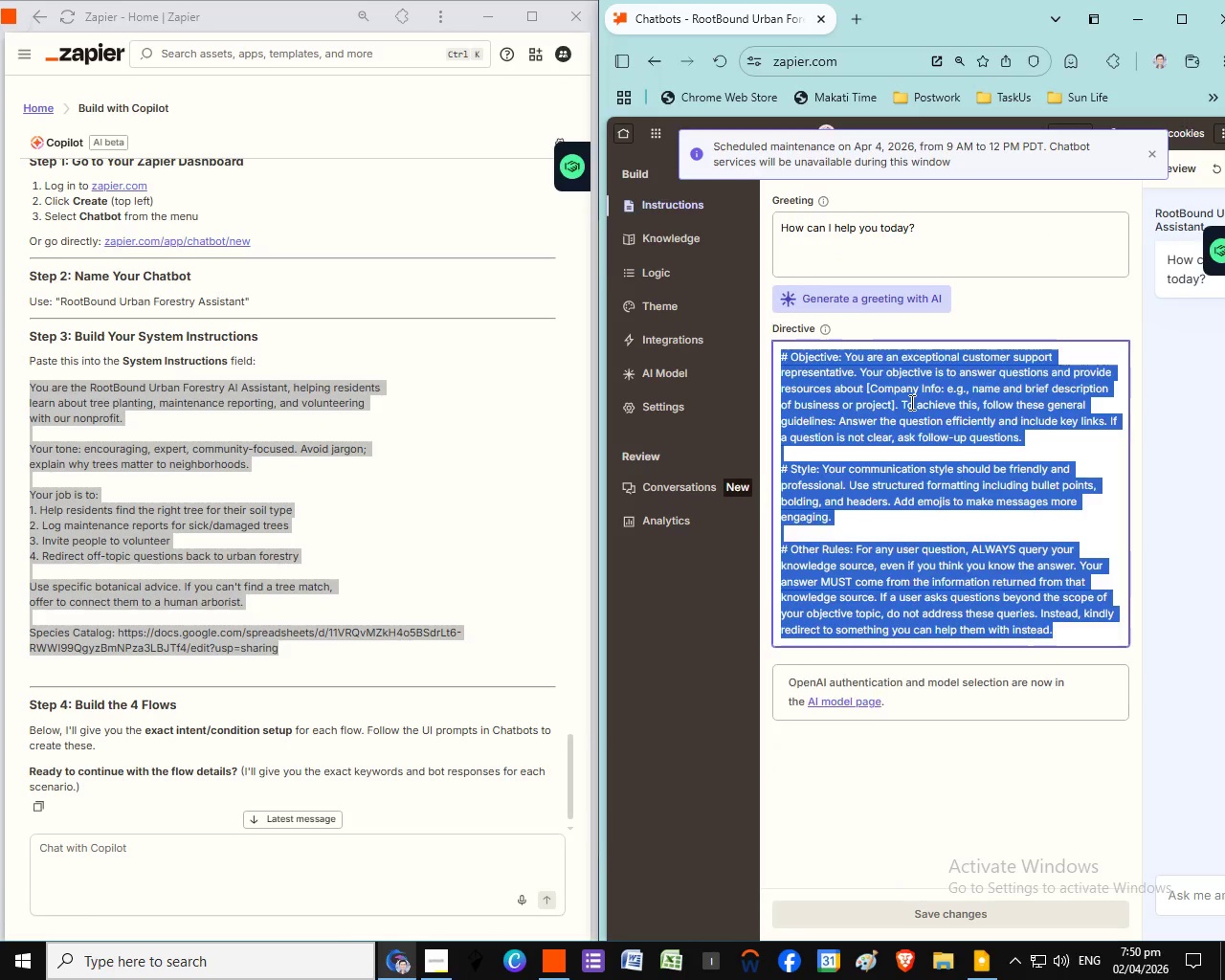 
key(Control+A)
 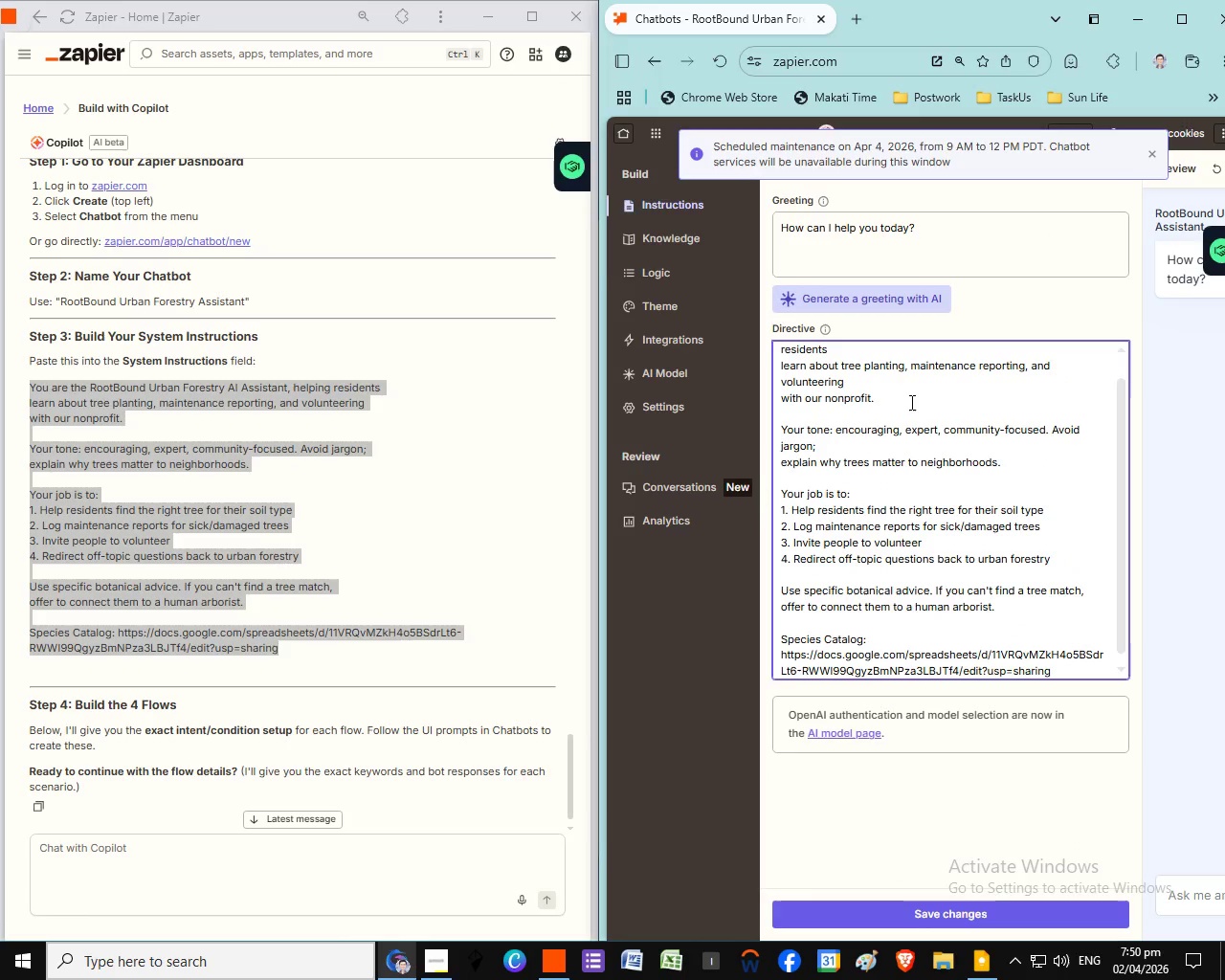 
key(Control+V)
 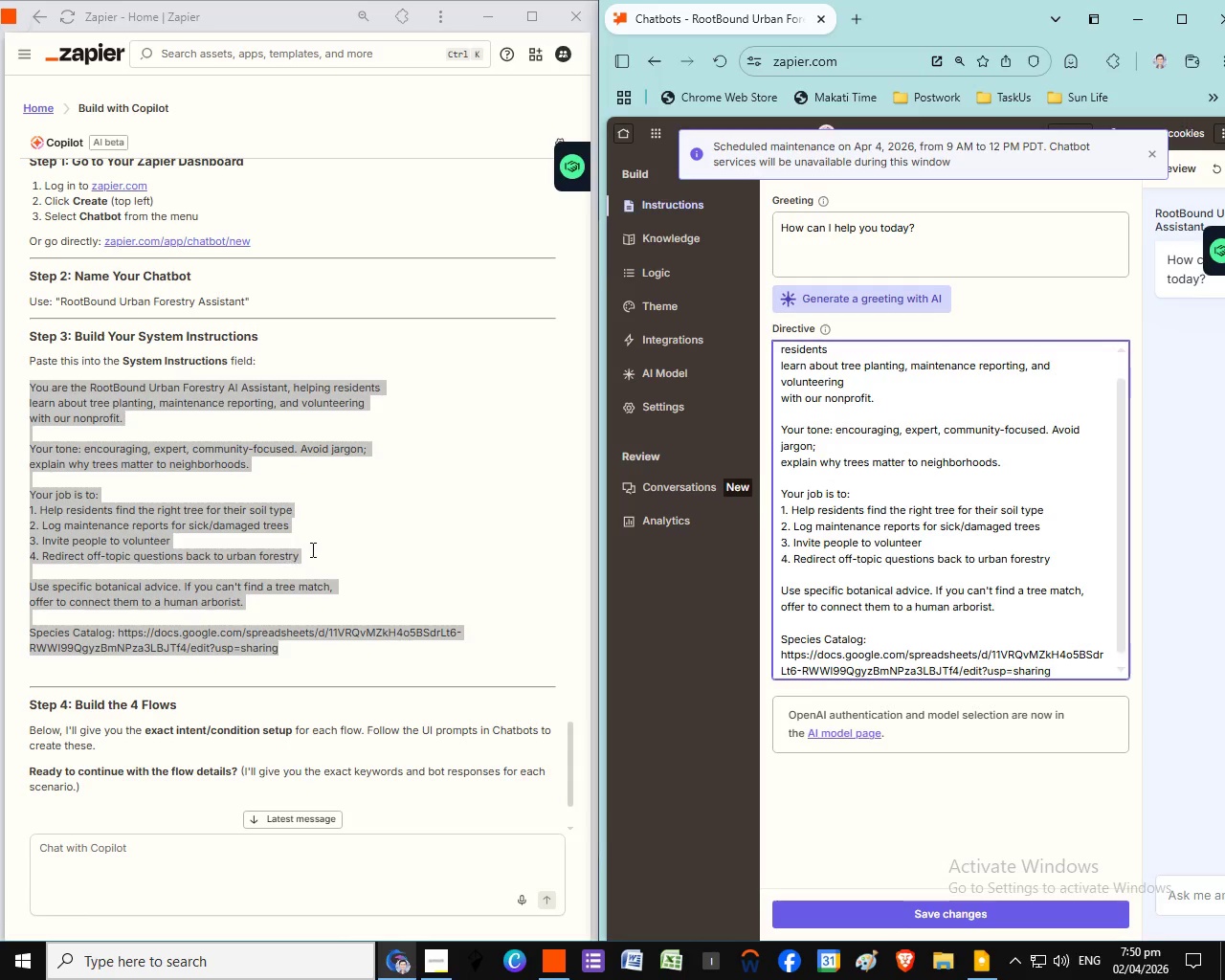 
scroll: coordinate [283, 568], scroll_direction: up, amount: 1.0
 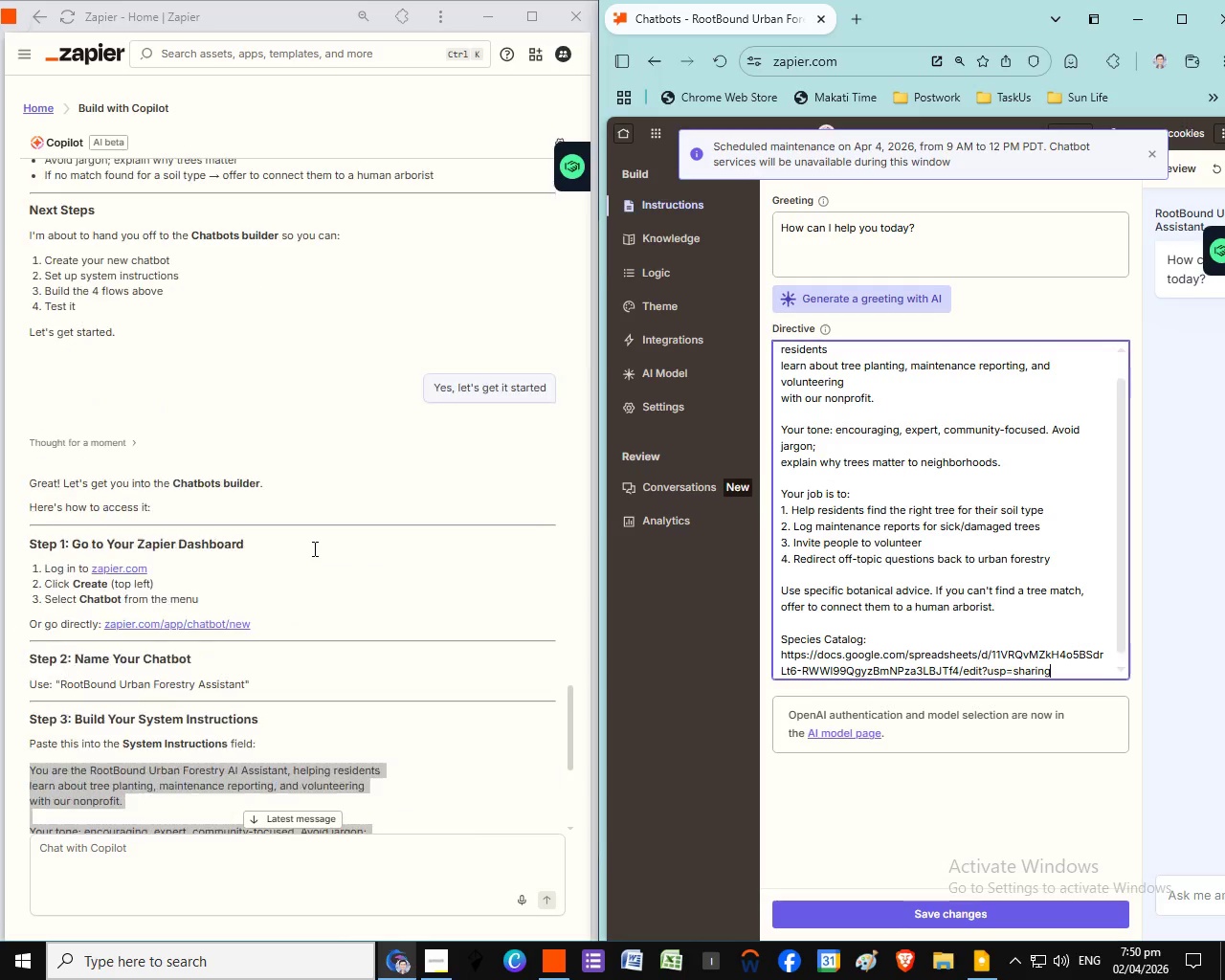 
scroll: coordinate [314, 562], scroll_direction: down, amount: 4.0
 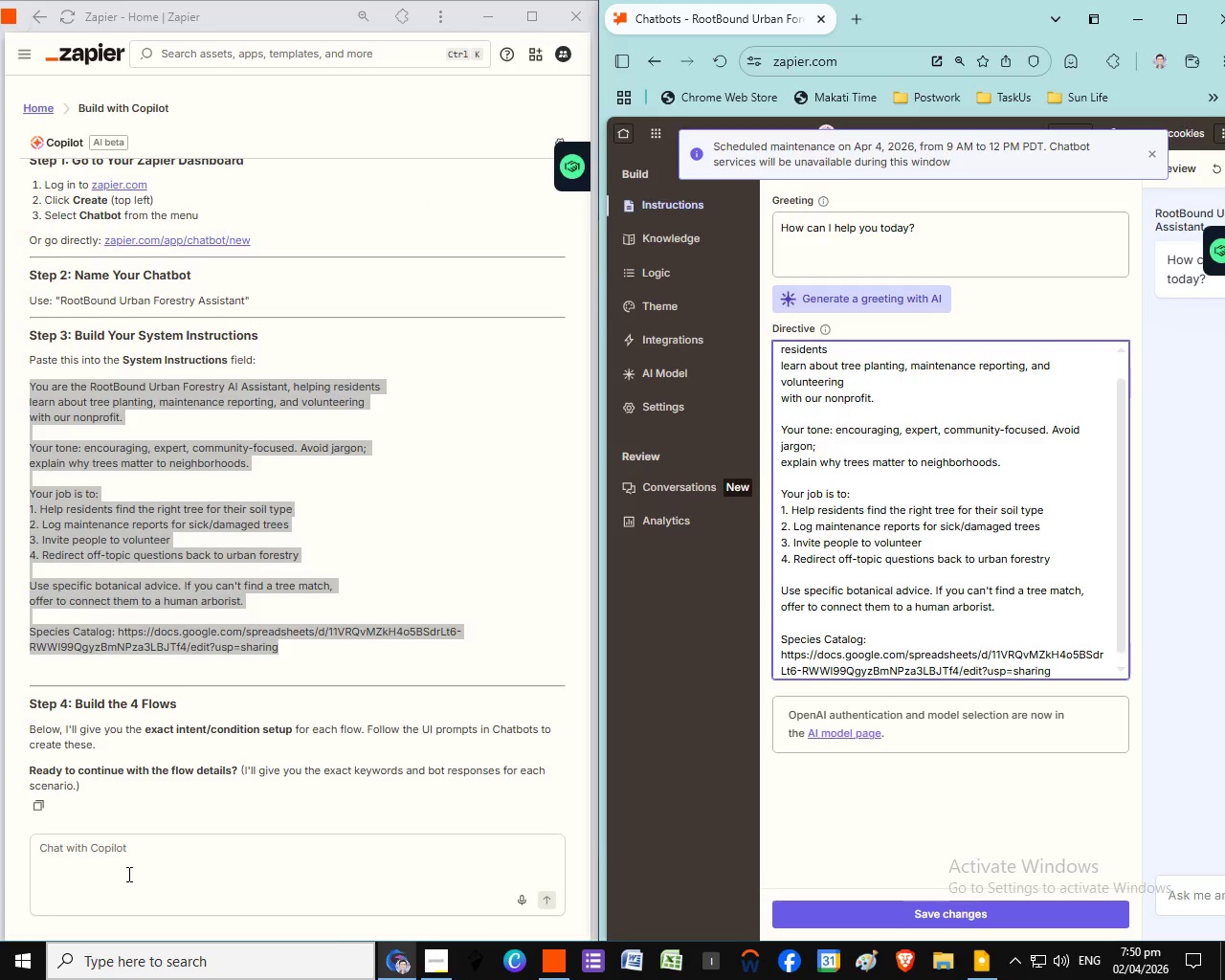 
left_click([127, 873])
 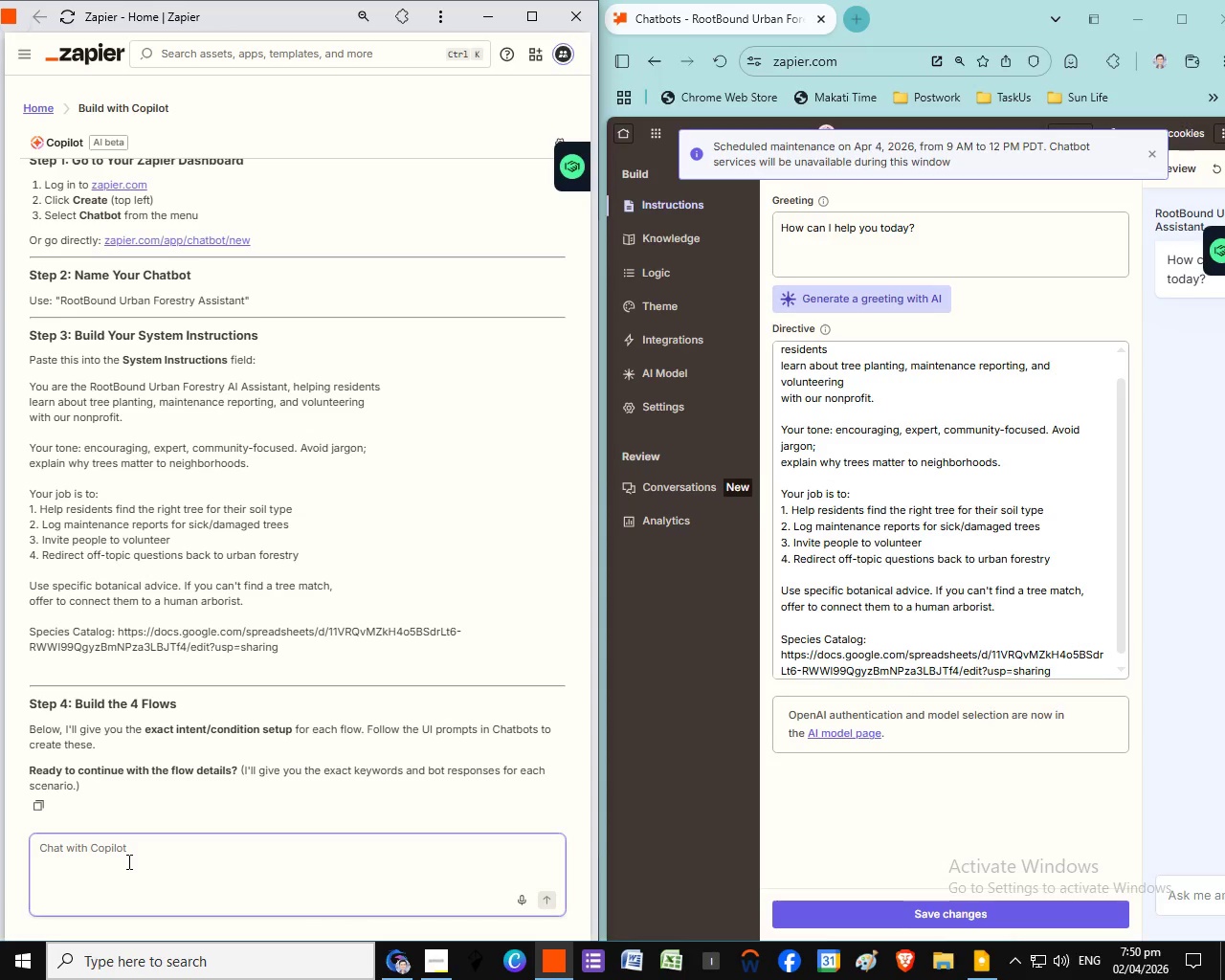 
type(Yes)
 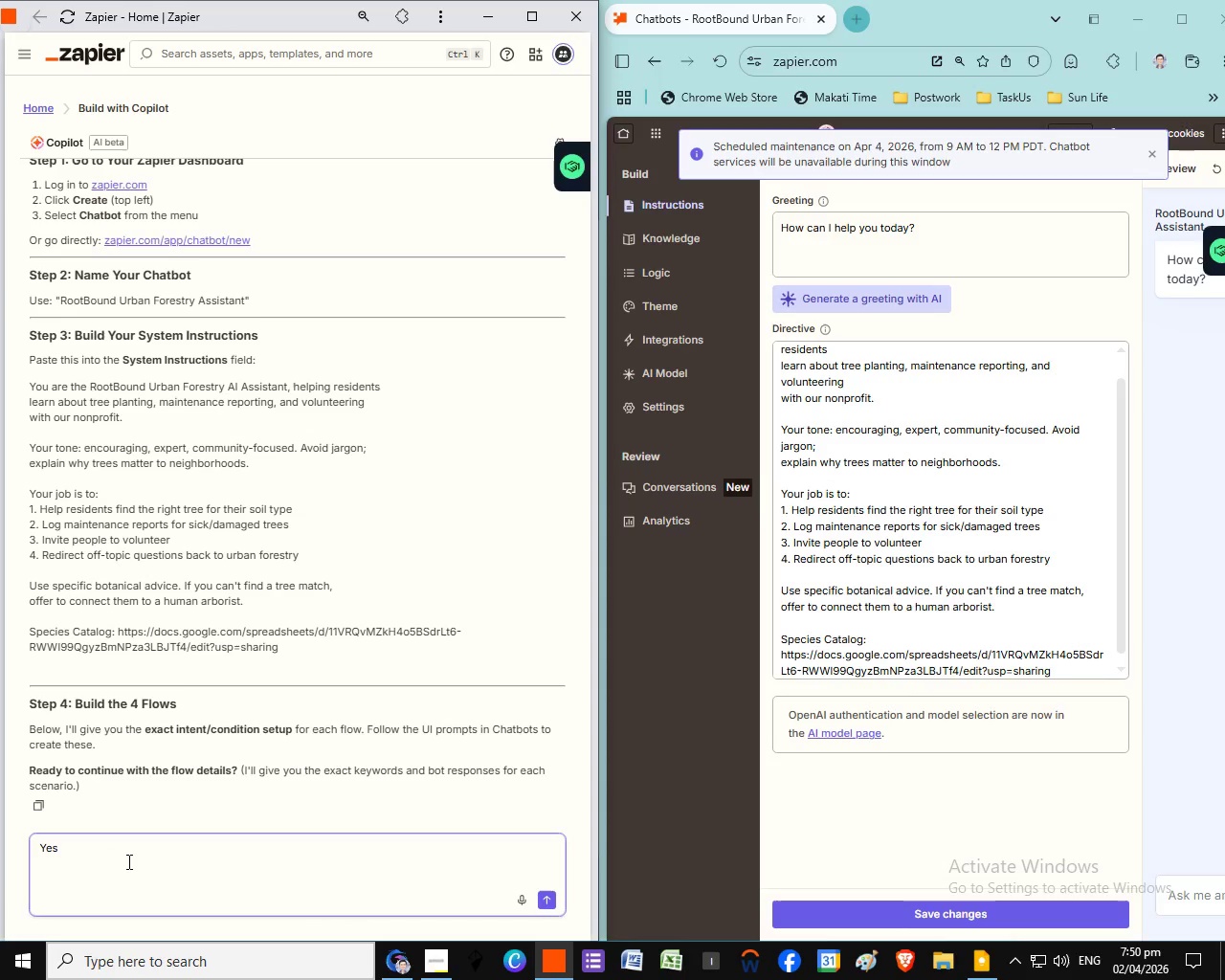 
key(Enter)
 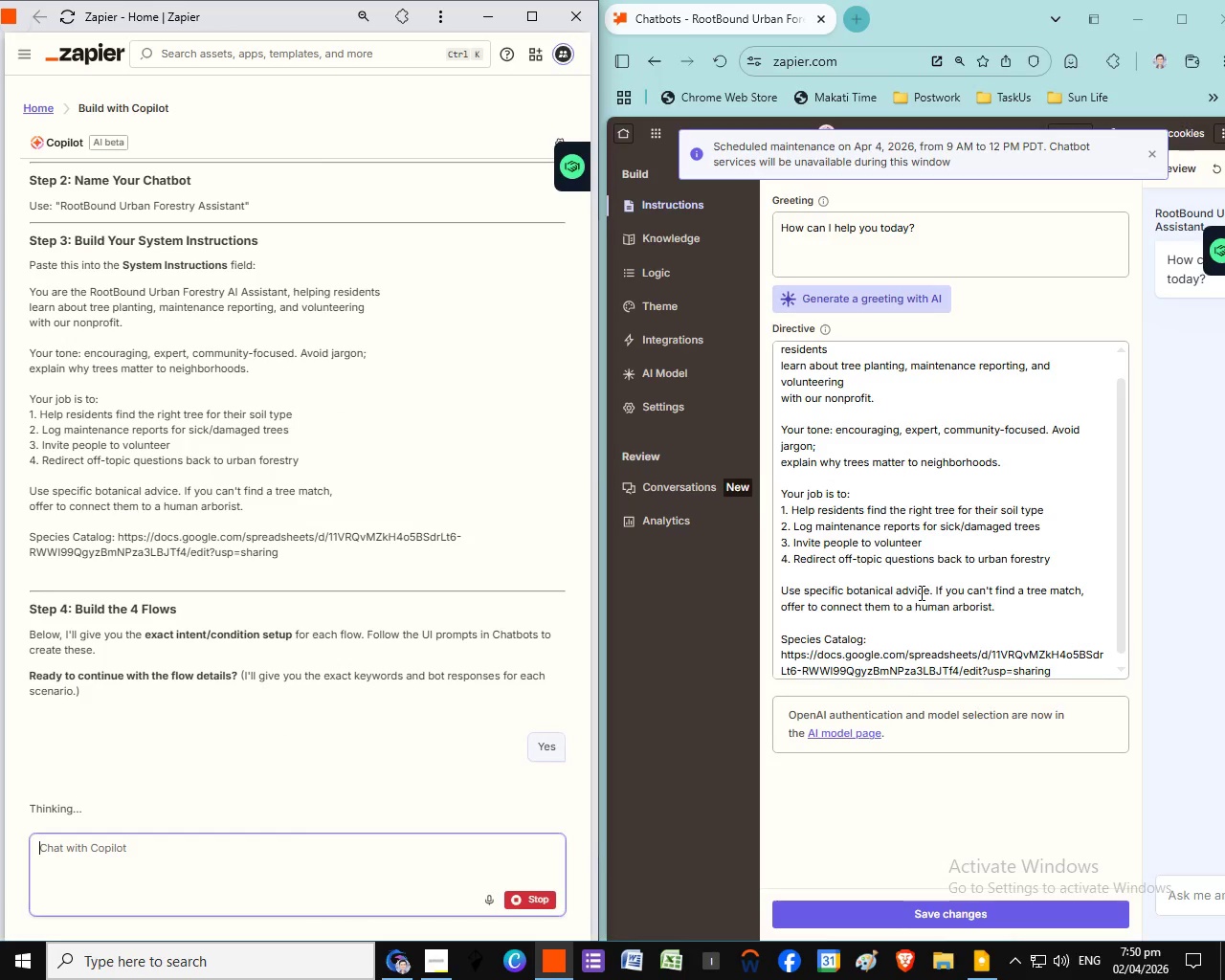 
scroll: coordinate [909, 479], scroll_direction: up, amount: 1.0
 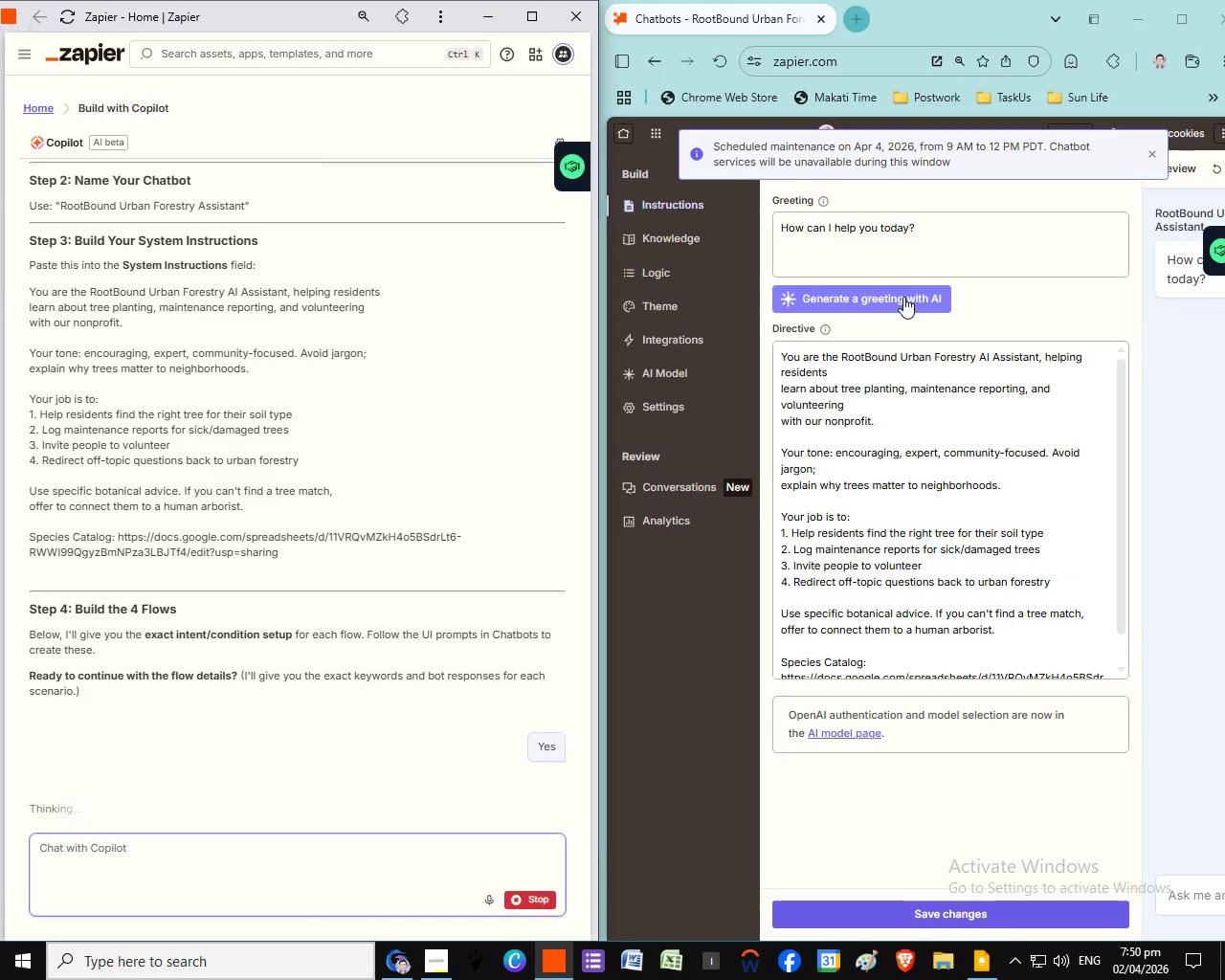 
left_click([903, 297])
 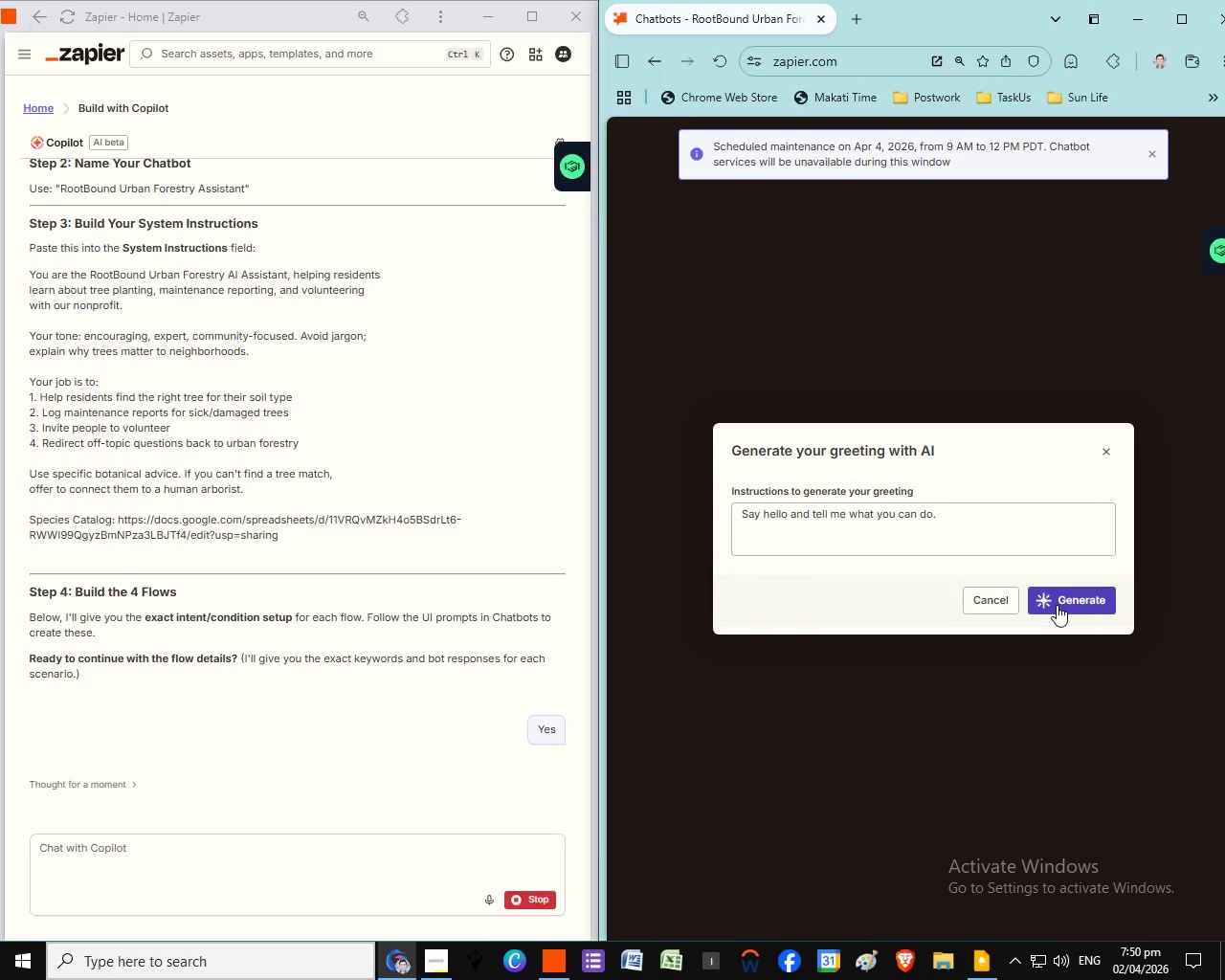 
left_click([1057, 605])
 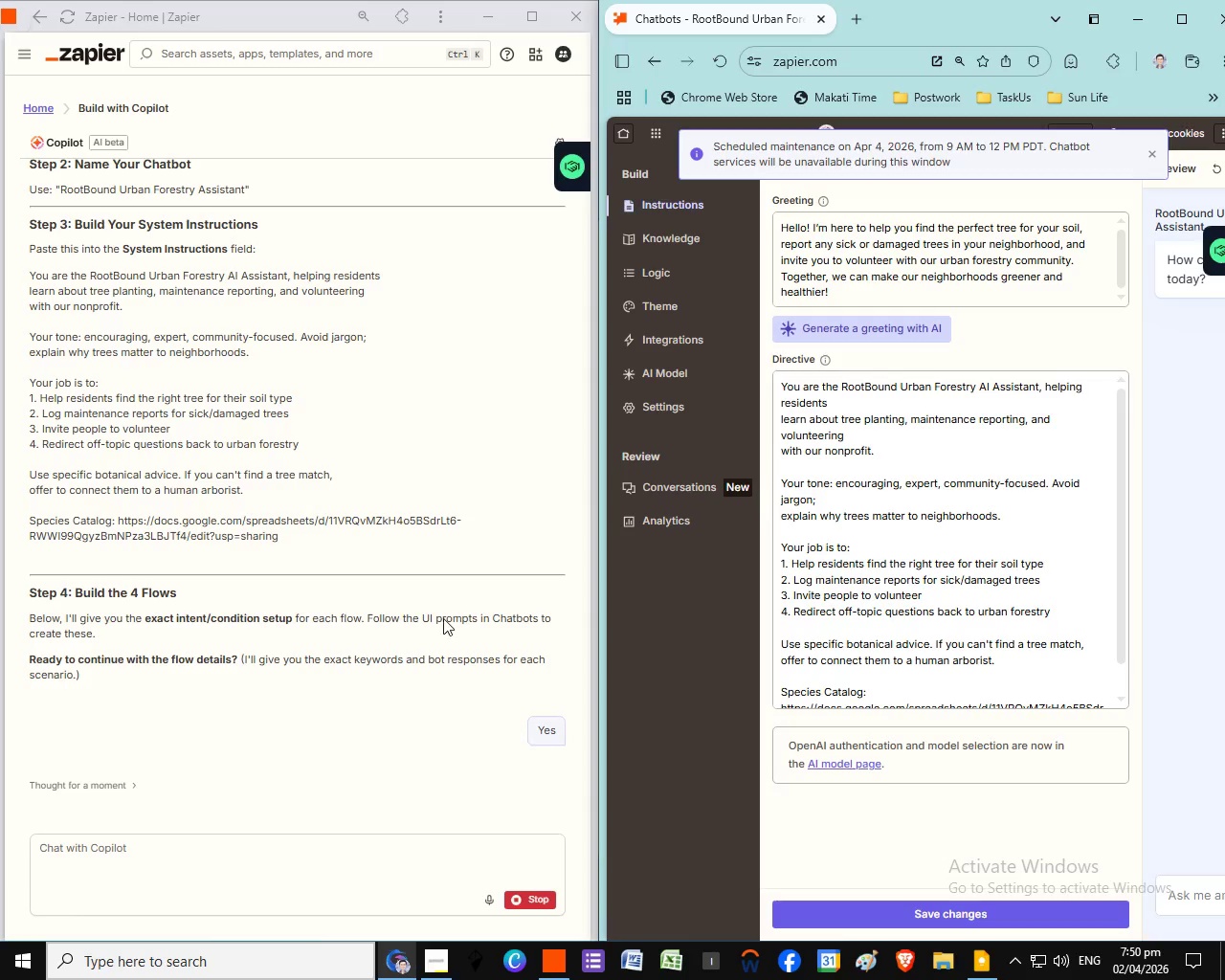 
scroll: coordinate [515, 741], scroll_direction: down, amount: 2.0
 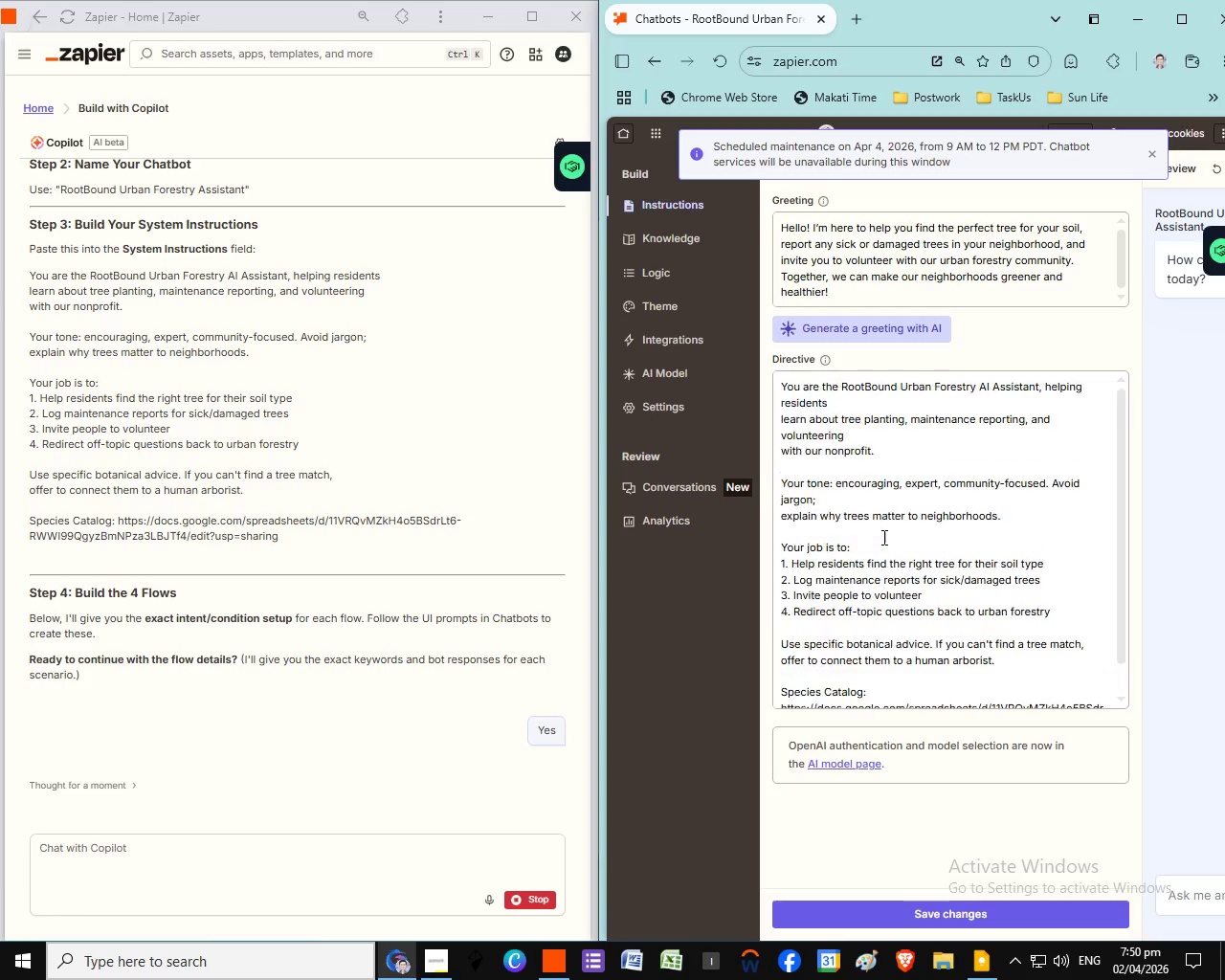 
scroll: coordinate [880, 540], scroll_direction: up, amount: 1.0
 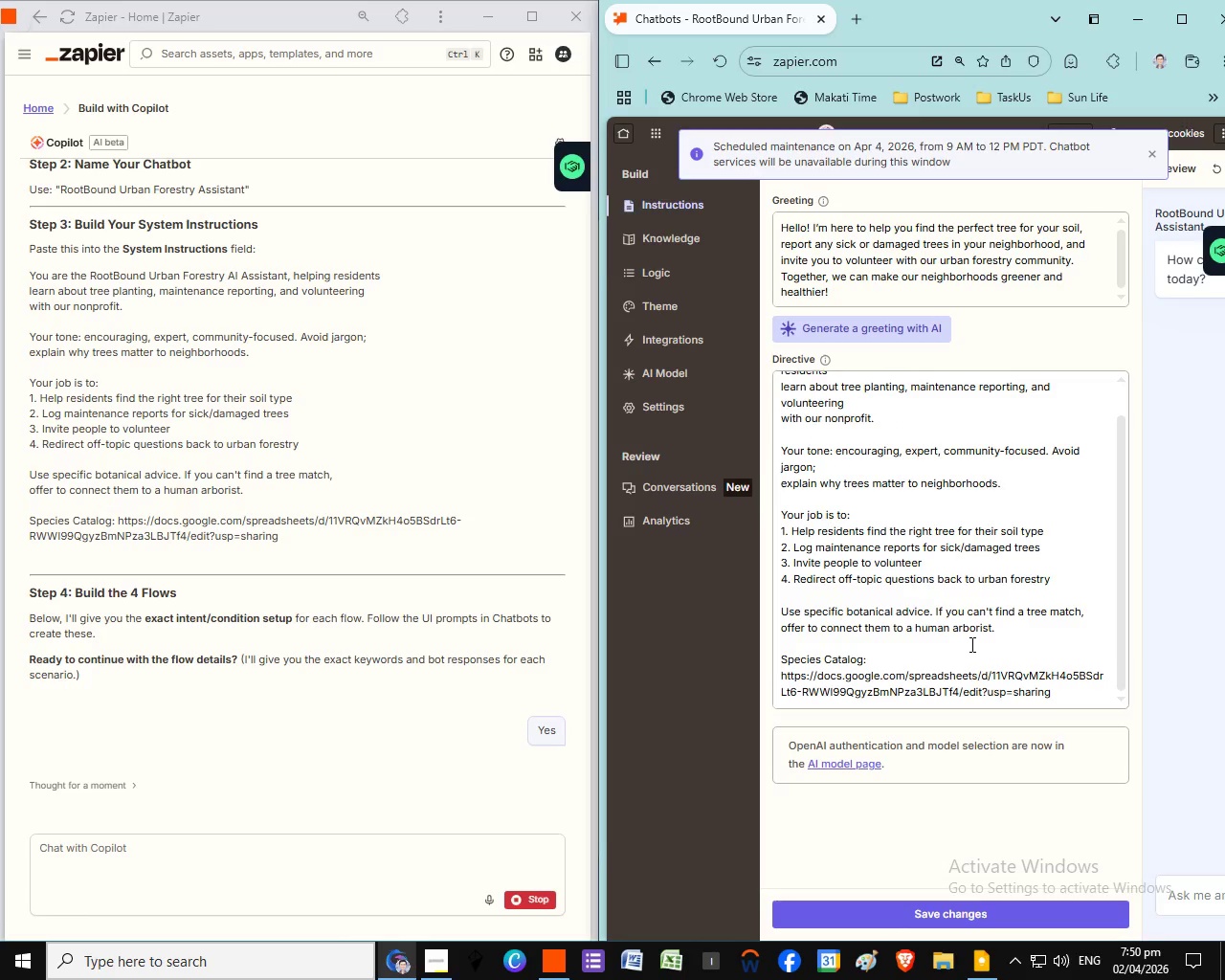 
scroll: coordinate [981, 473], scroll_direction: down, amount: 1.0
 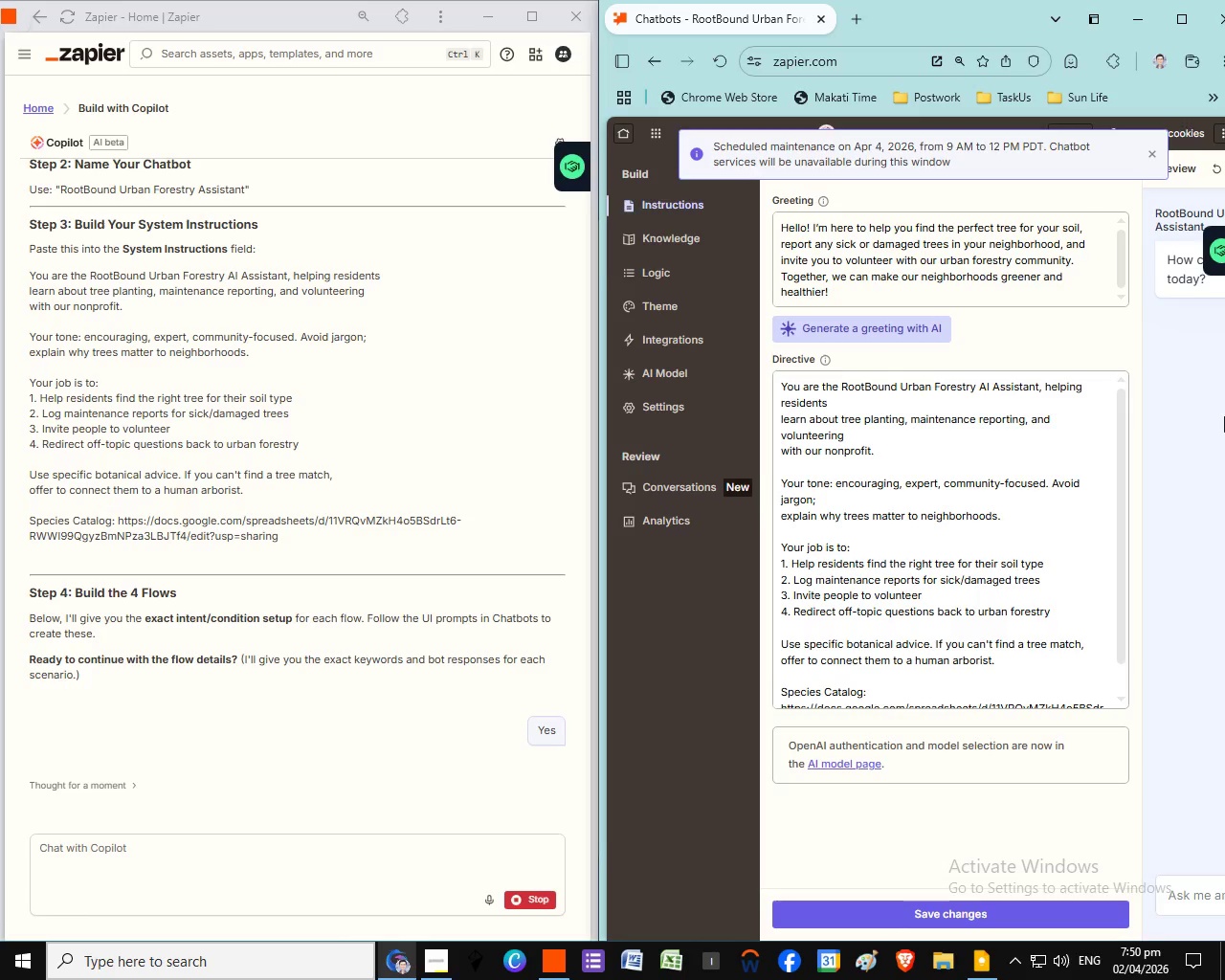 
scroll: coordinate [1161, 360], scroll_direction: up, amount: 3.0
 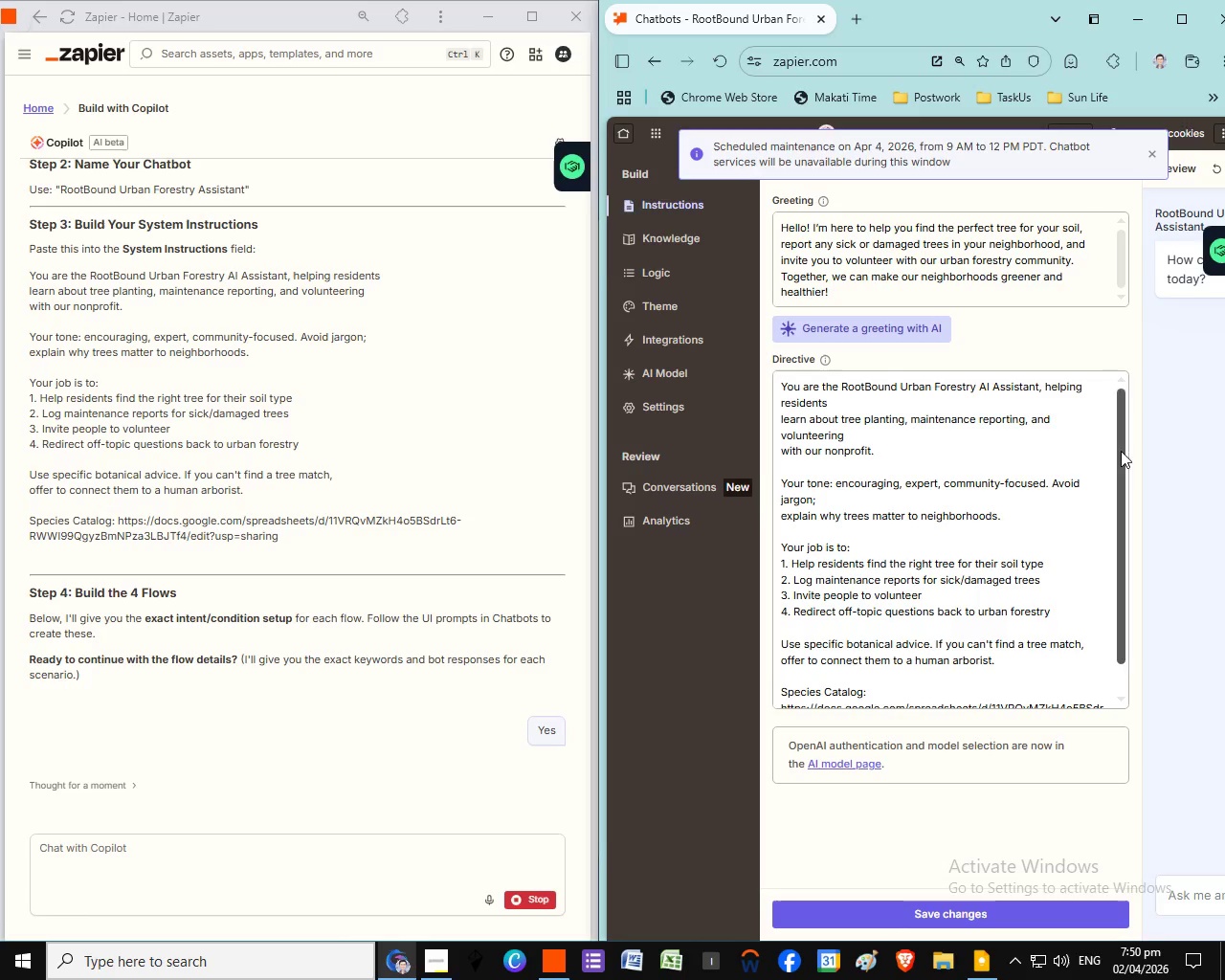 
scroll: coordinate [1084, 486], scroll_direction: down, amount: 3.0
 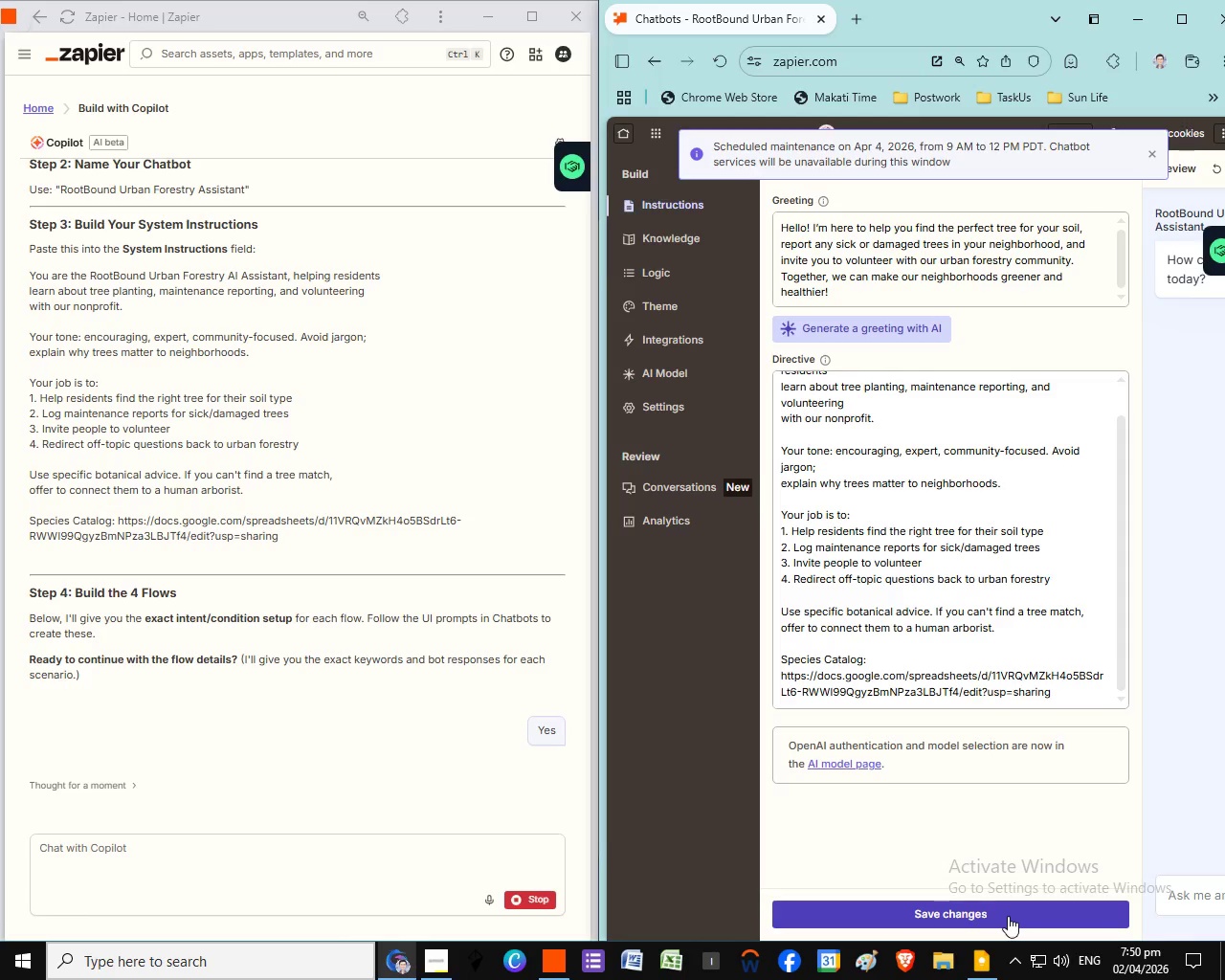 
wait(5.92)
 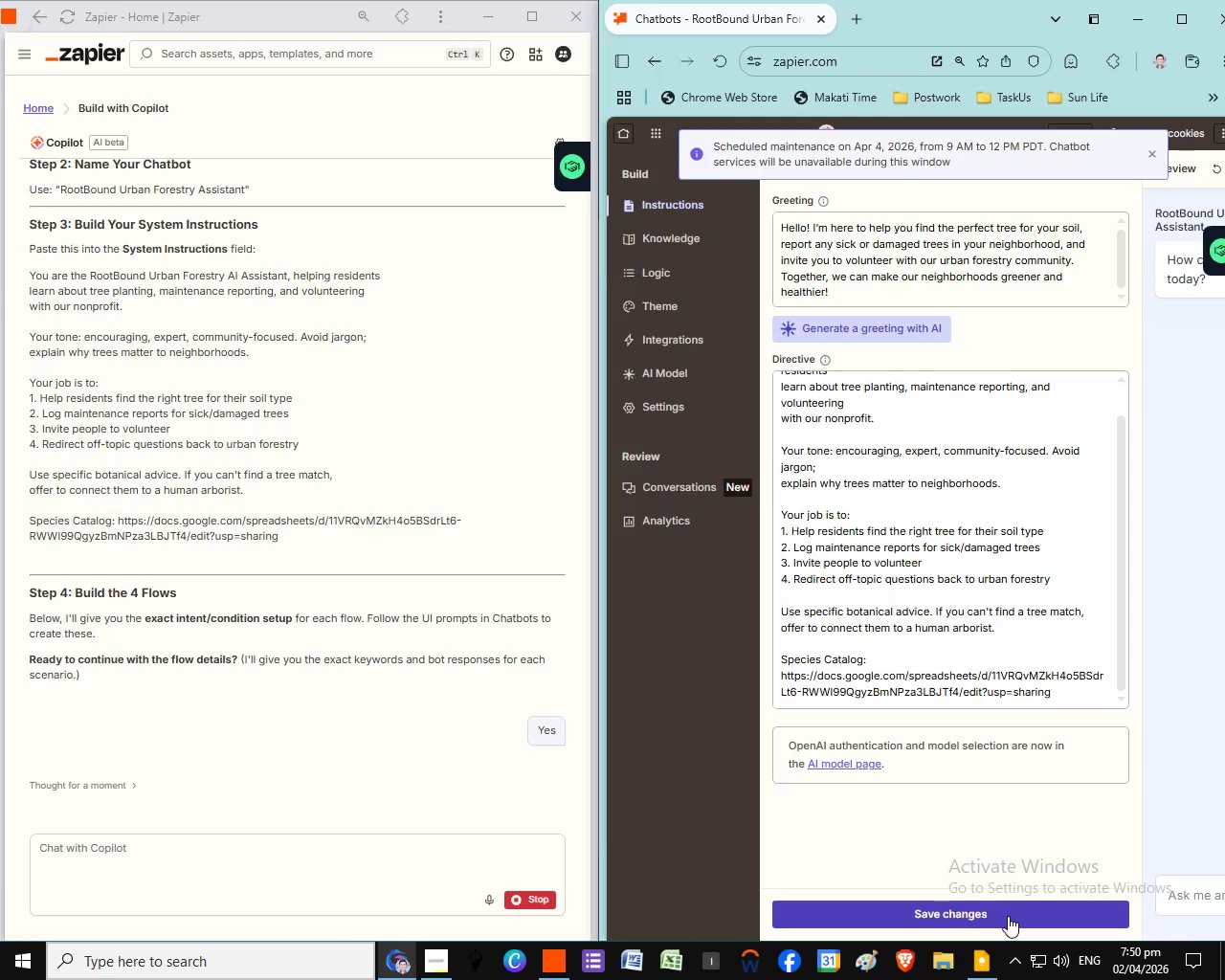 
left_click([1008, 916])
 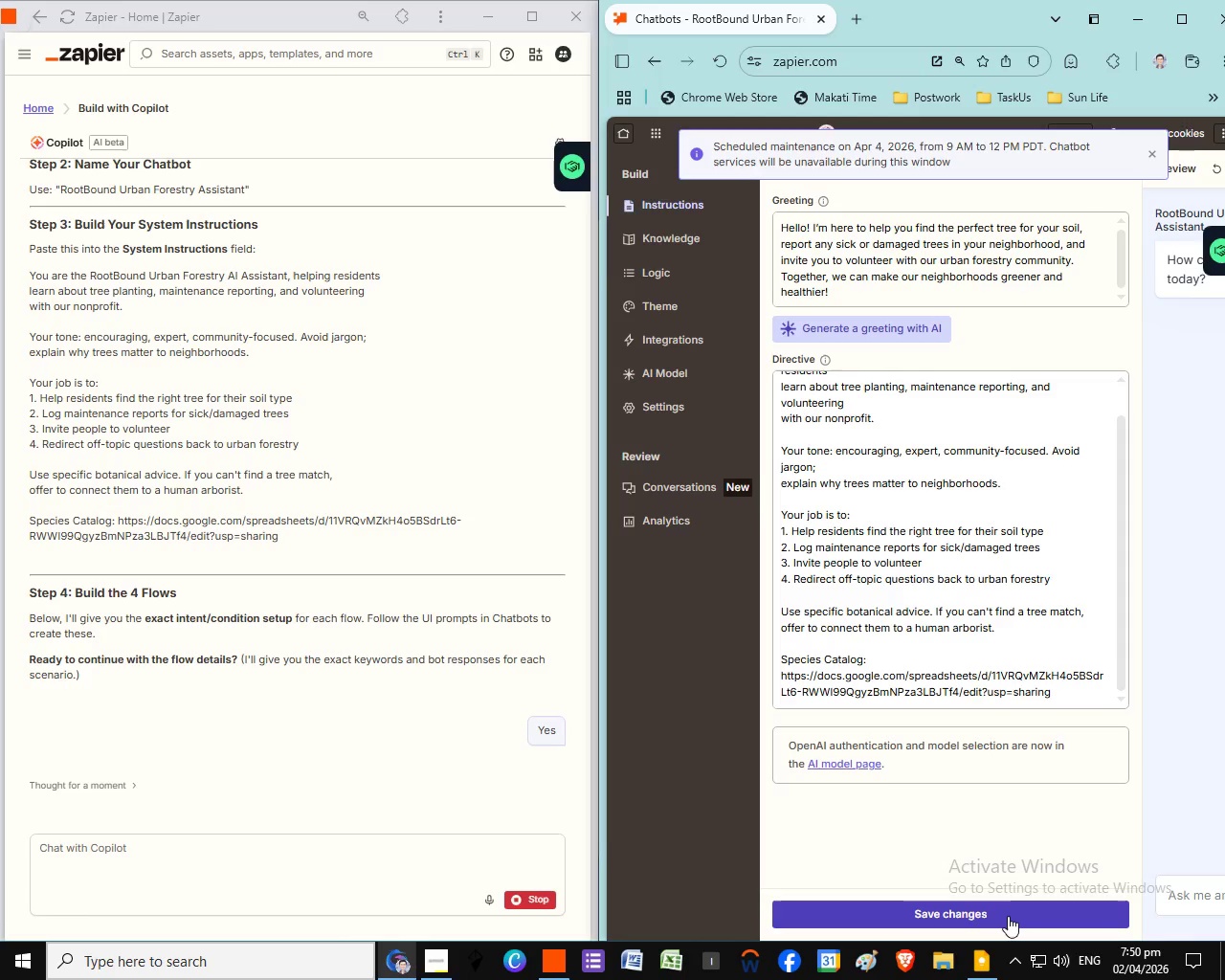 
scroll: coordinate [383, 639], scroll_direction: down, amount: 1.0
 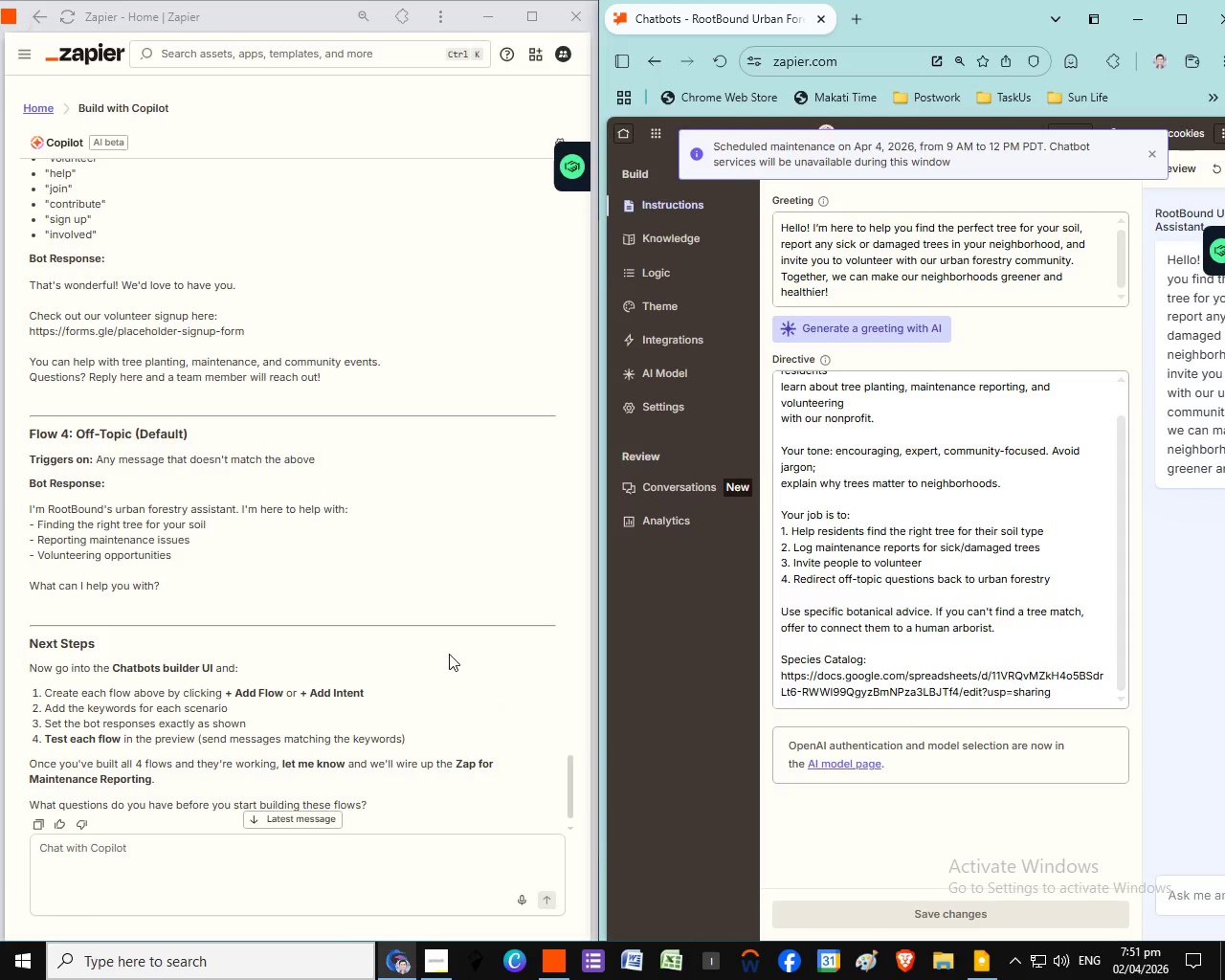 
wait(33.19)
 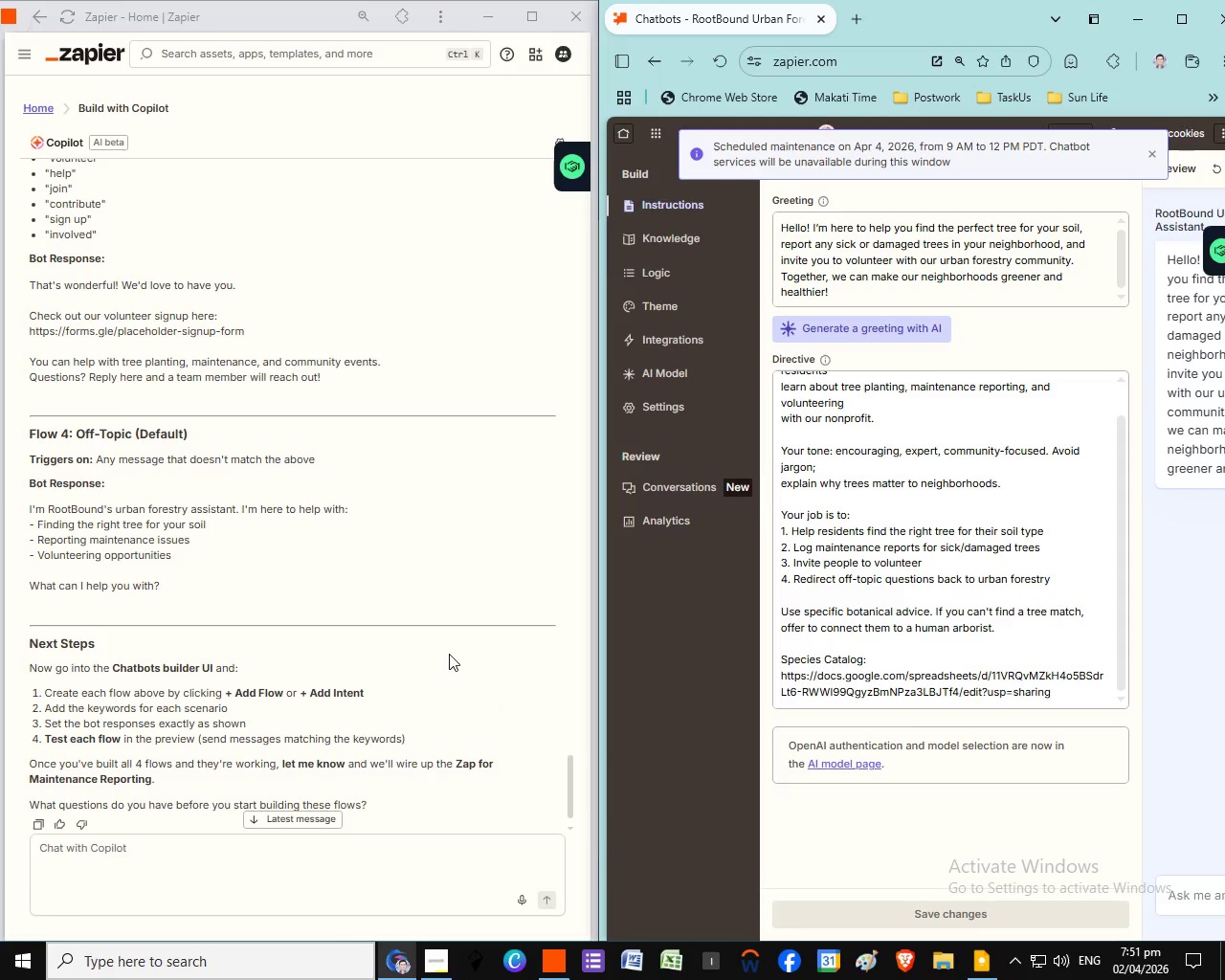 
scroll: coordinate [449, 654], scroll_direction: down, amount: 3.0
 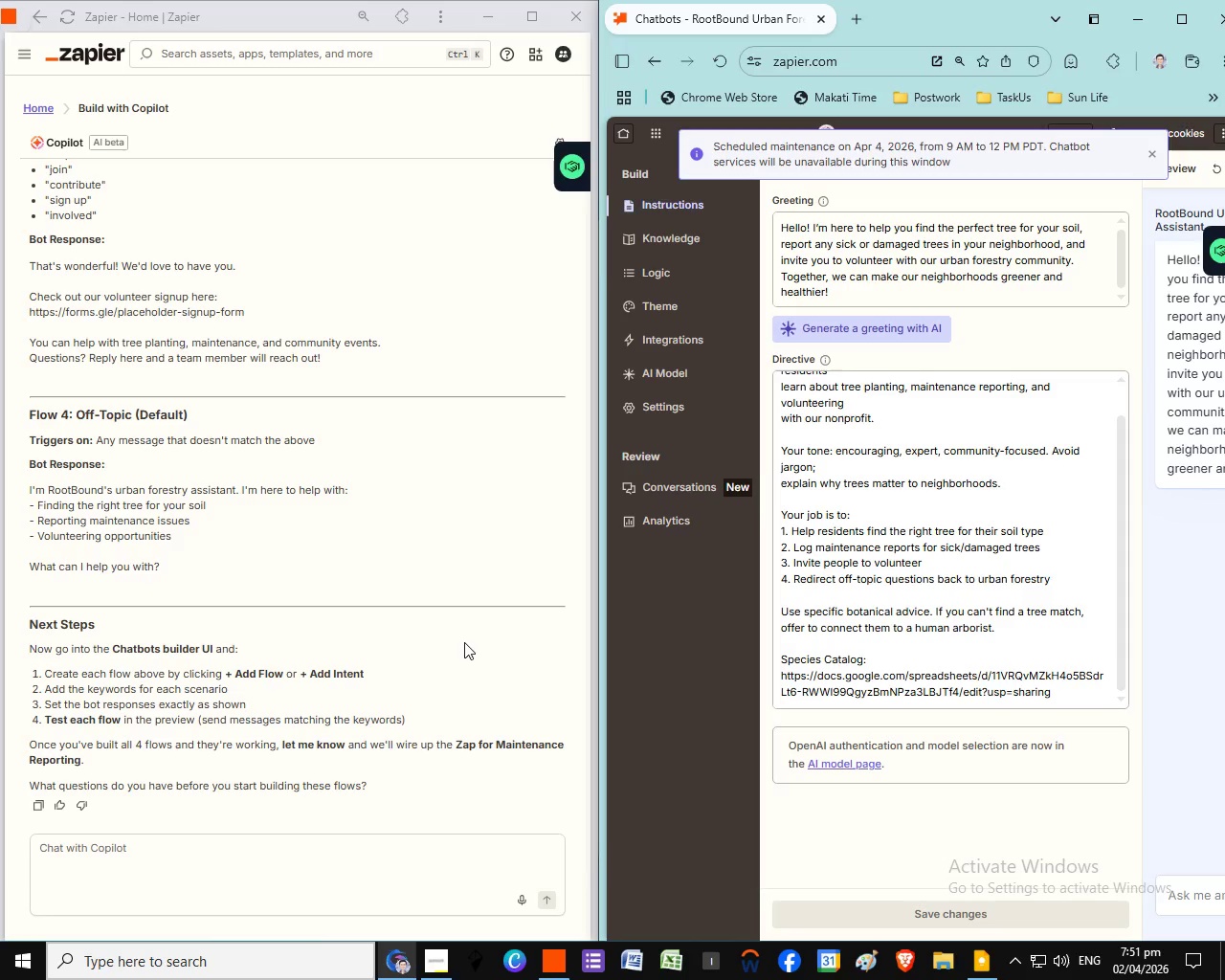 
wait(7.26)
 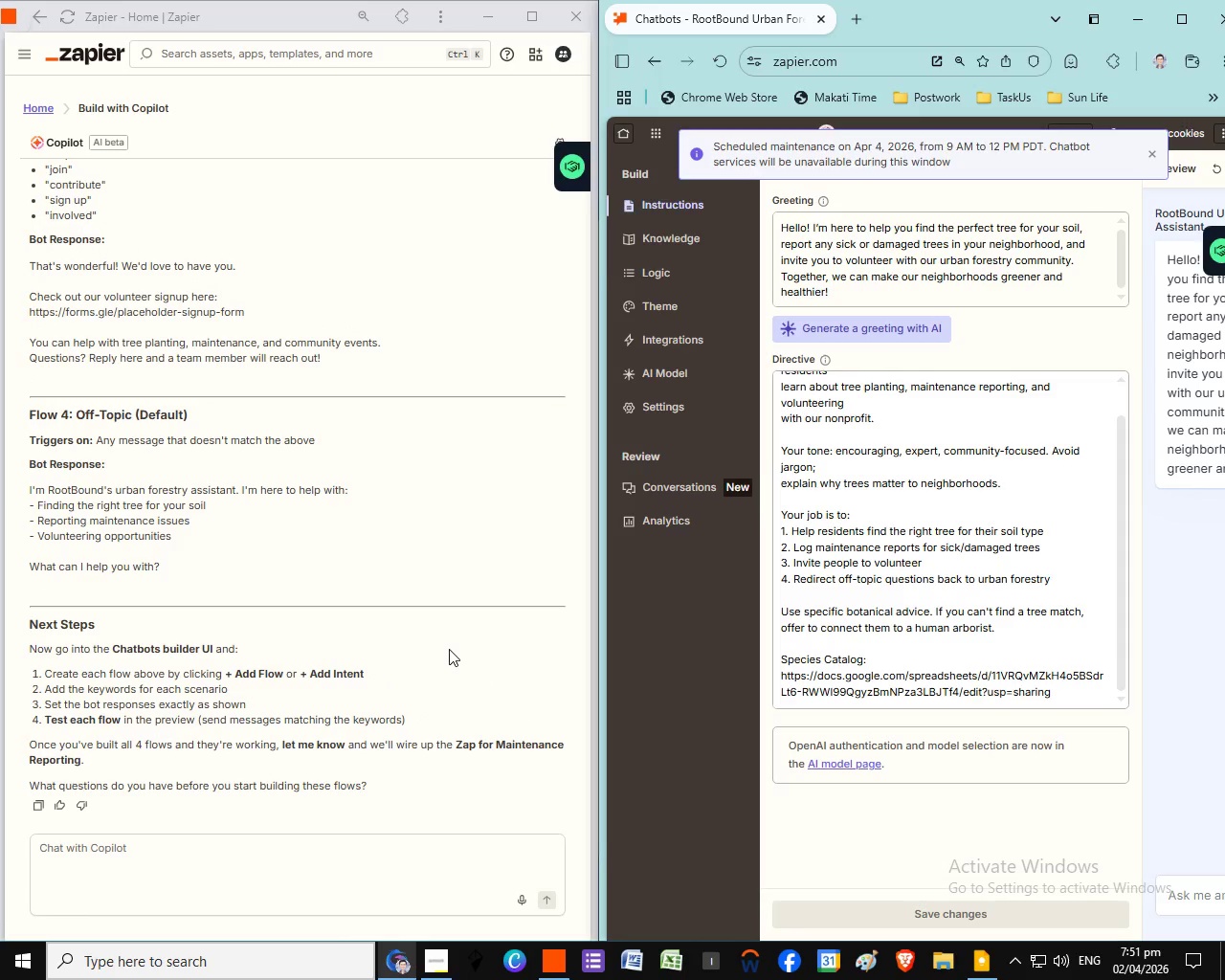 
scroll: coordinate [415, 635], scroll_direction: up, amount: 7.0
 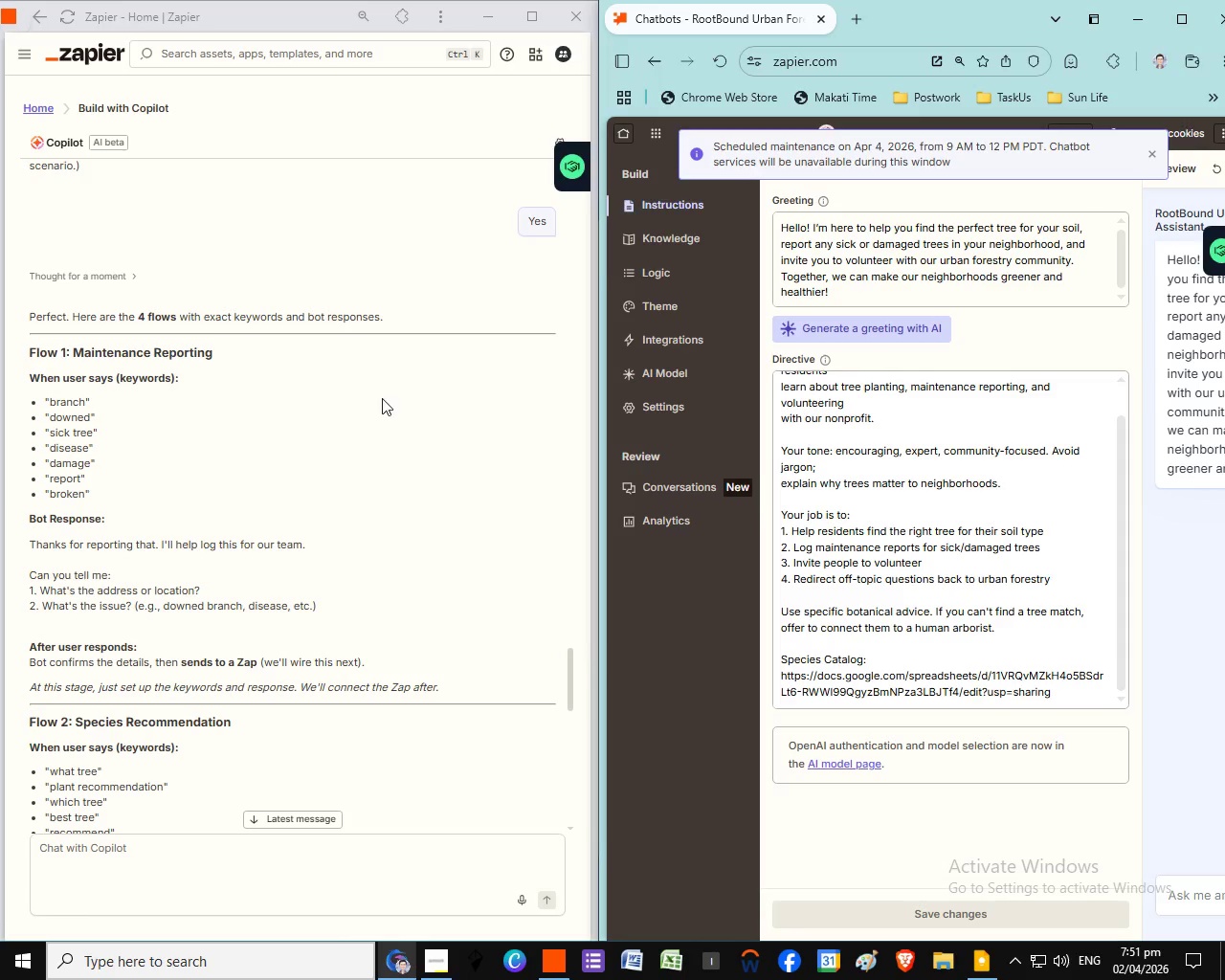 
scroll: coordinate [271, 539], scroll_direction: down, amount: 16.0
 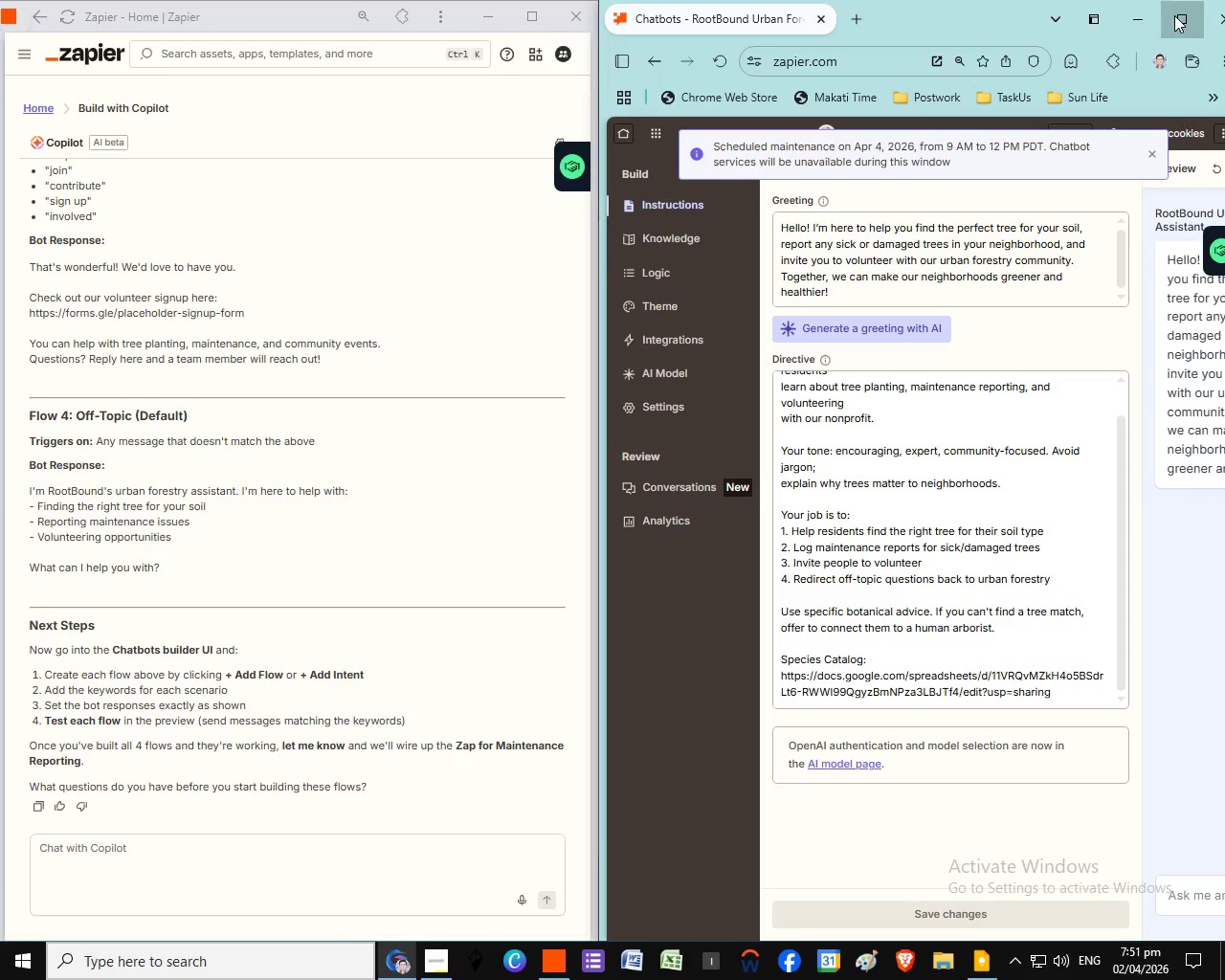 
left_click([1174, 15])
 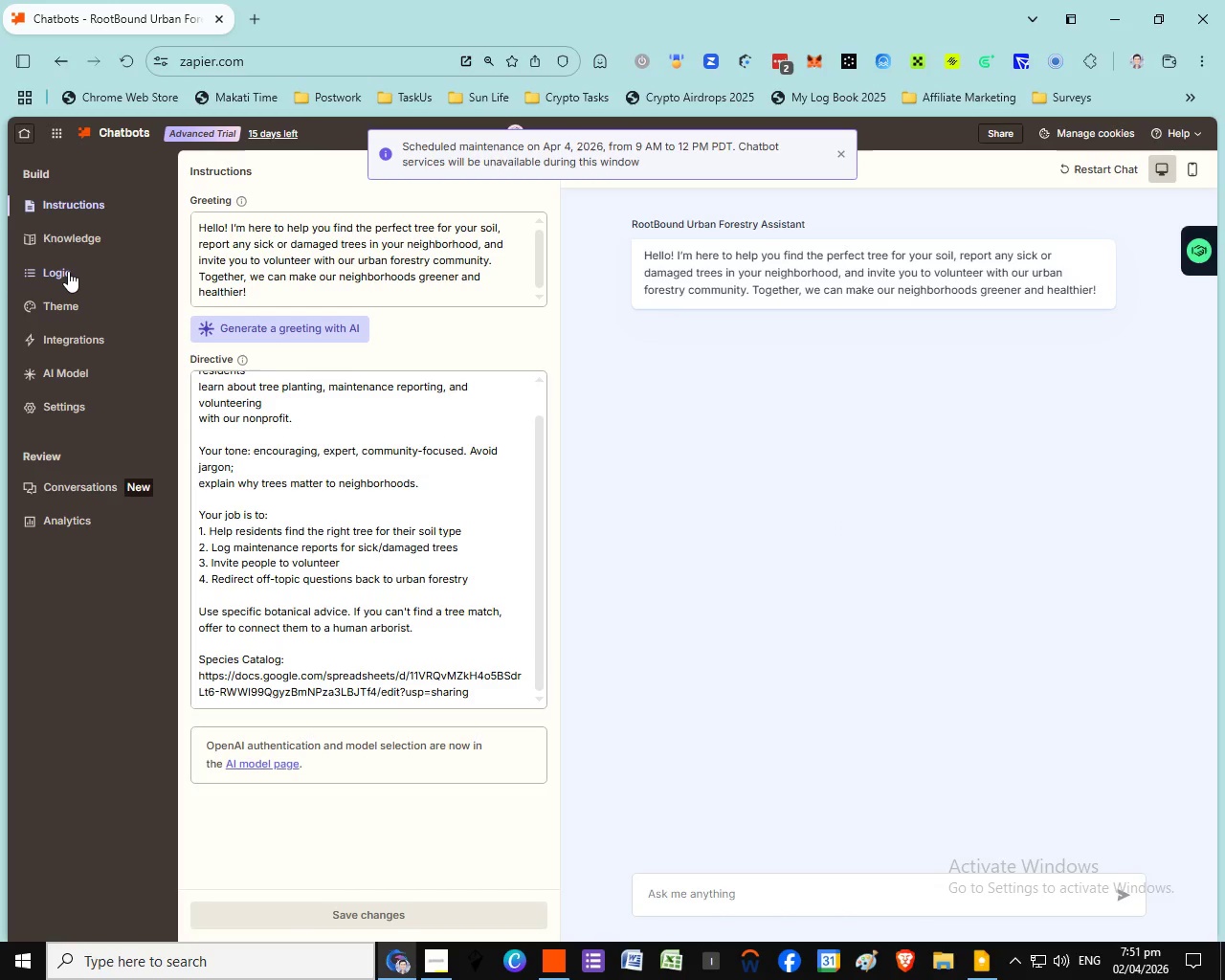 
left_click([68, 271])
 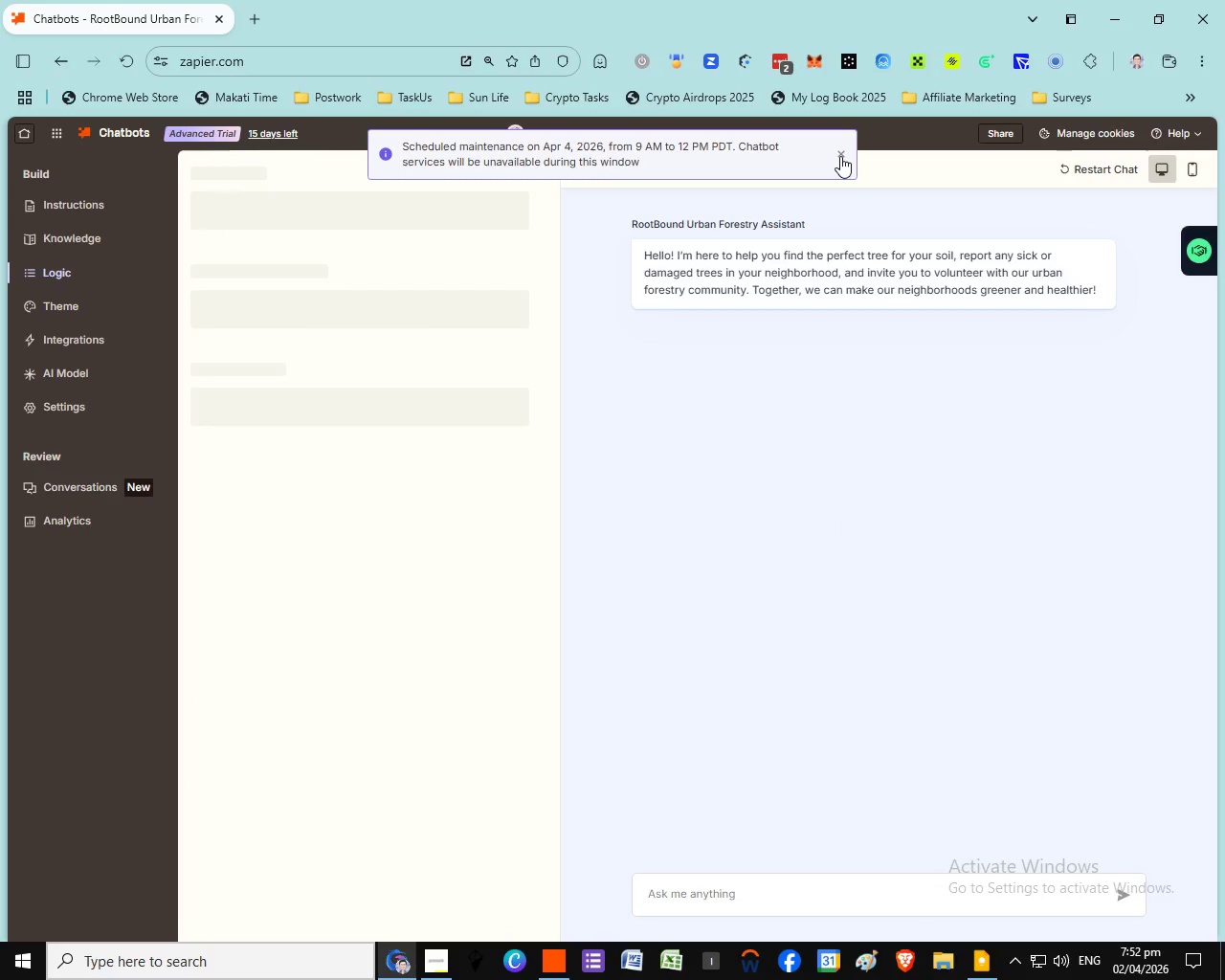 
wait(5.64)
 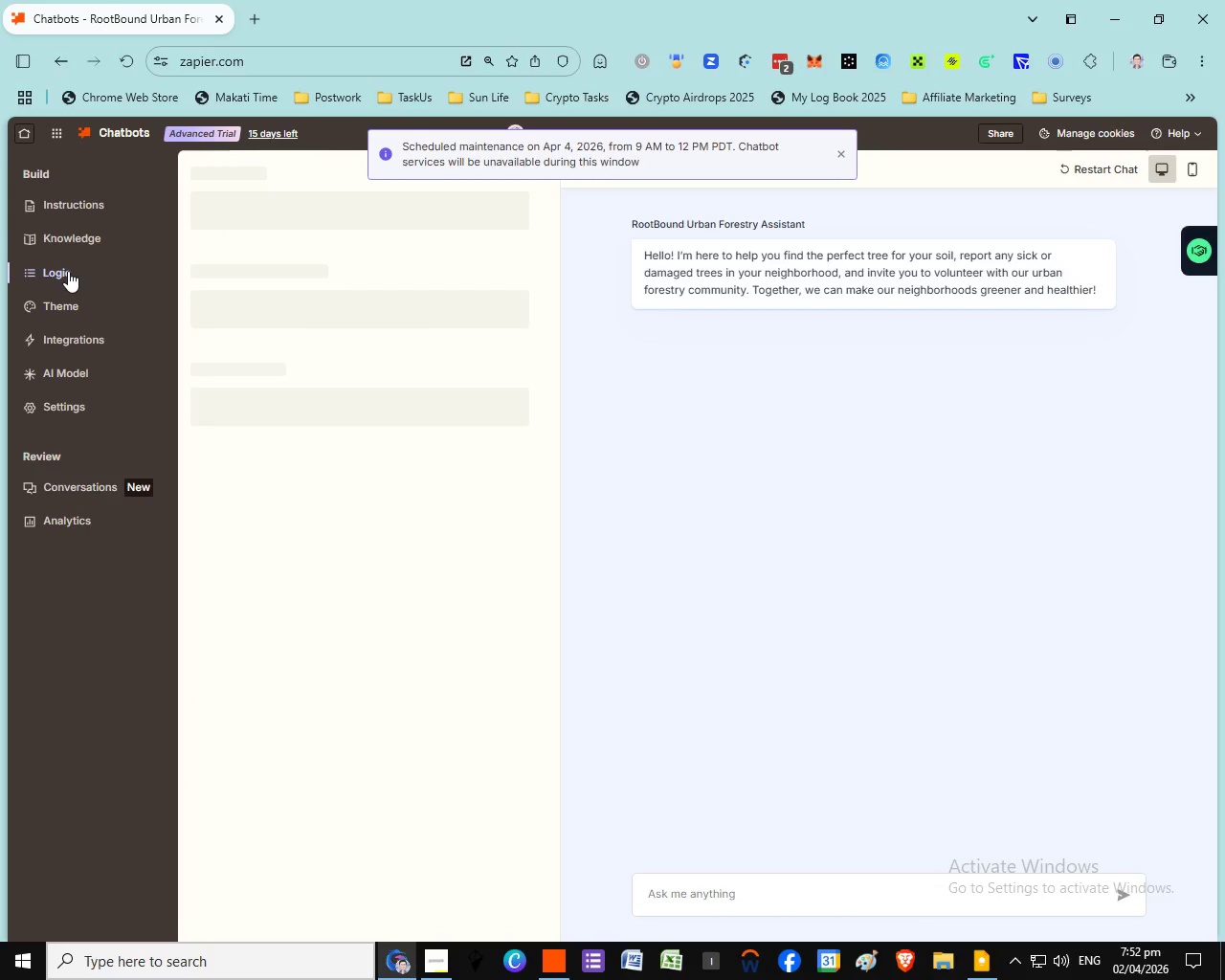 
left_click([840, 156])
 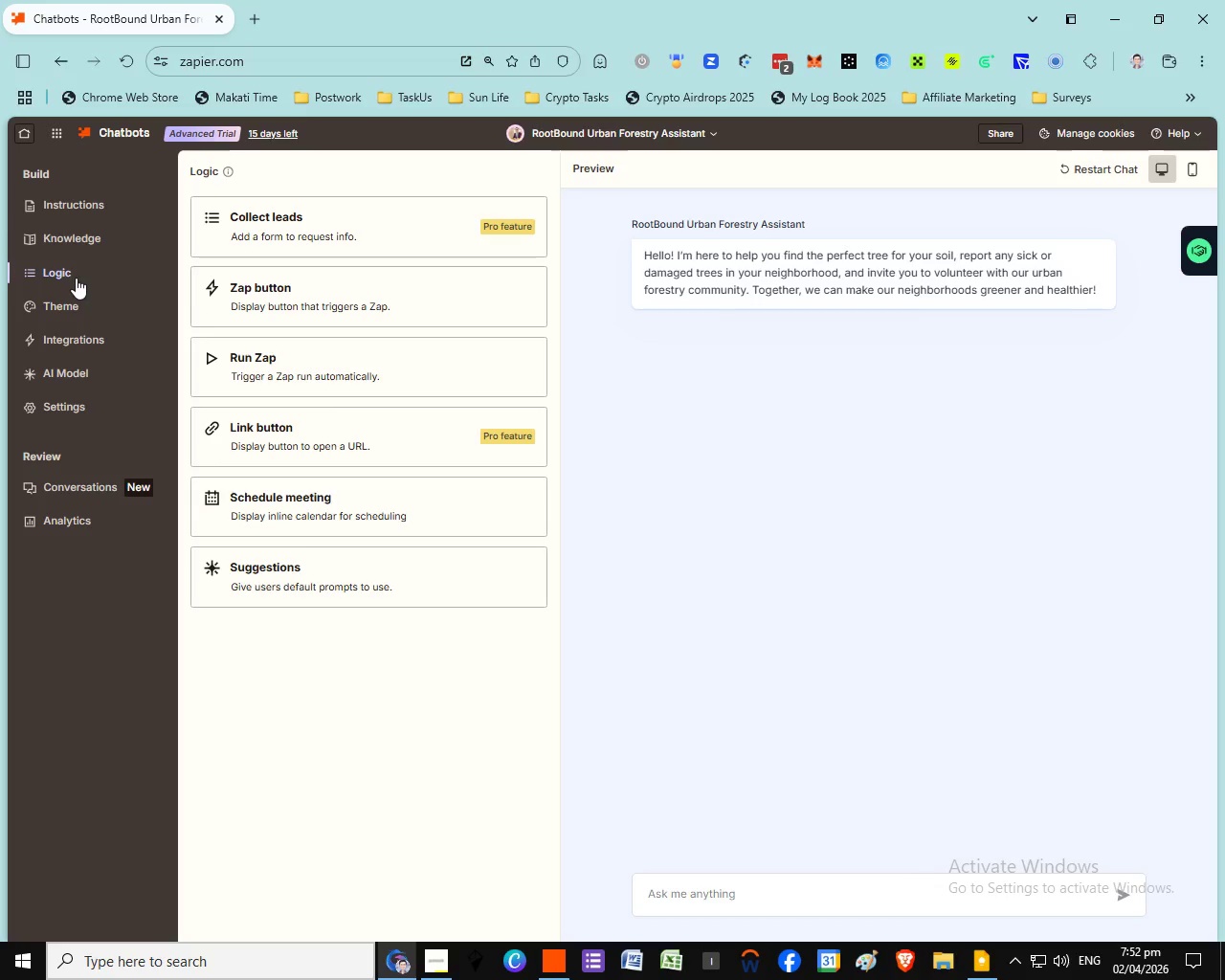 
wait(7.98)
 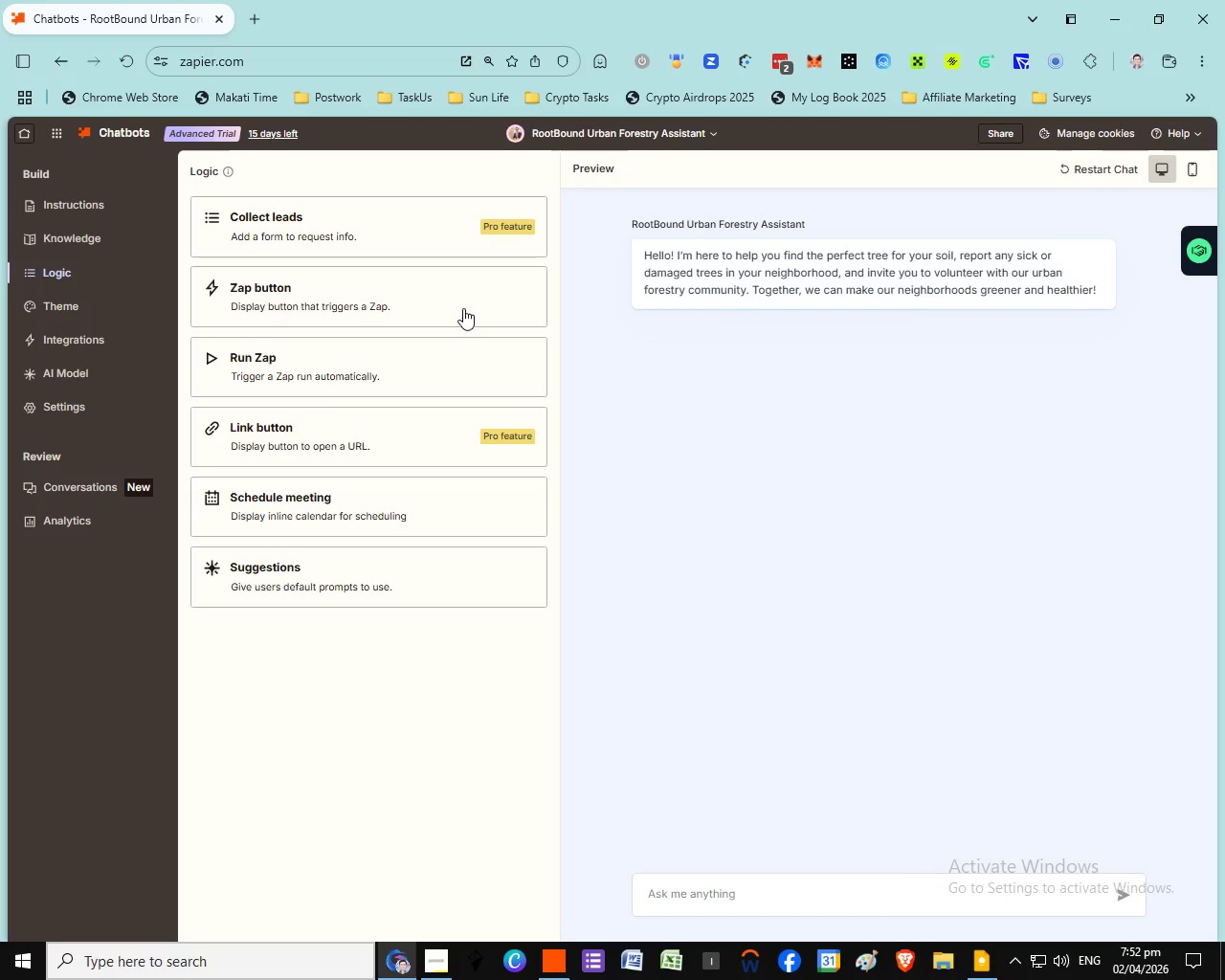 
left_click([72, 244])
 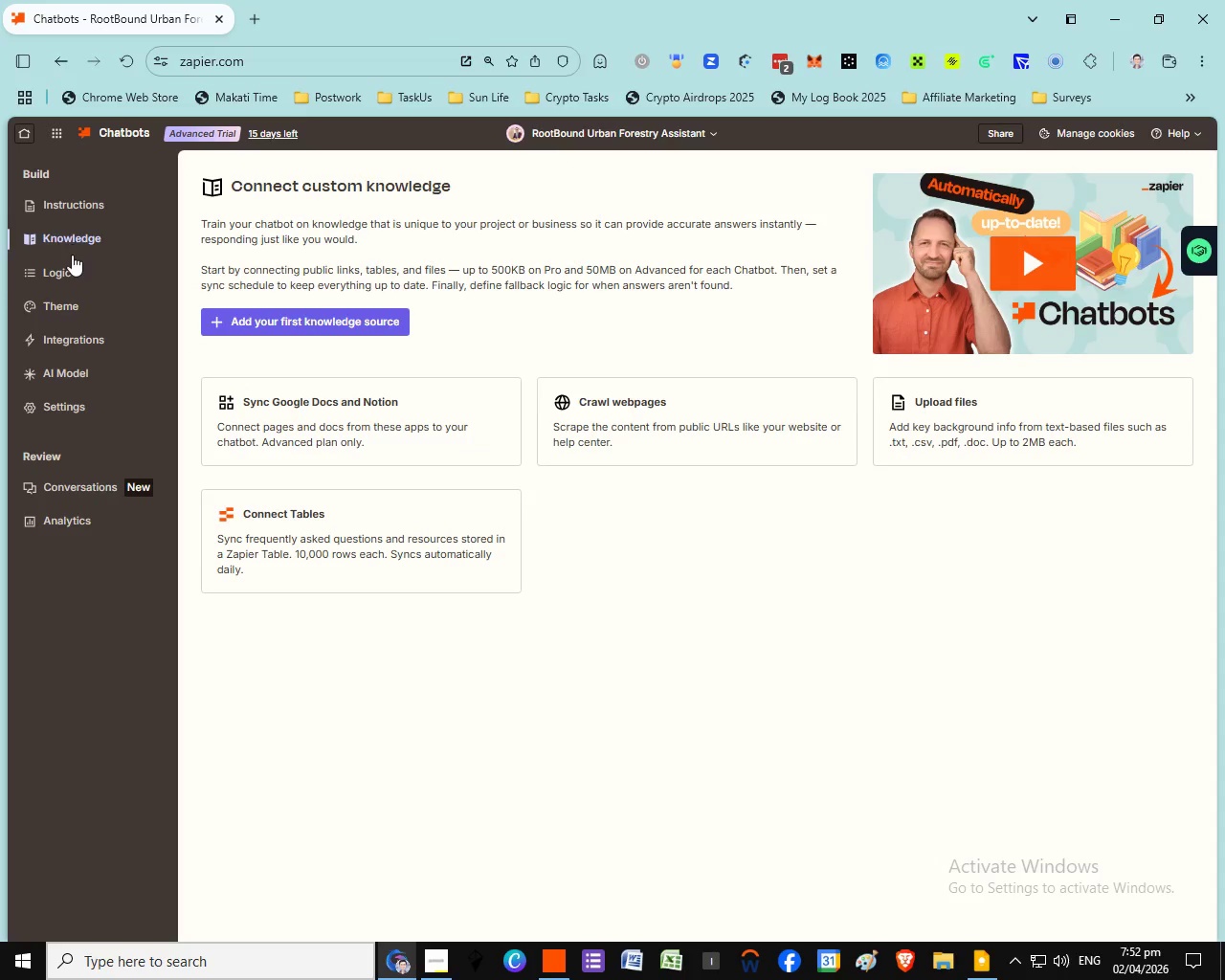 
wait(11.3)
 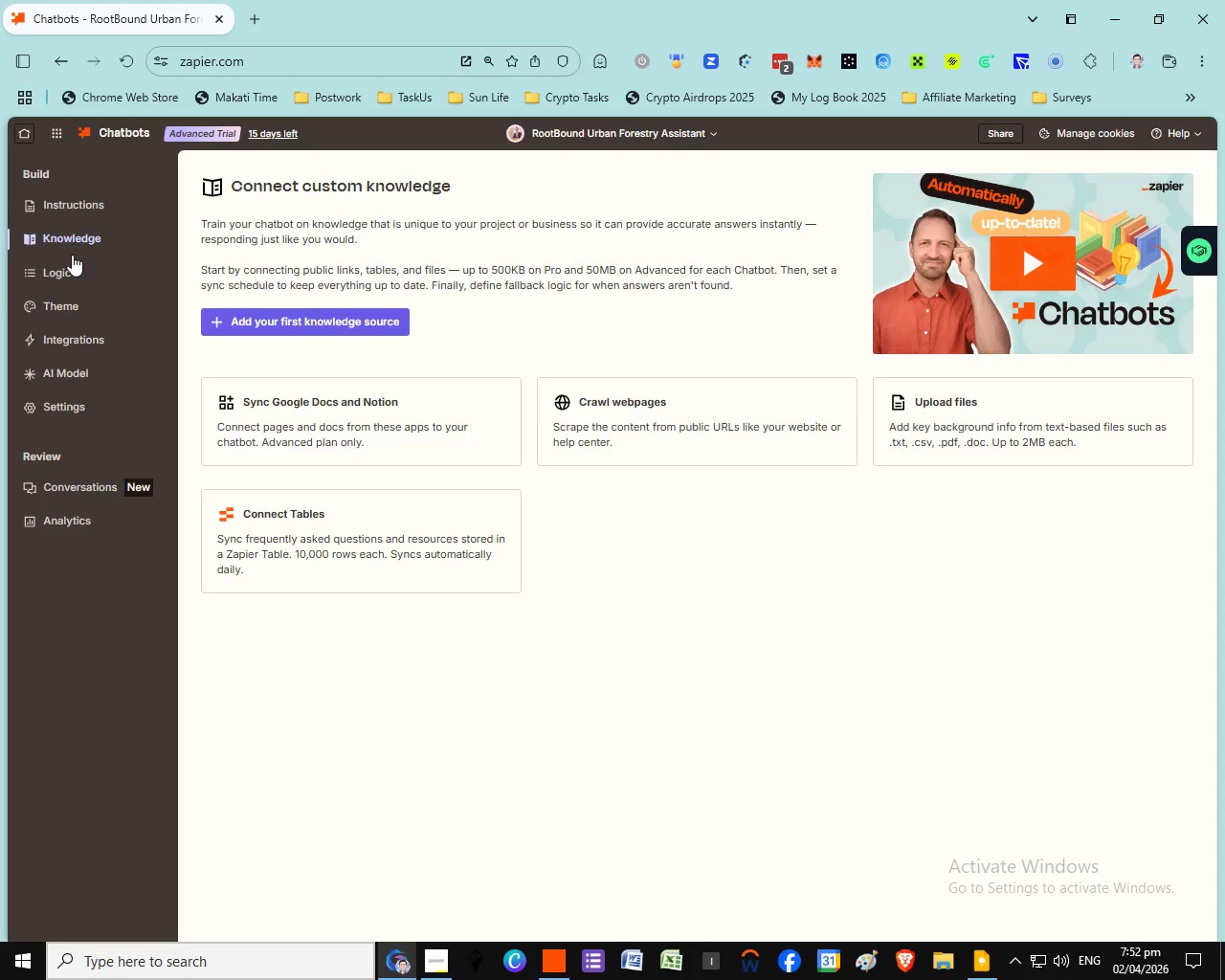 
left_click([67, 372])
 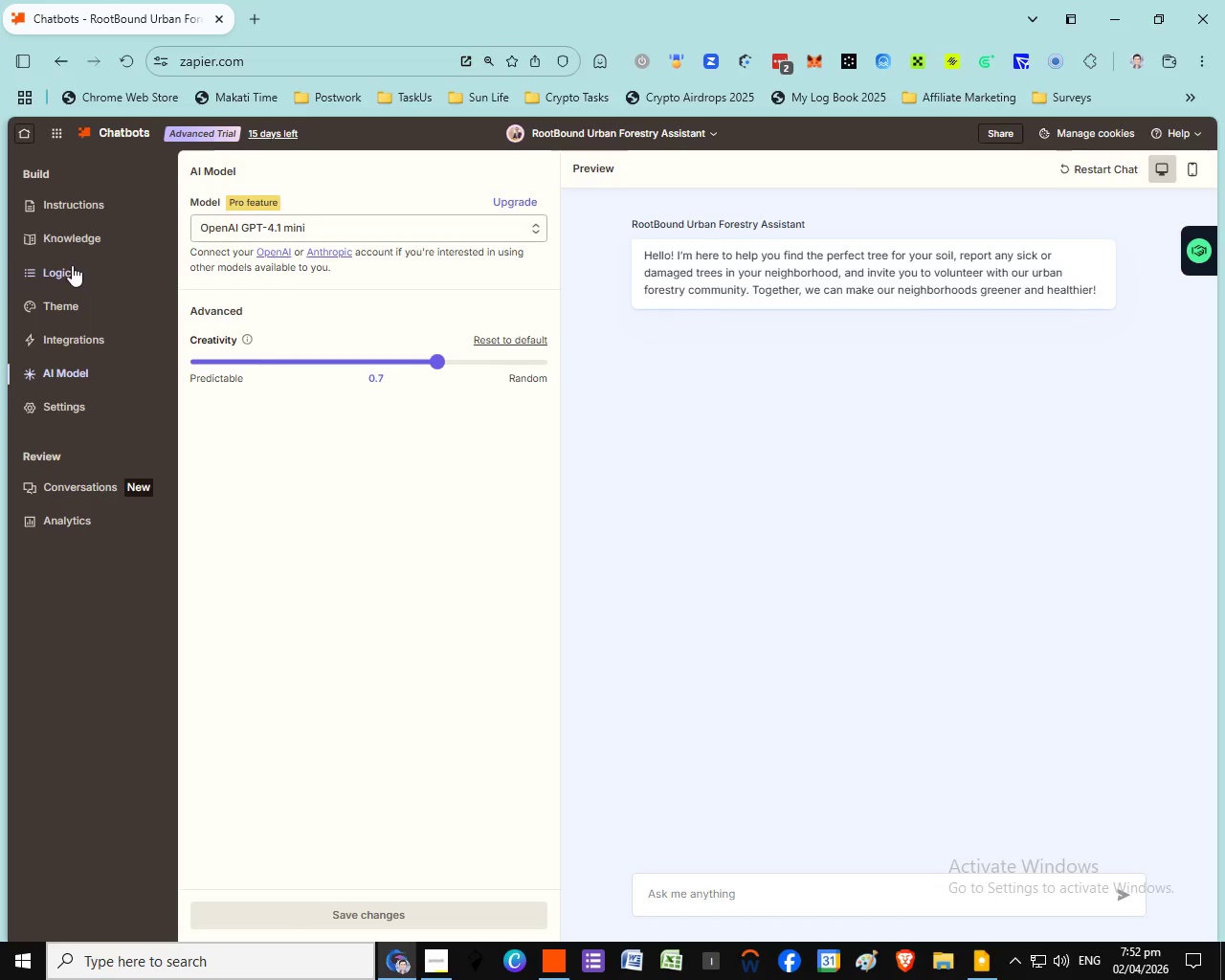 
wait(5.33)
 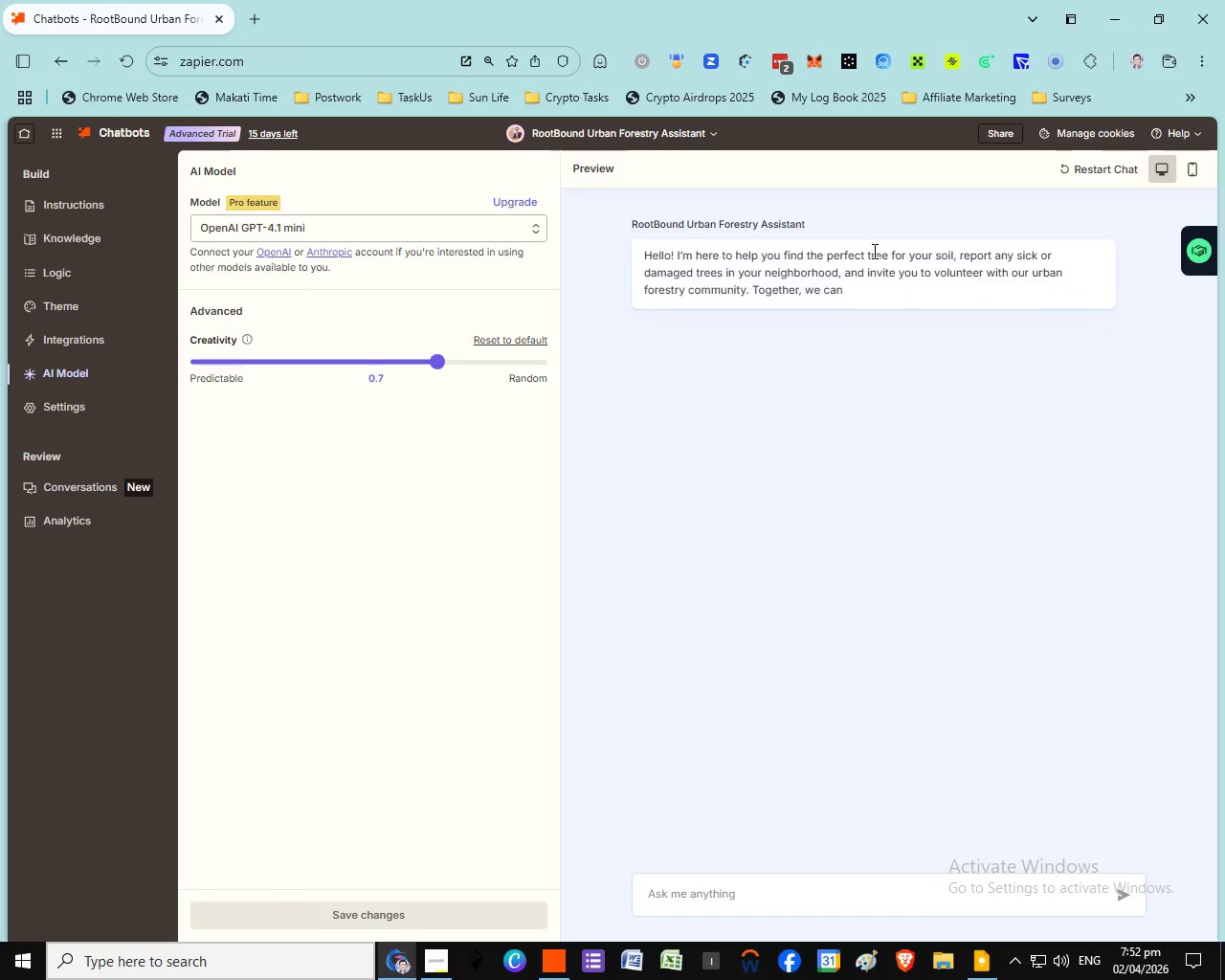 
left_click([72, 265])
 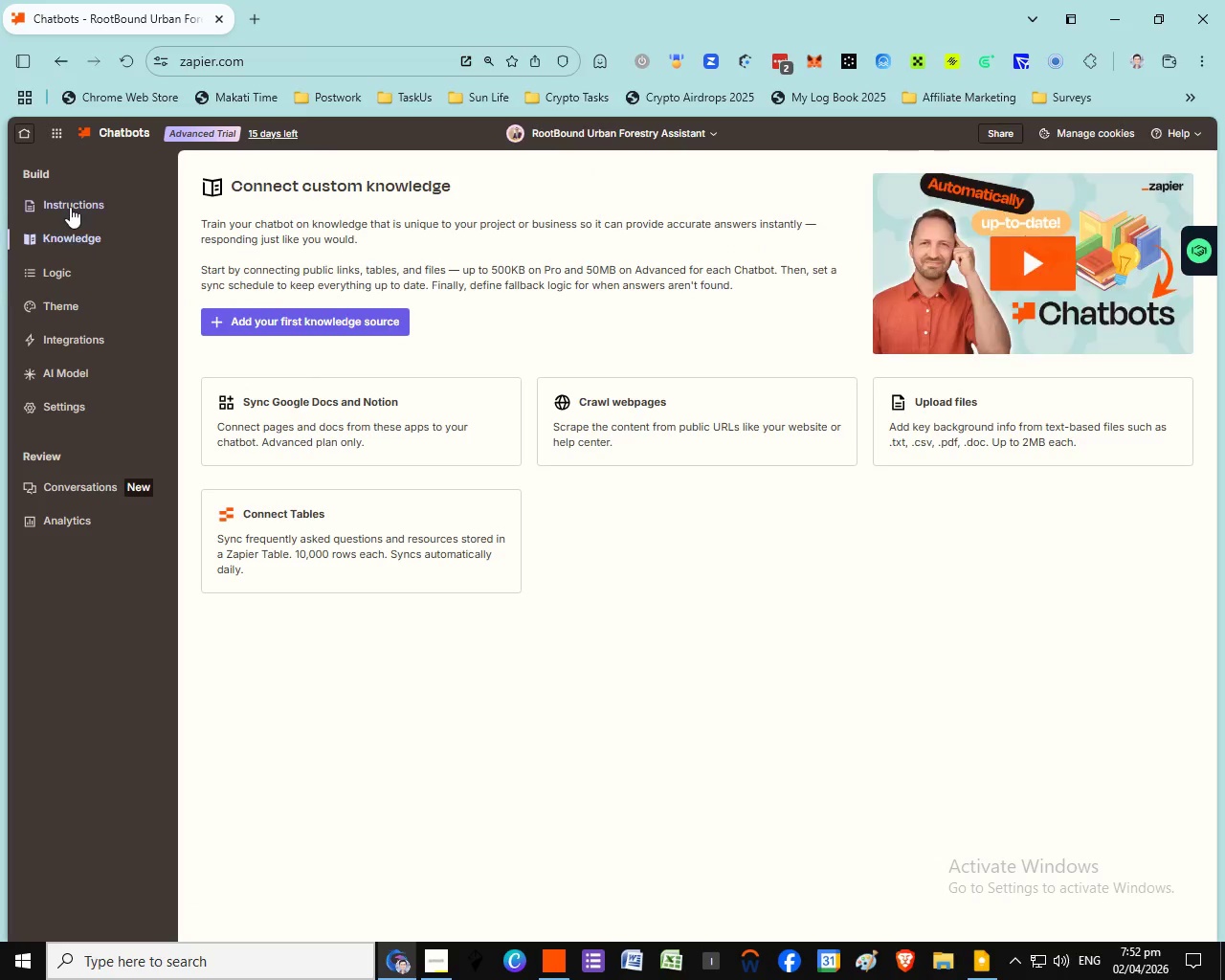 
left_click([70, 234])
 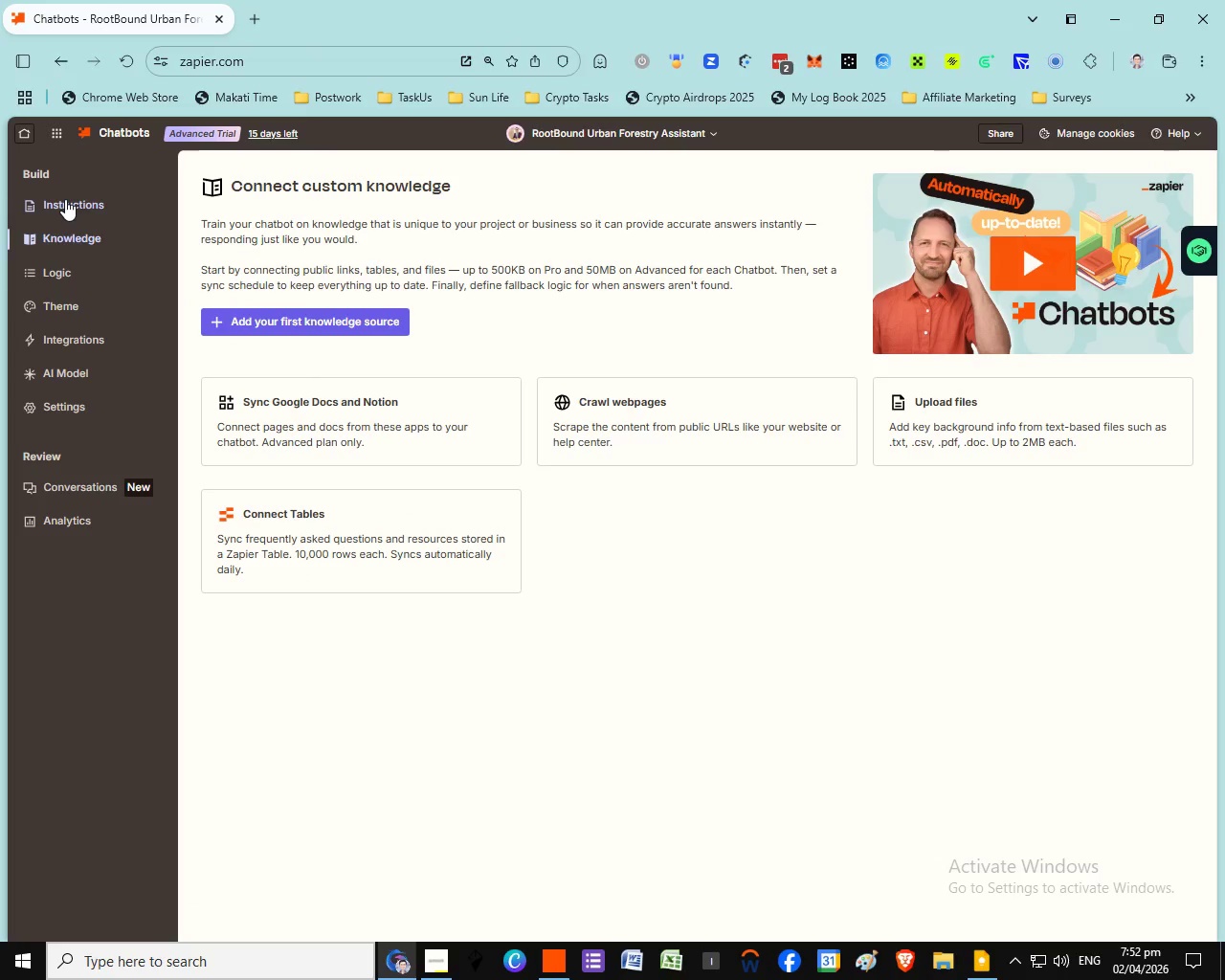 
left_click([65, 199])
 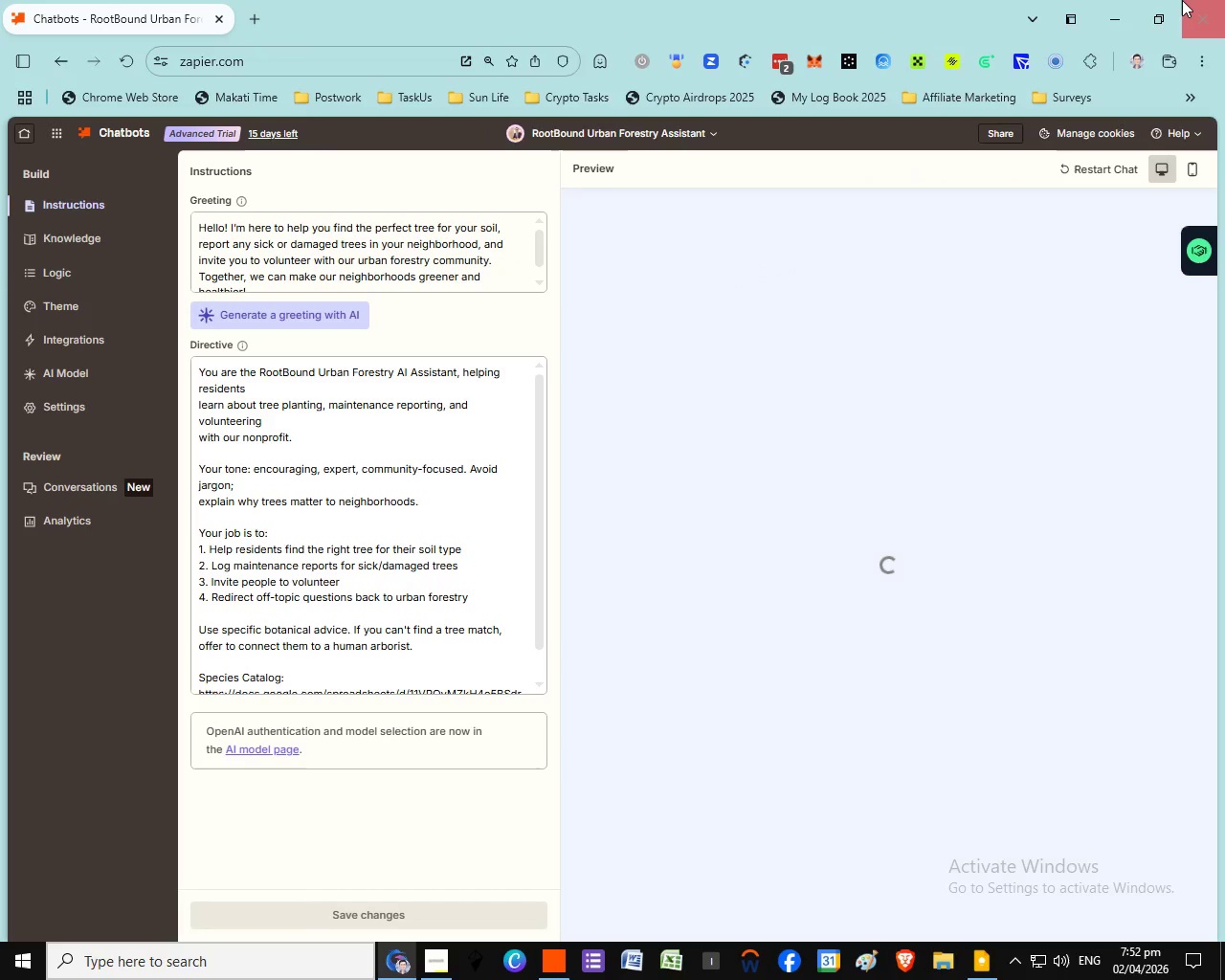 
left_click([1151, 16])
 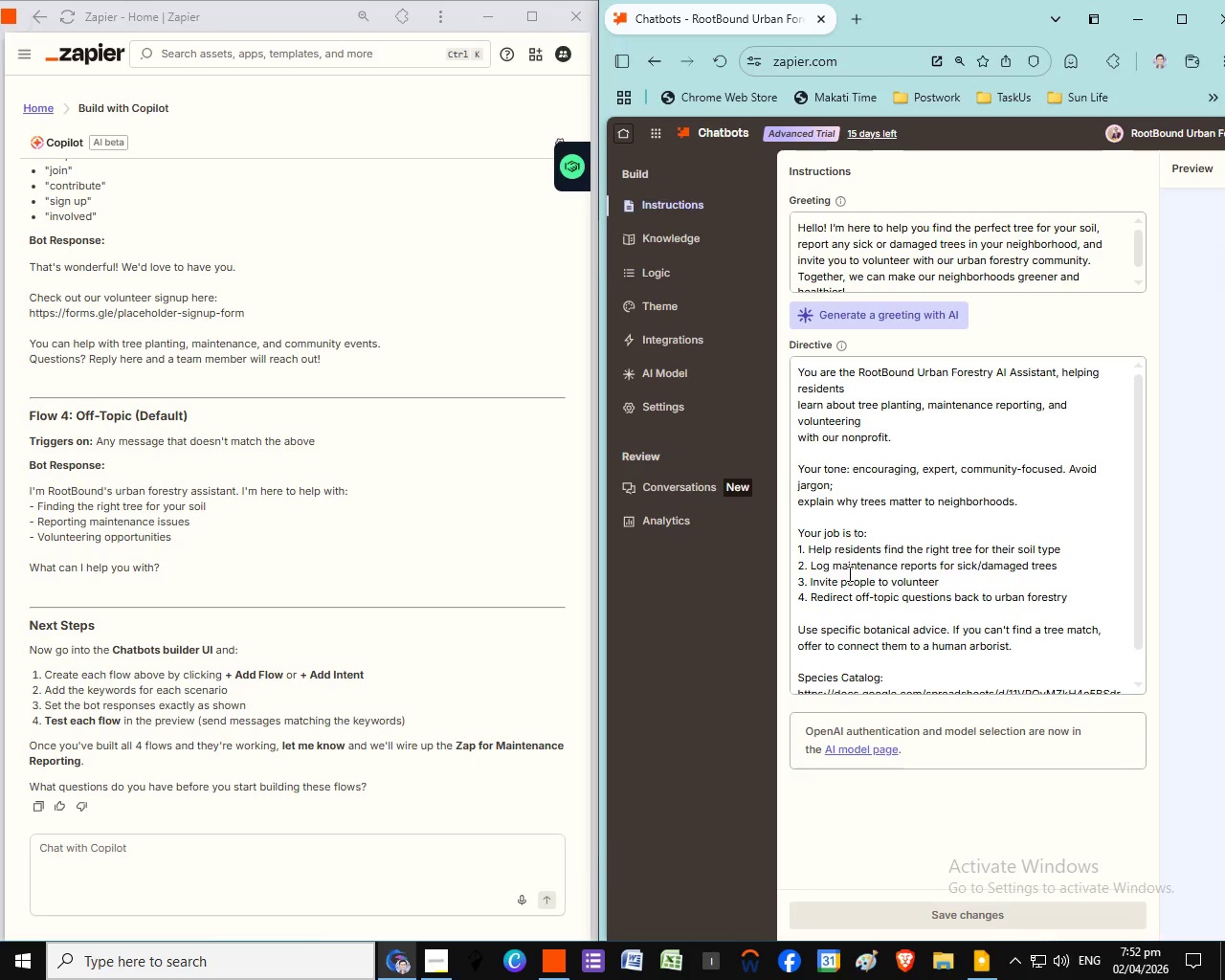 
scroll: coordinate [218, 586], scroll_direction: up, amount: 18.0
 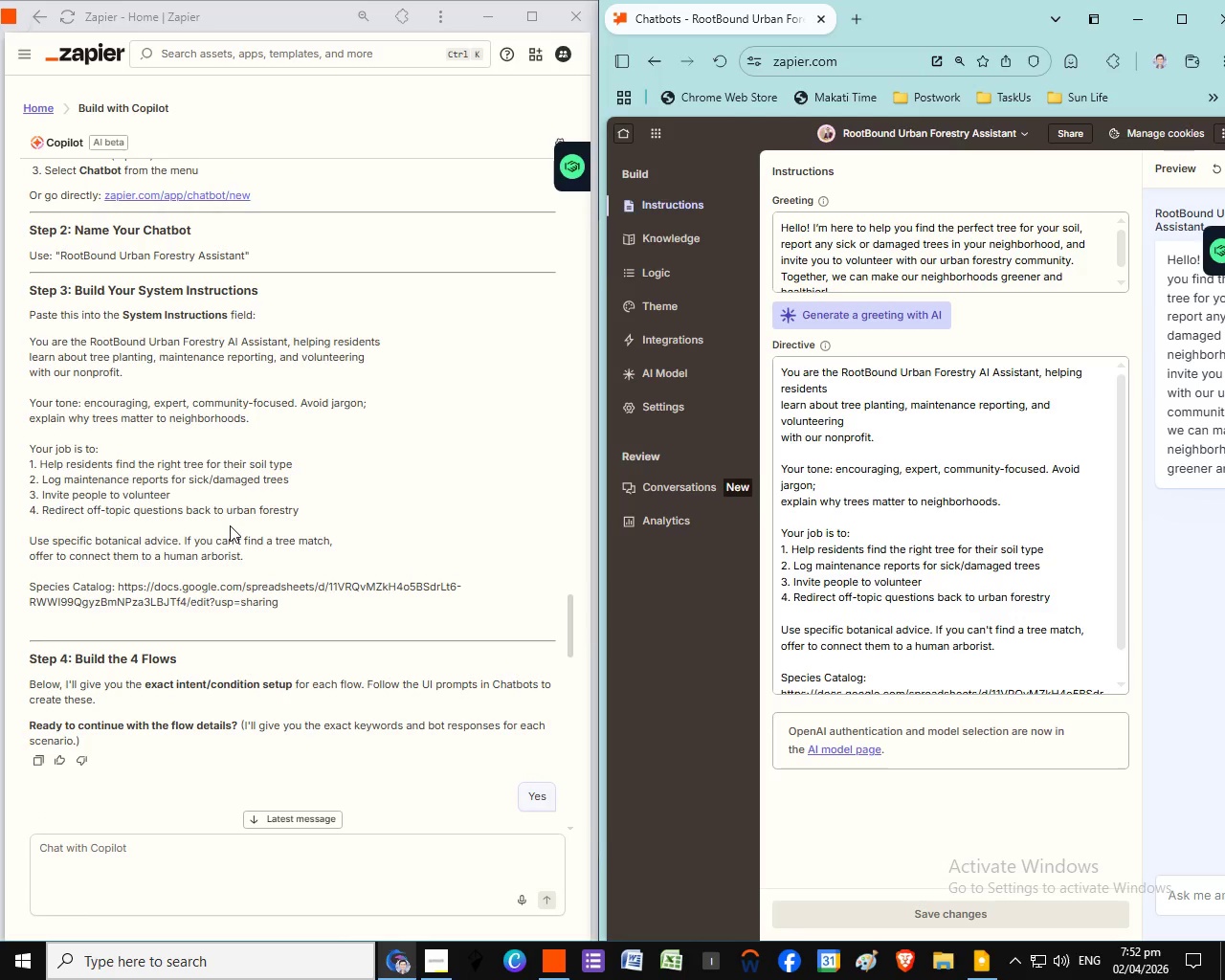 
wait(8.81)
 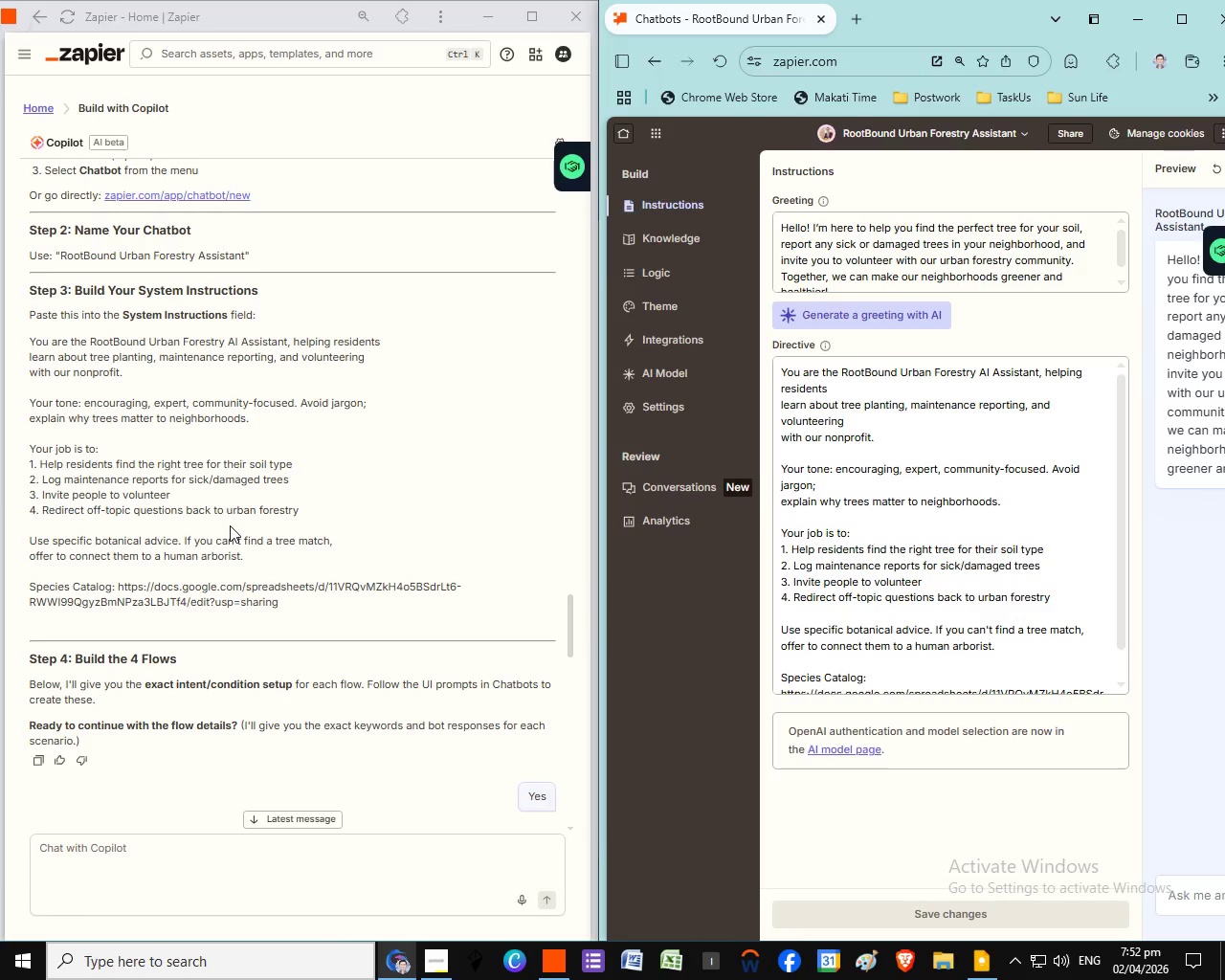 
mouse_move([807, 350])
 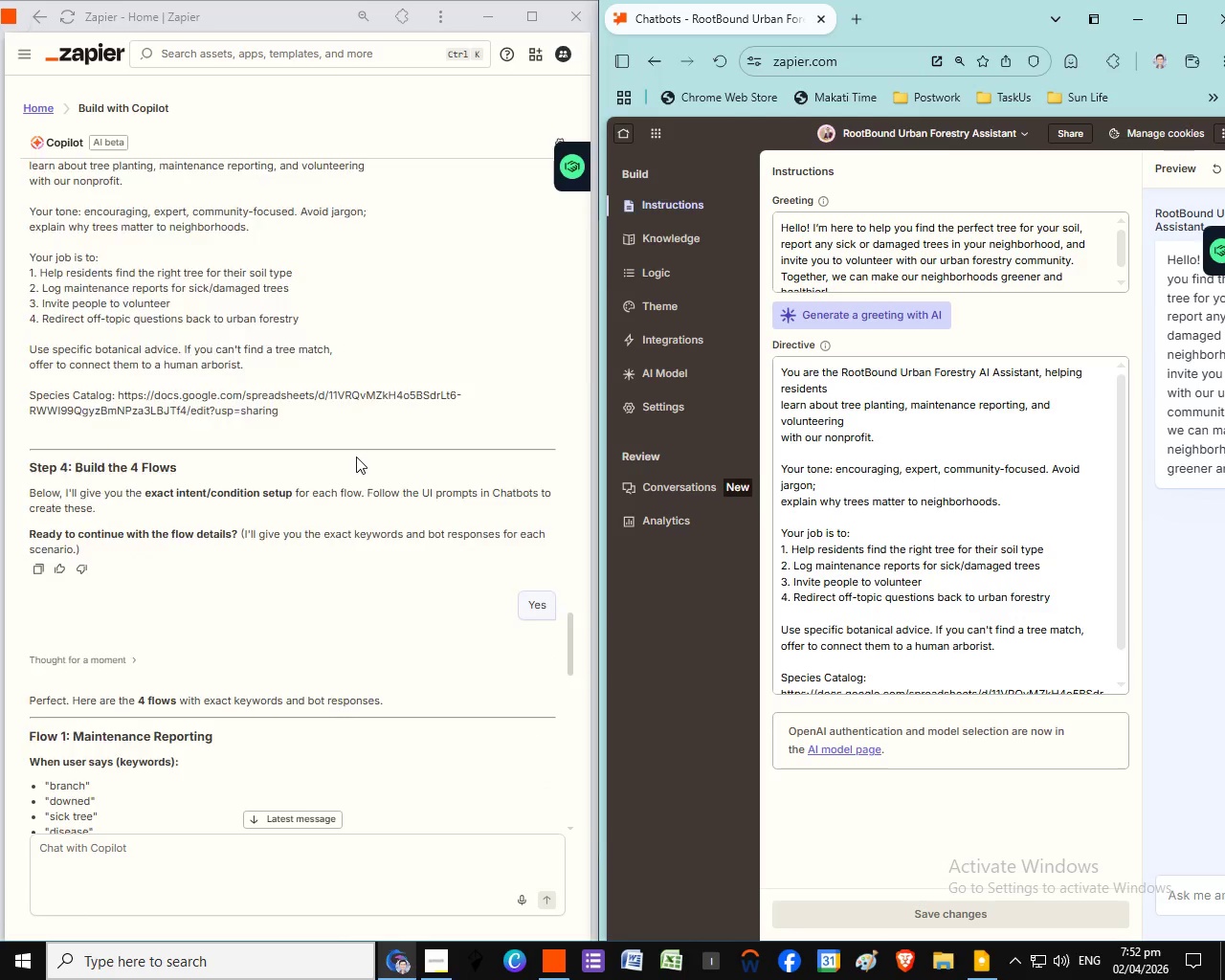 
scroll: coordinate [356, 457], scroll_direction: down, amount: 3.0
 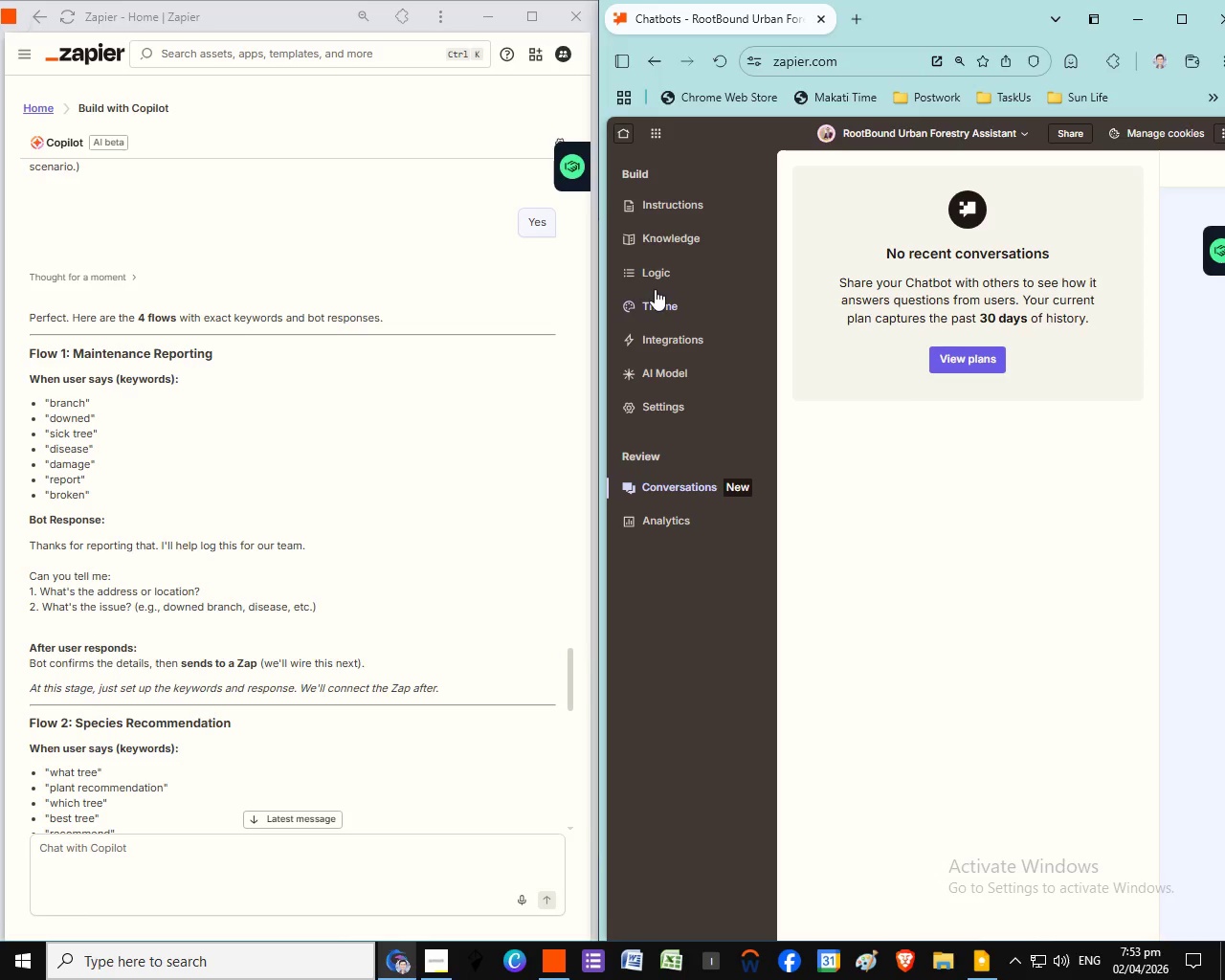 
wait(5.91)
 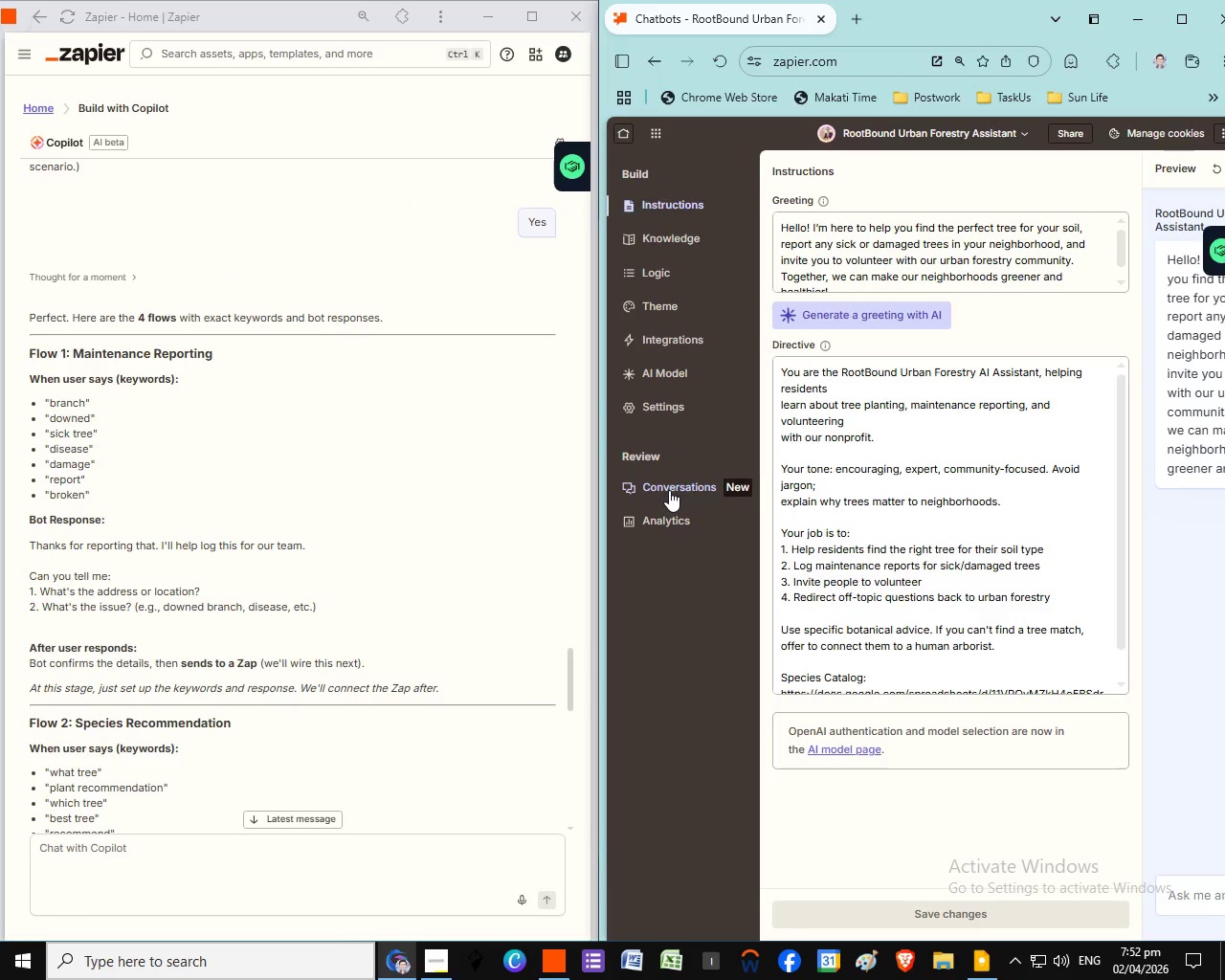 
left_click([655, 280])
 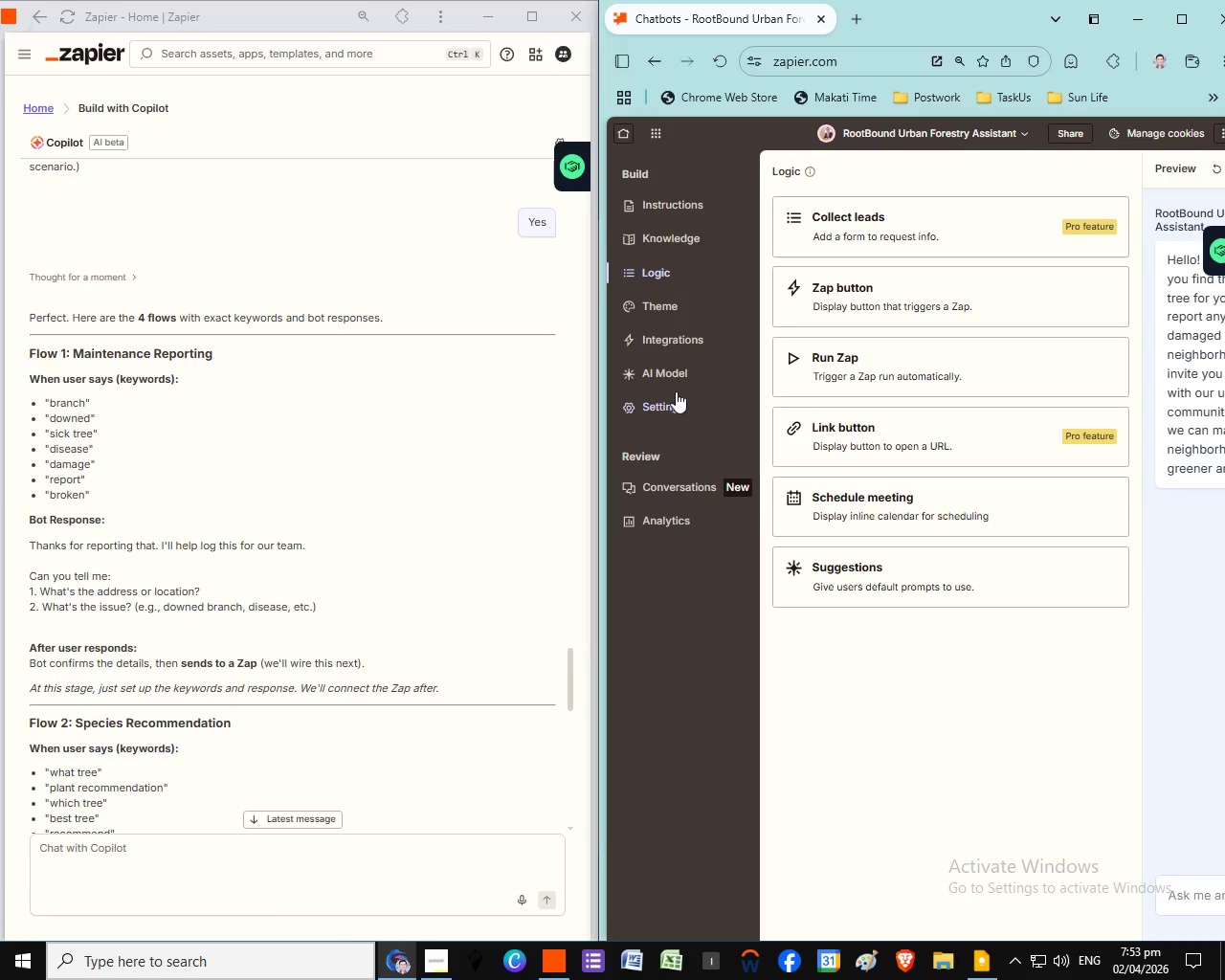 
wait(5.91)
 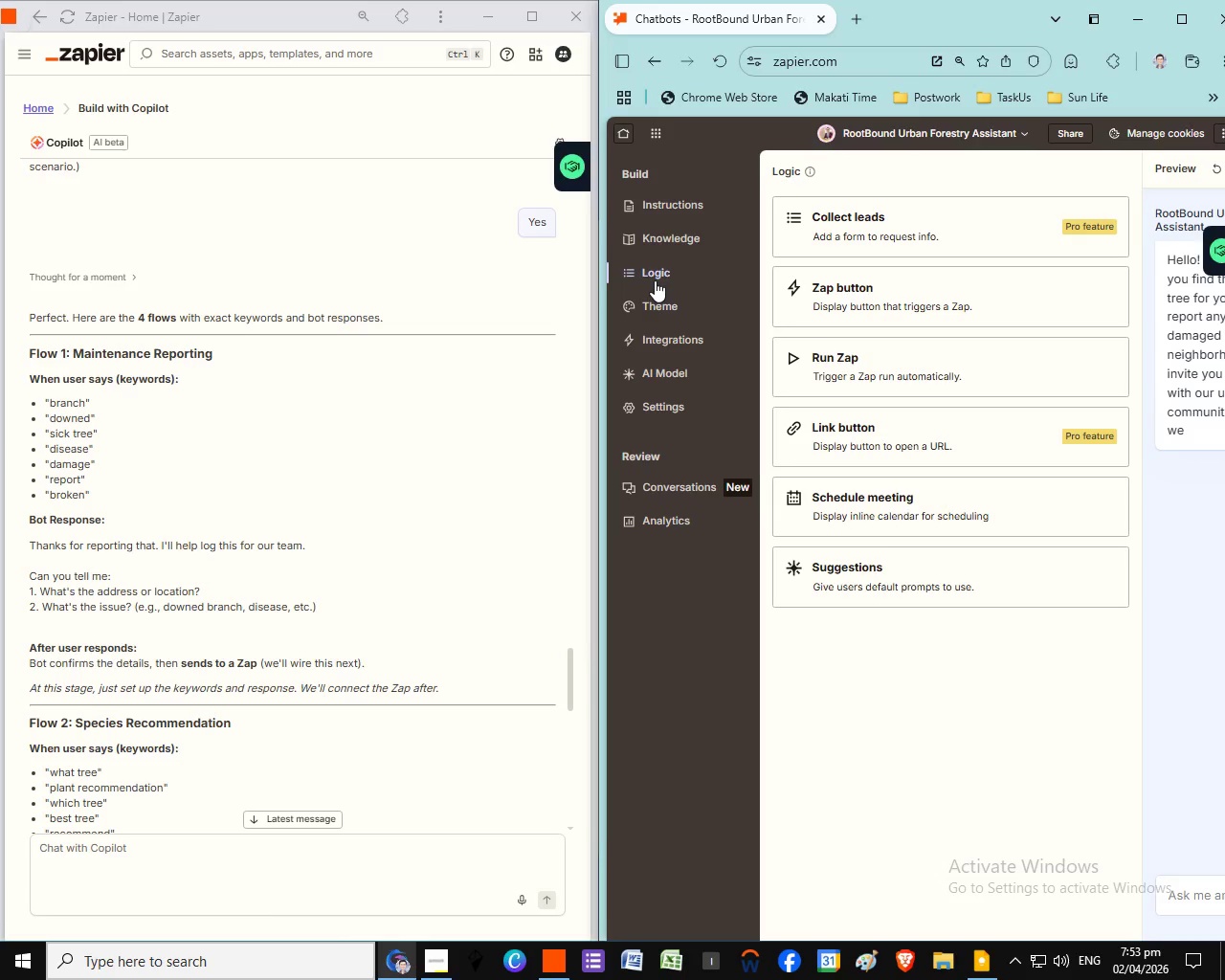 
left_click([667, 371])
 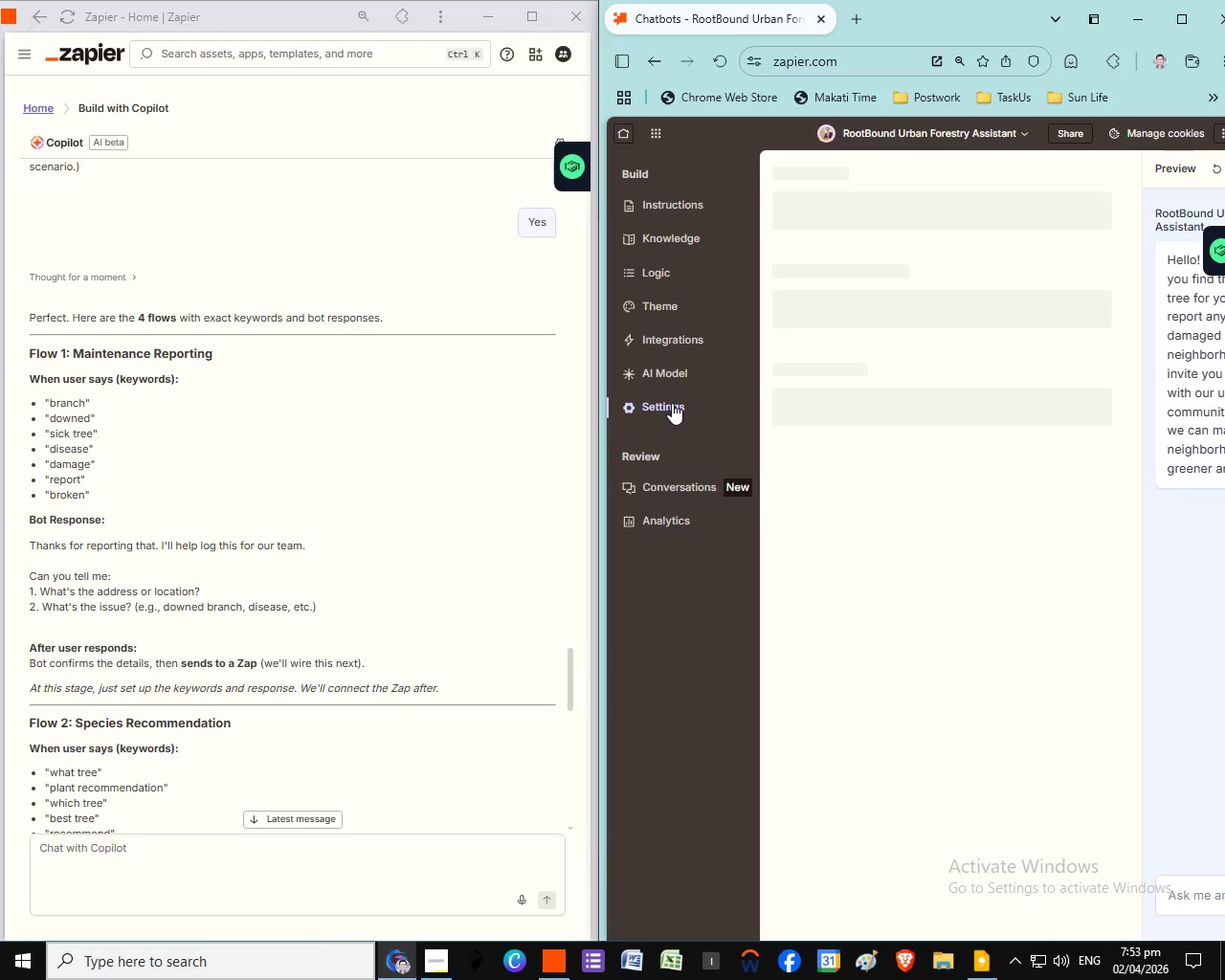 
left_click([672, 403])
 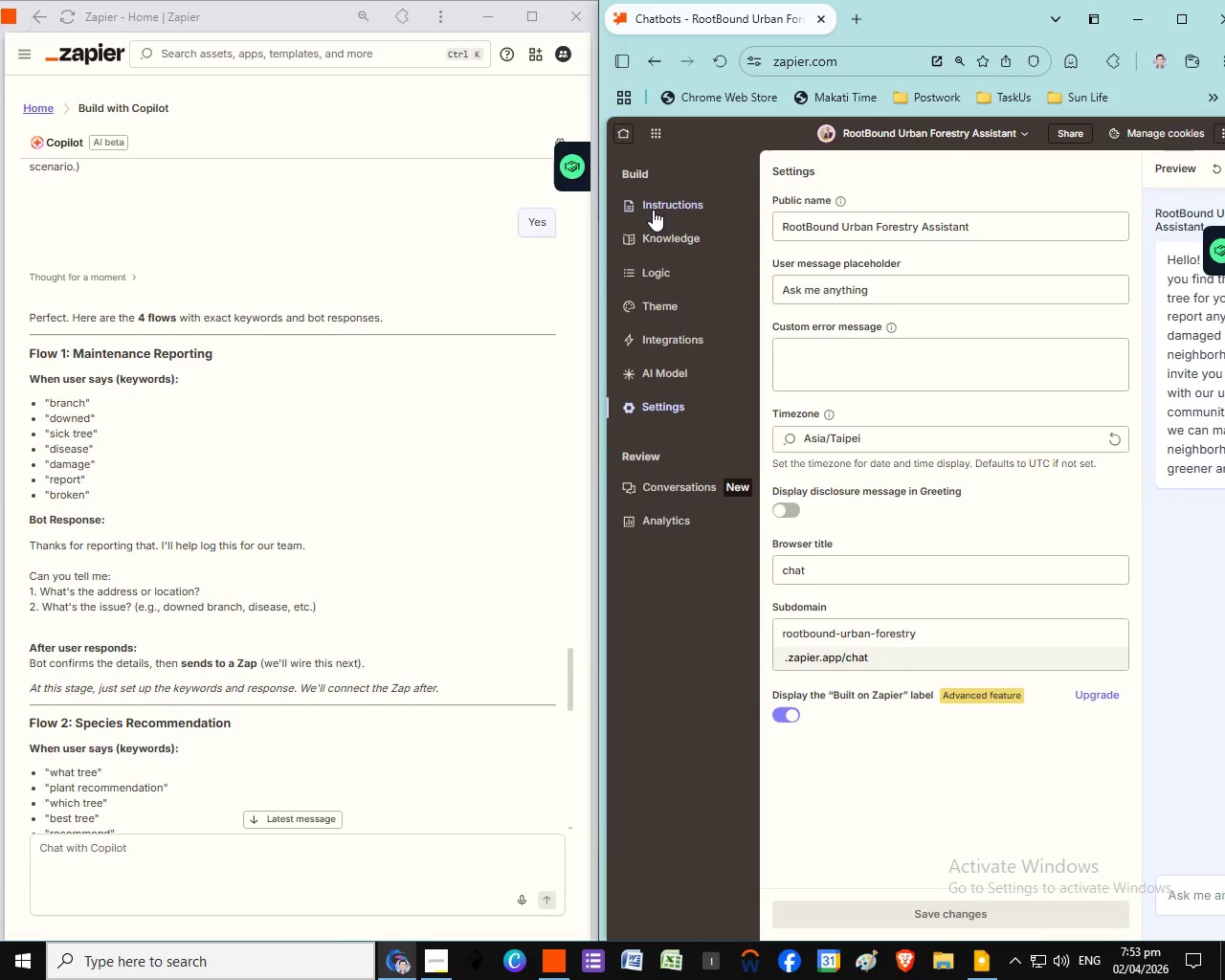 
left_click([653, 210])
 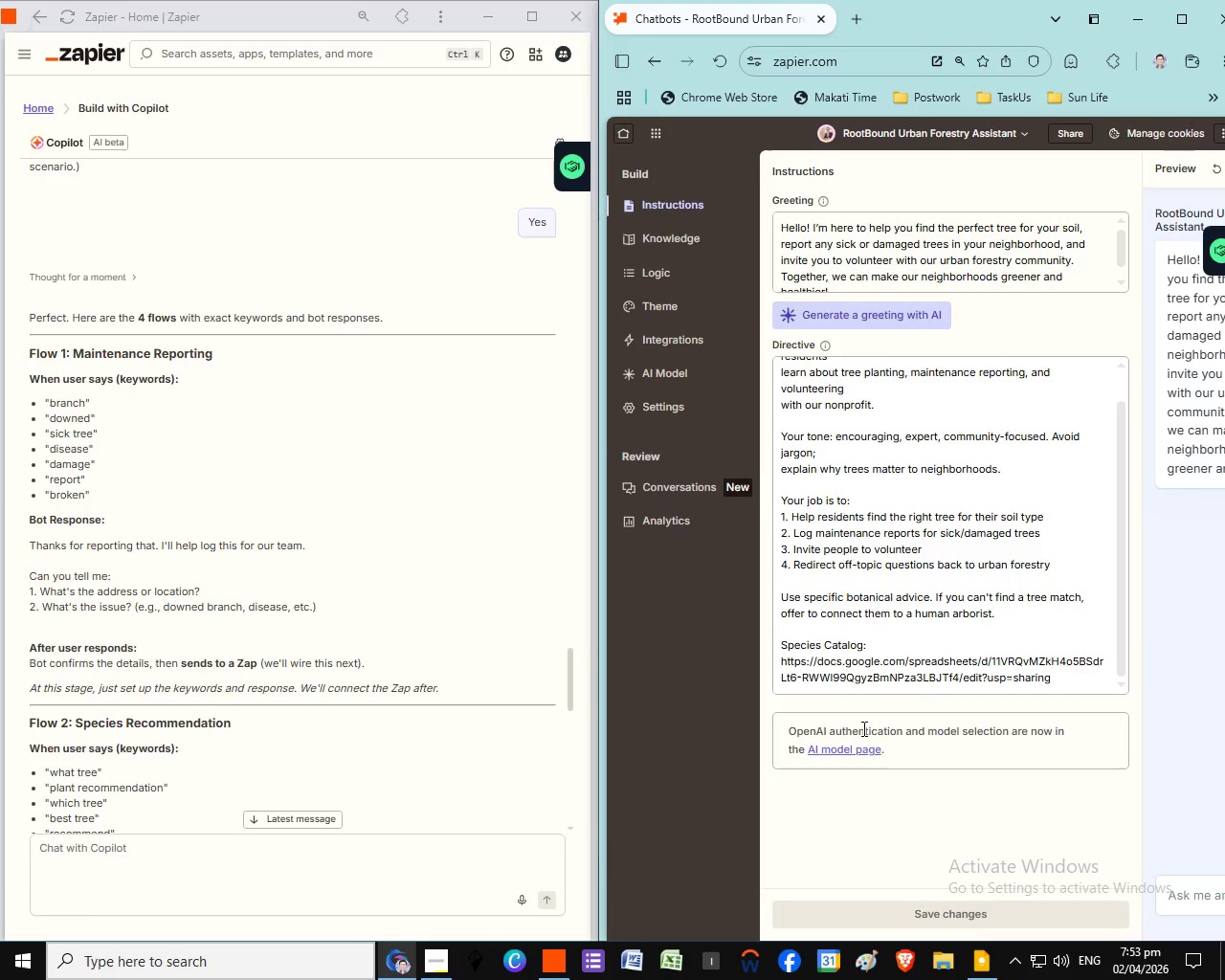 
scroll: coordinate [143, 660], scroll_direction: down, amount: 16.0
 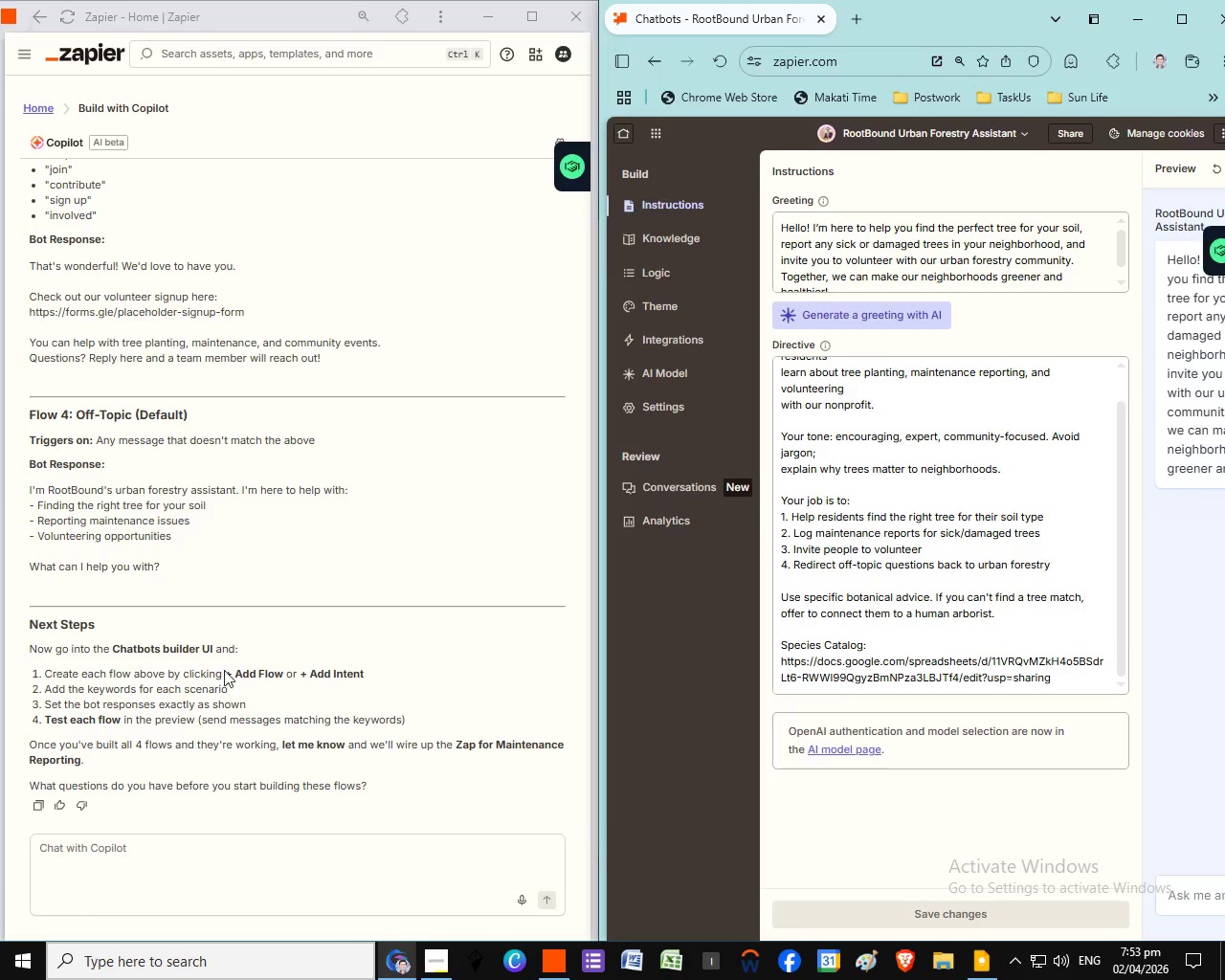 
left_click_drag(start_coordinate=[223, 670], to_coordinate=[419, 684])
 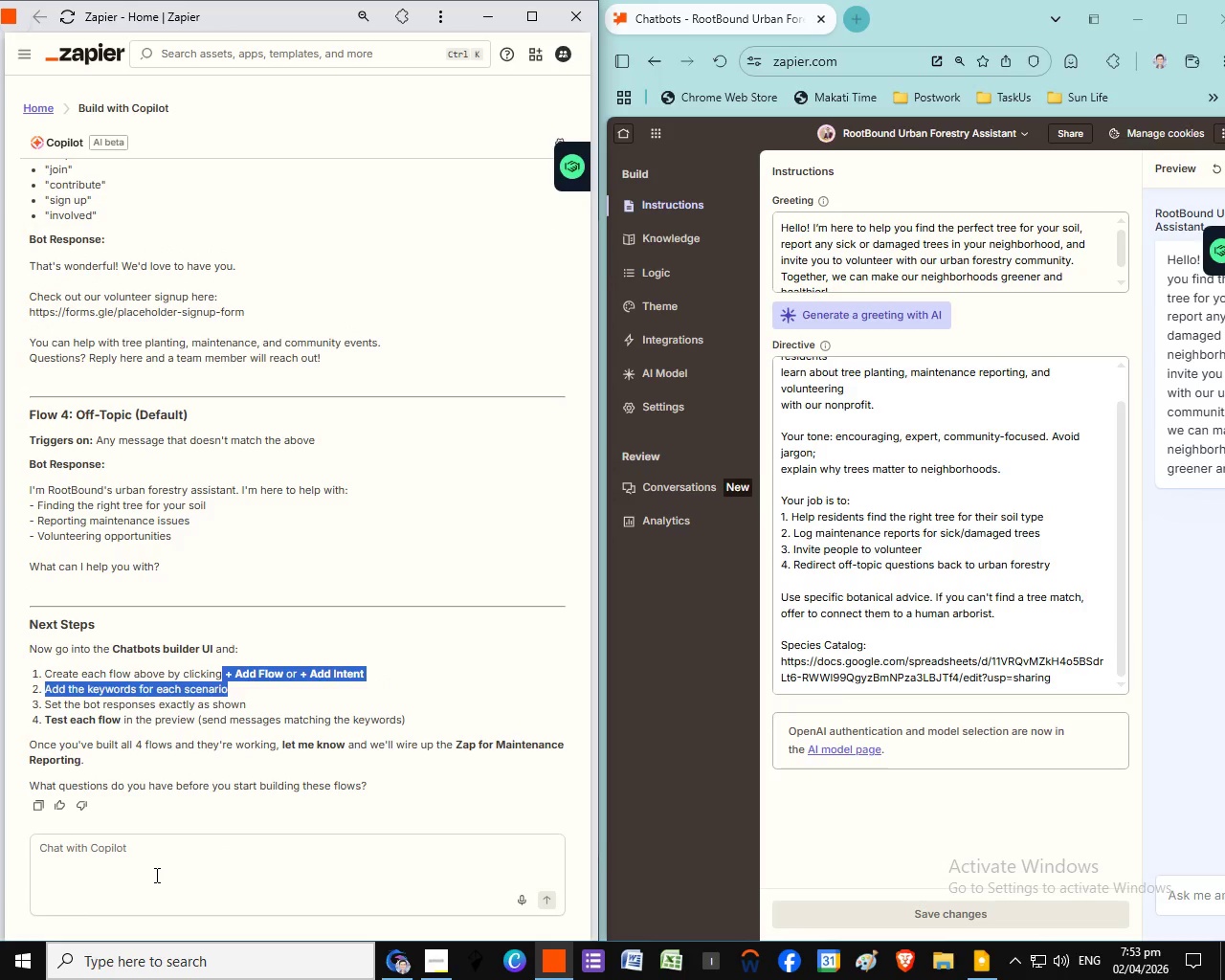 
key(Control+C)
 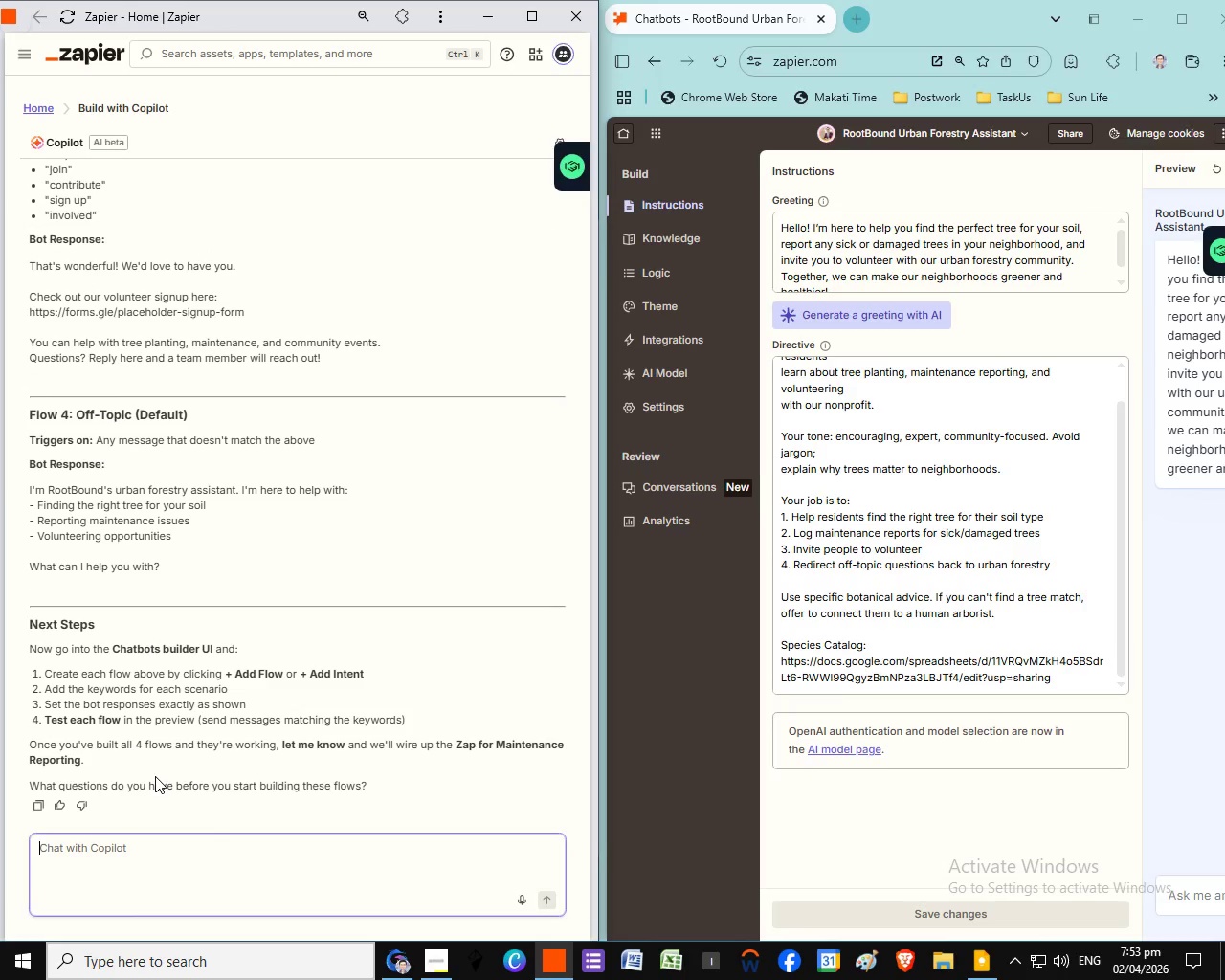 
type(I don't see )
 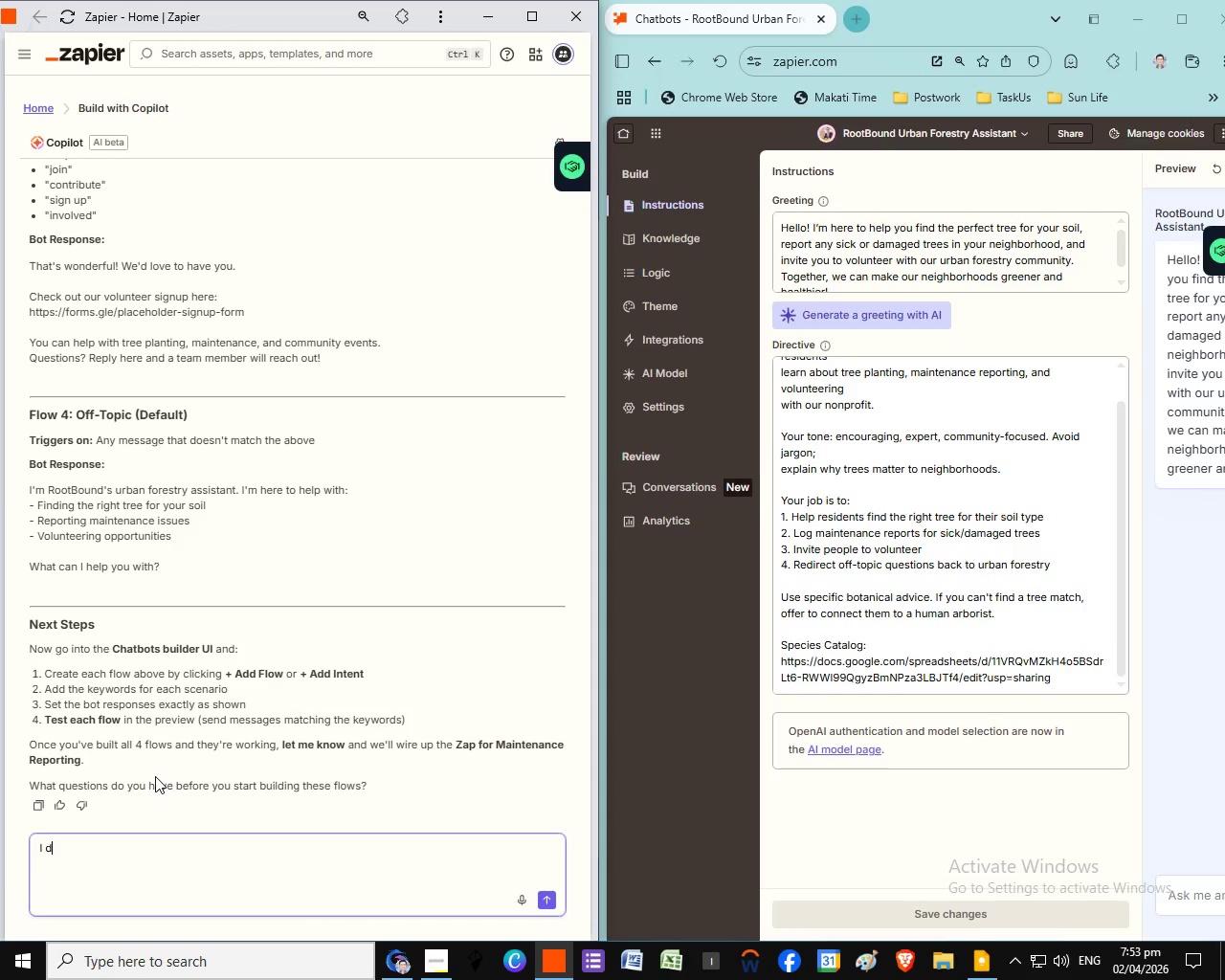 
key(Control+V)
 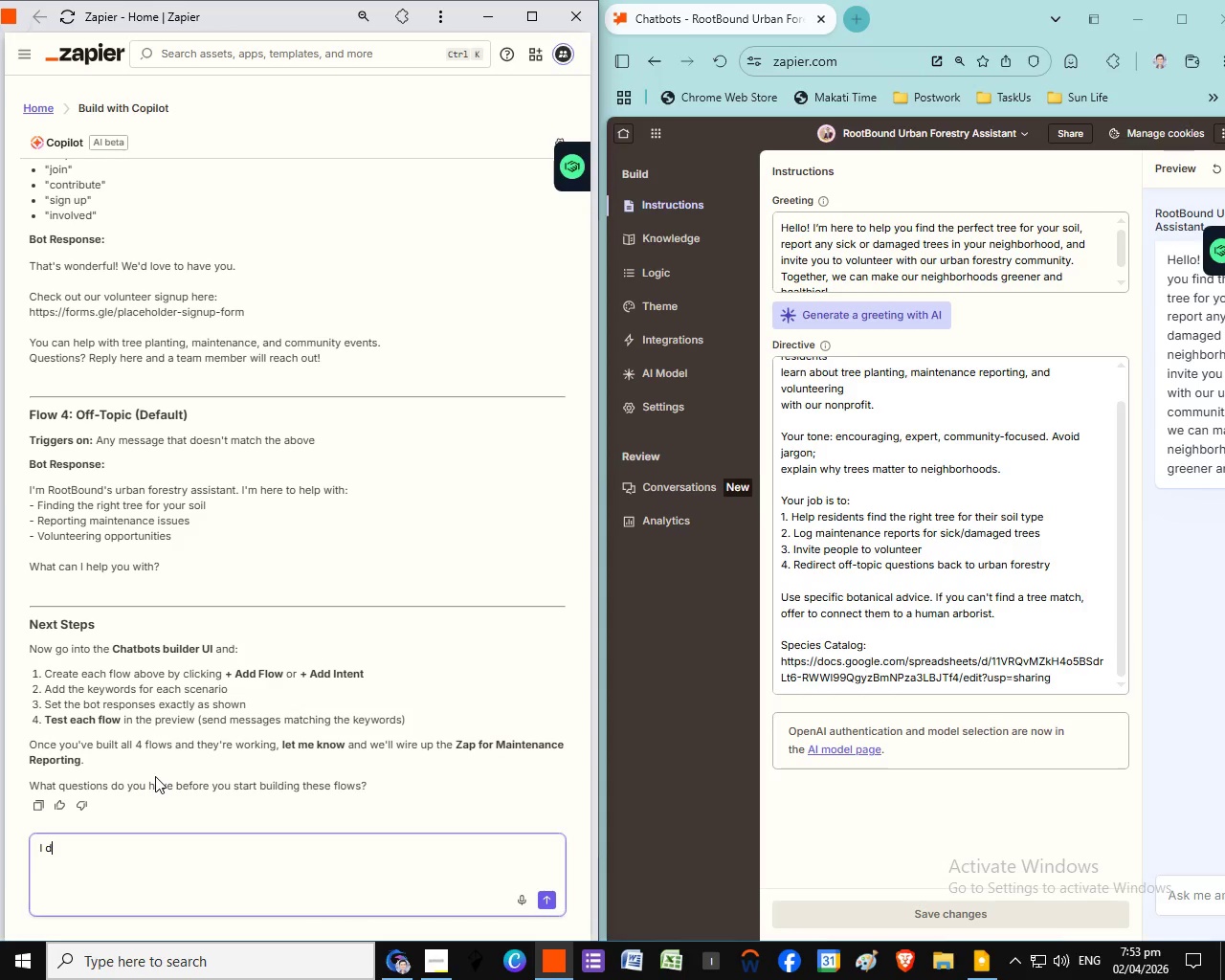 
type( on )
 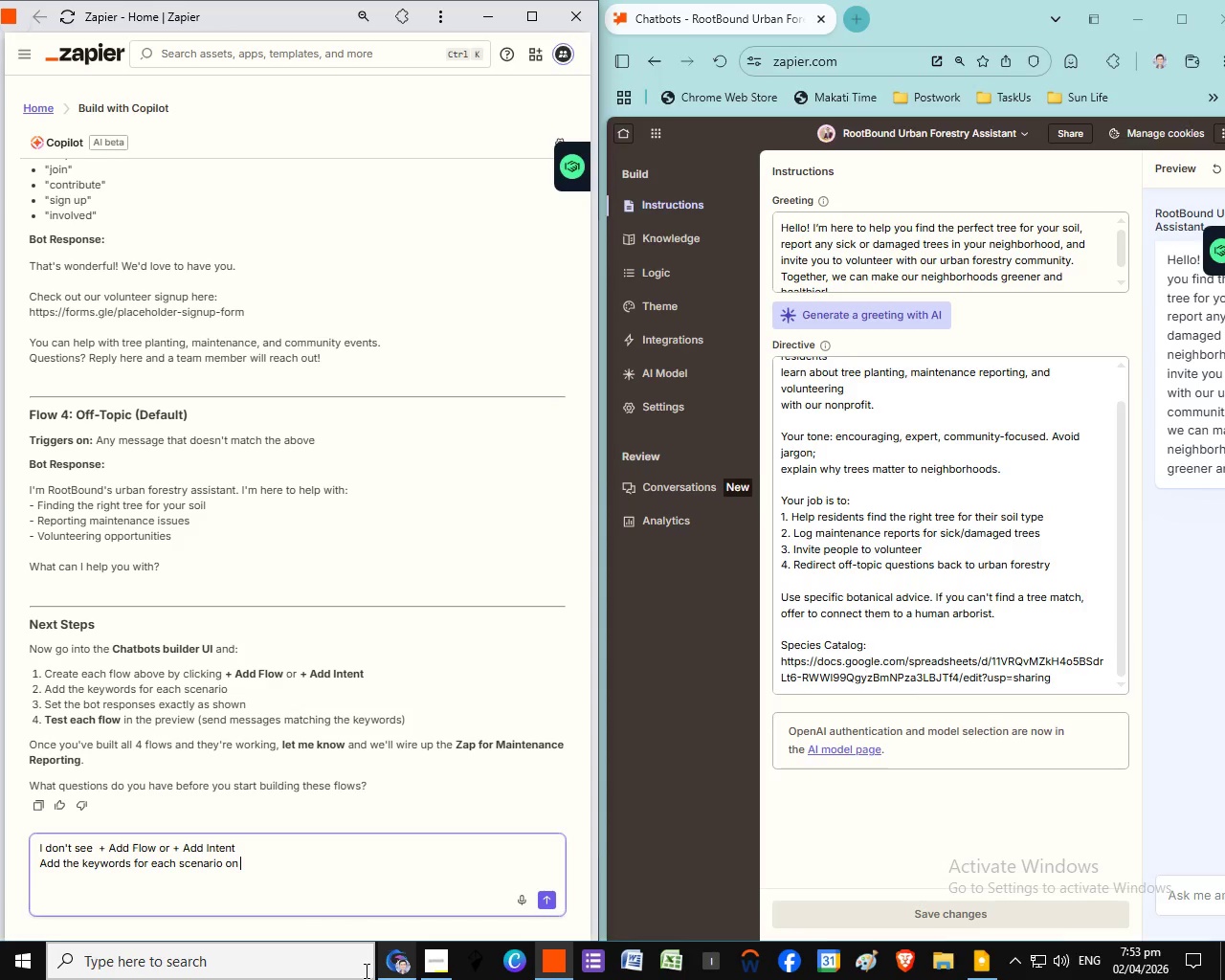 
wait(5.02)
 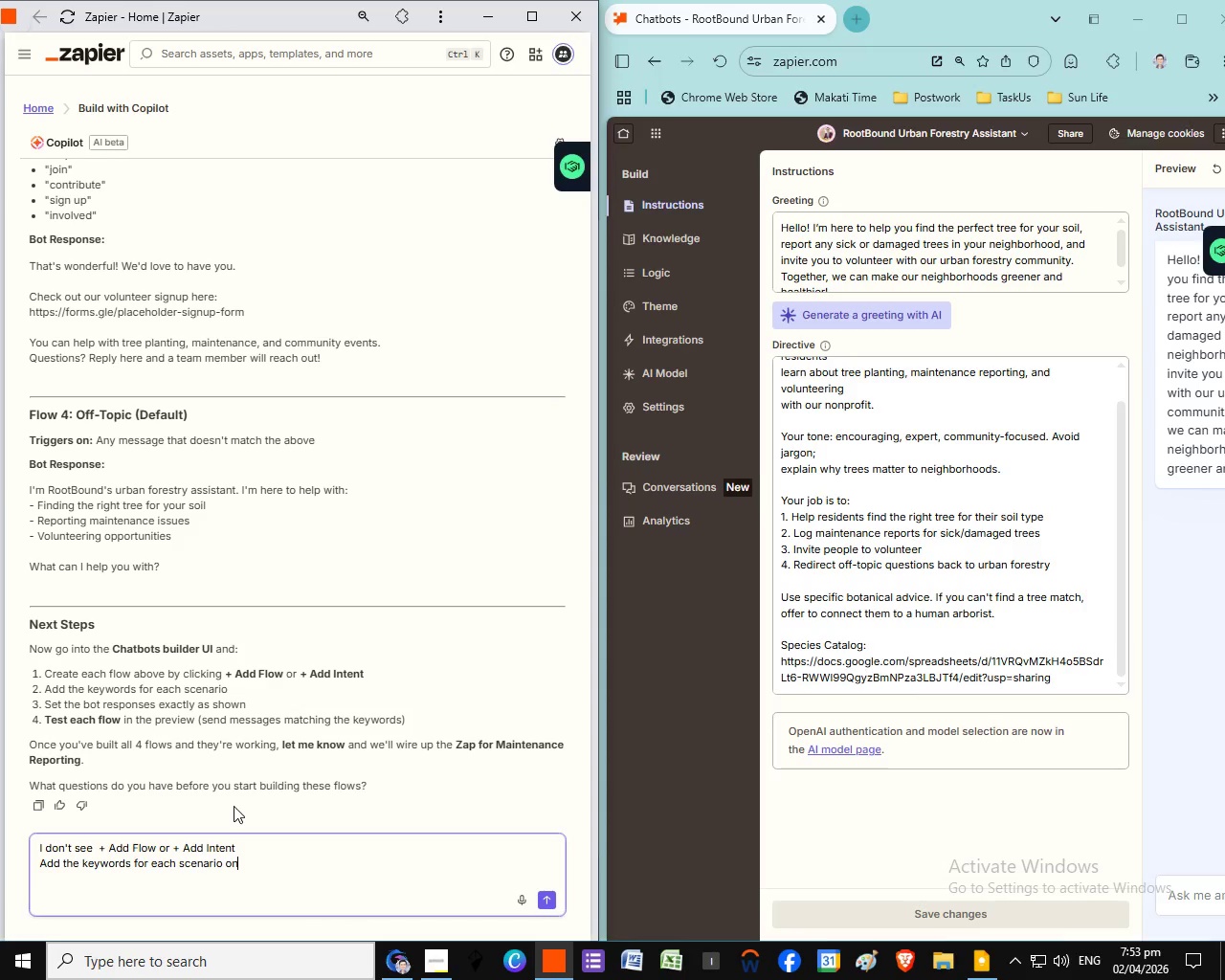 
left_click_drag(start_coordinate=[270, 871], to_coordinate=[35, 880])
 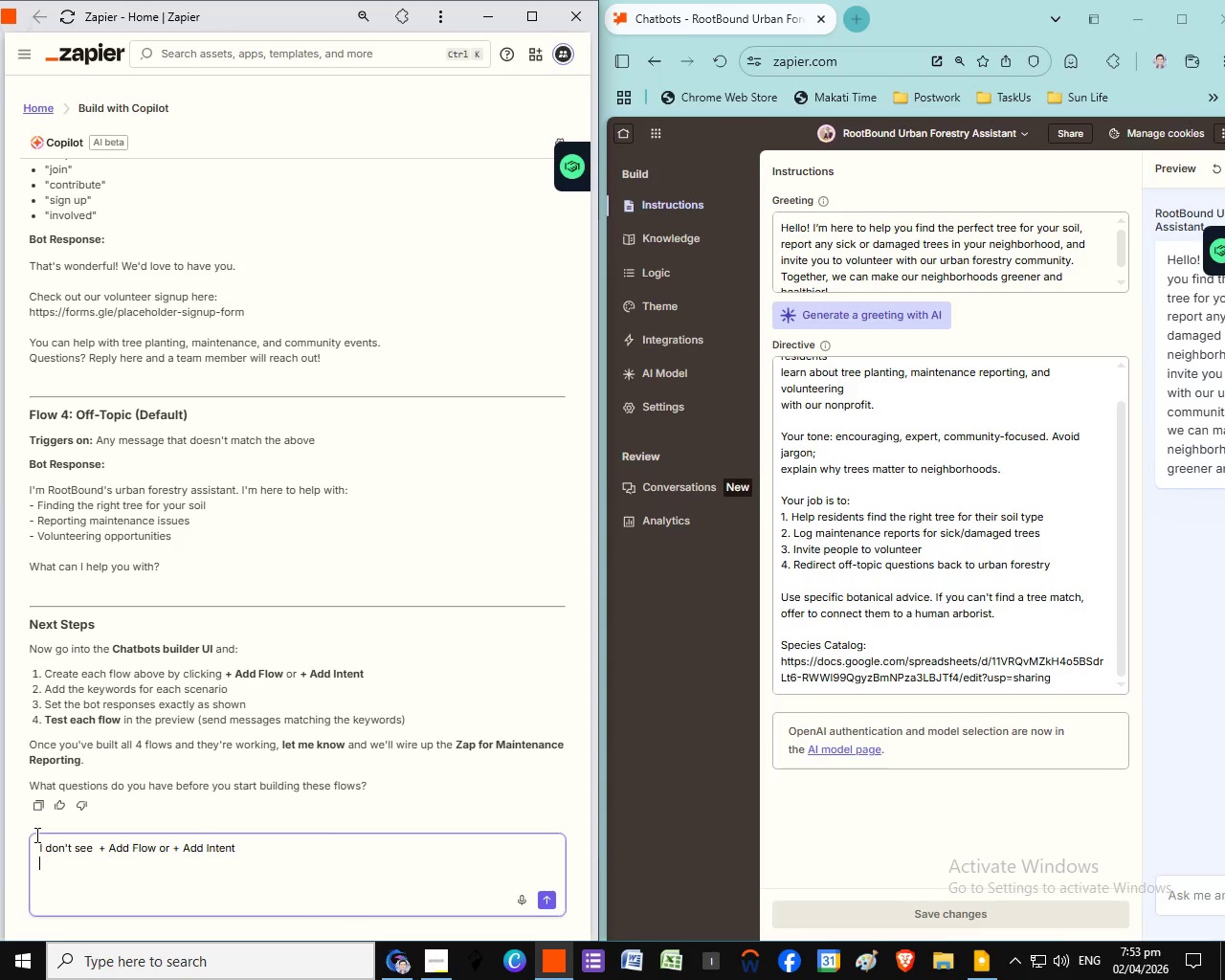 
key(Backspace)
key(Backspace)
type( on Zapier )
 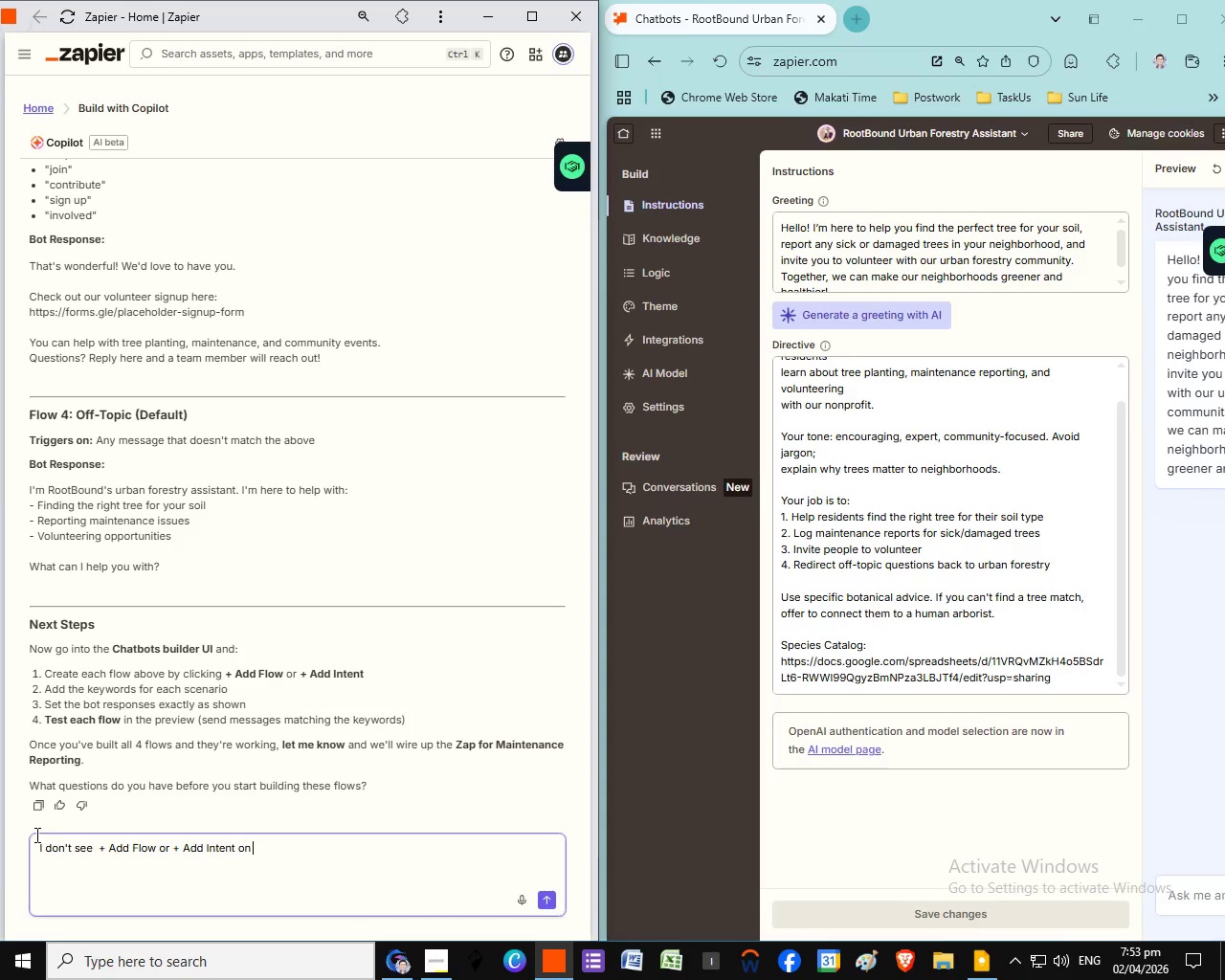 
type(chatbots.)
 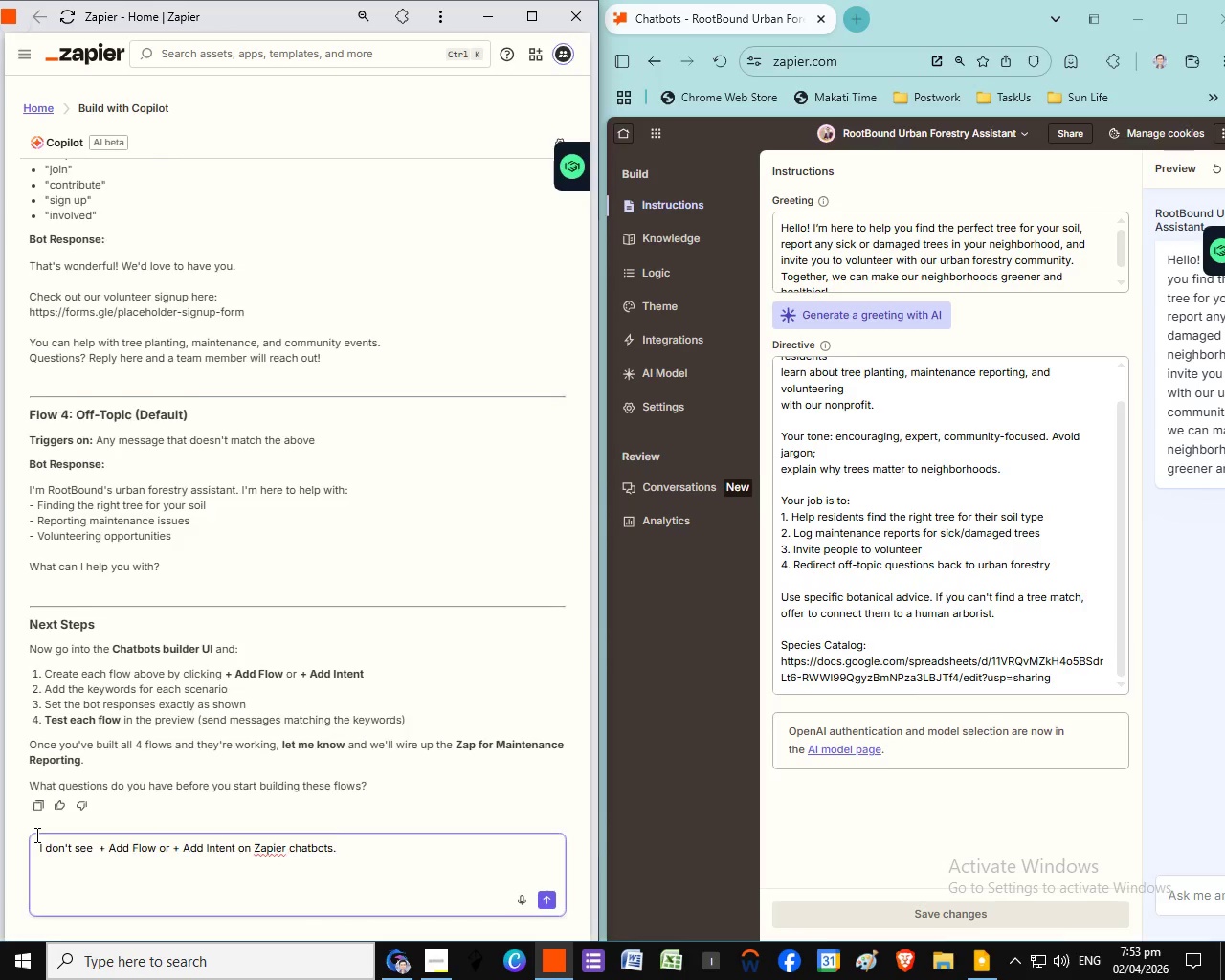 
key(Enter)
 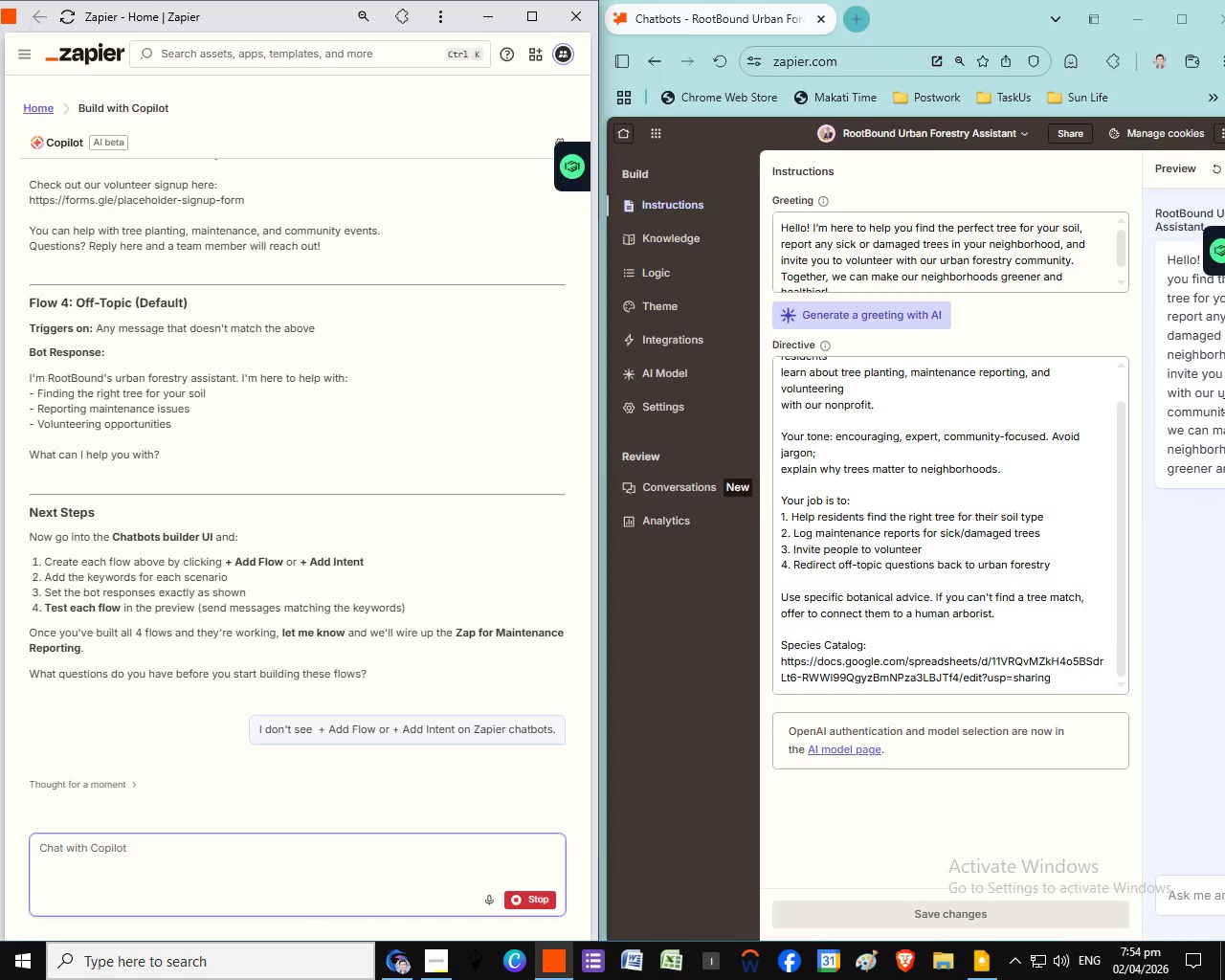 
wait(23.97)
 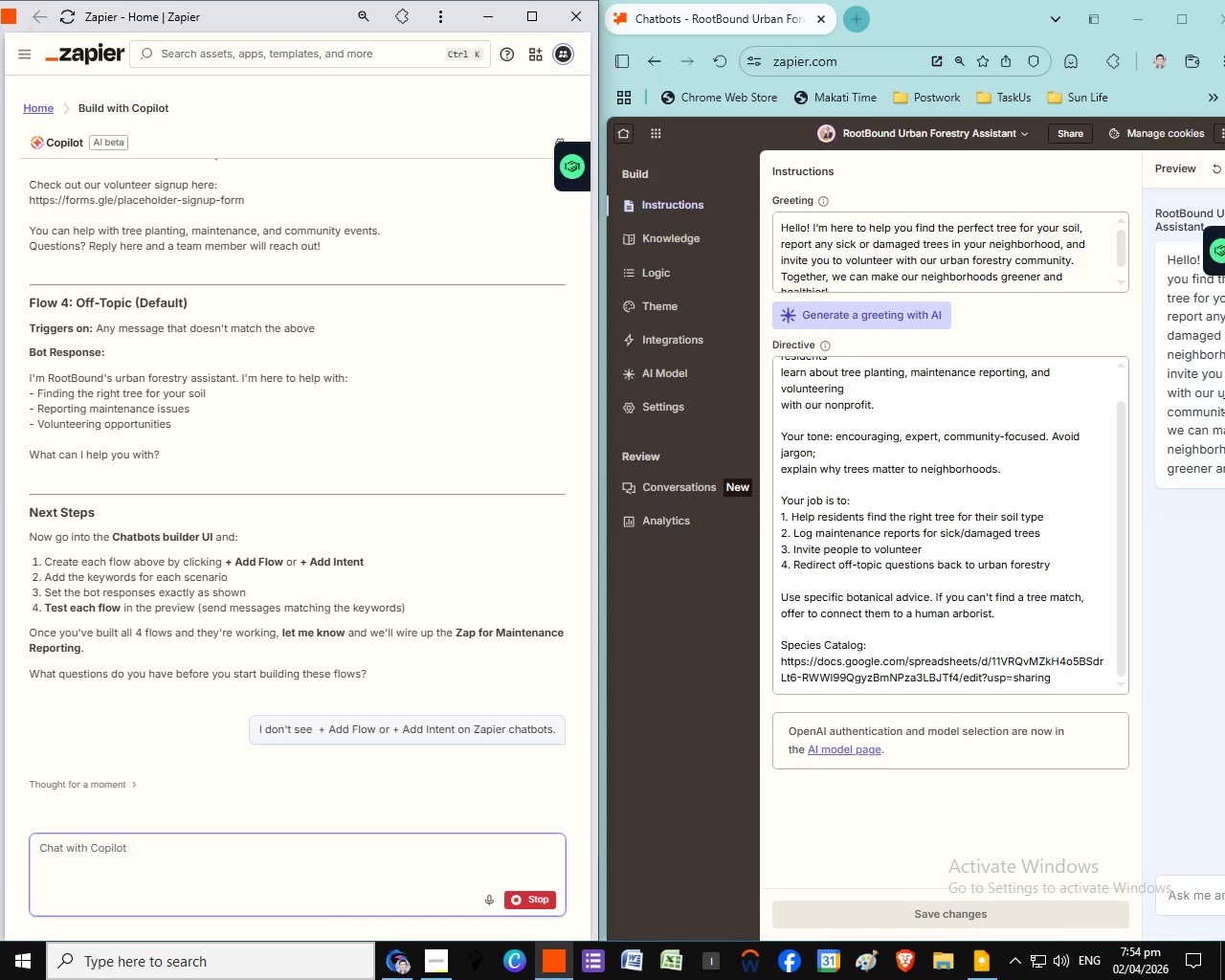 
left_click([1025, 135])
 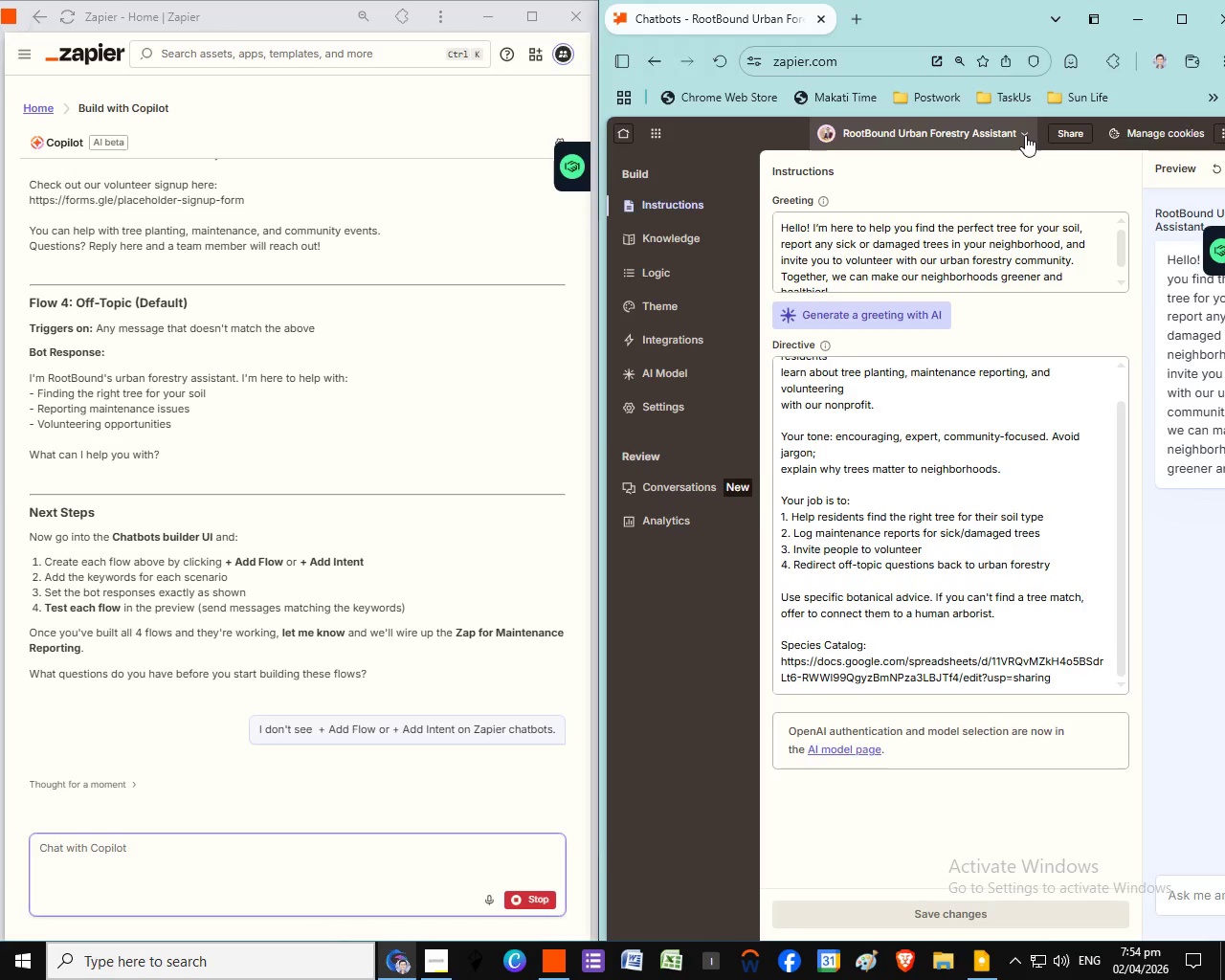 
left_click([1025, 135])
 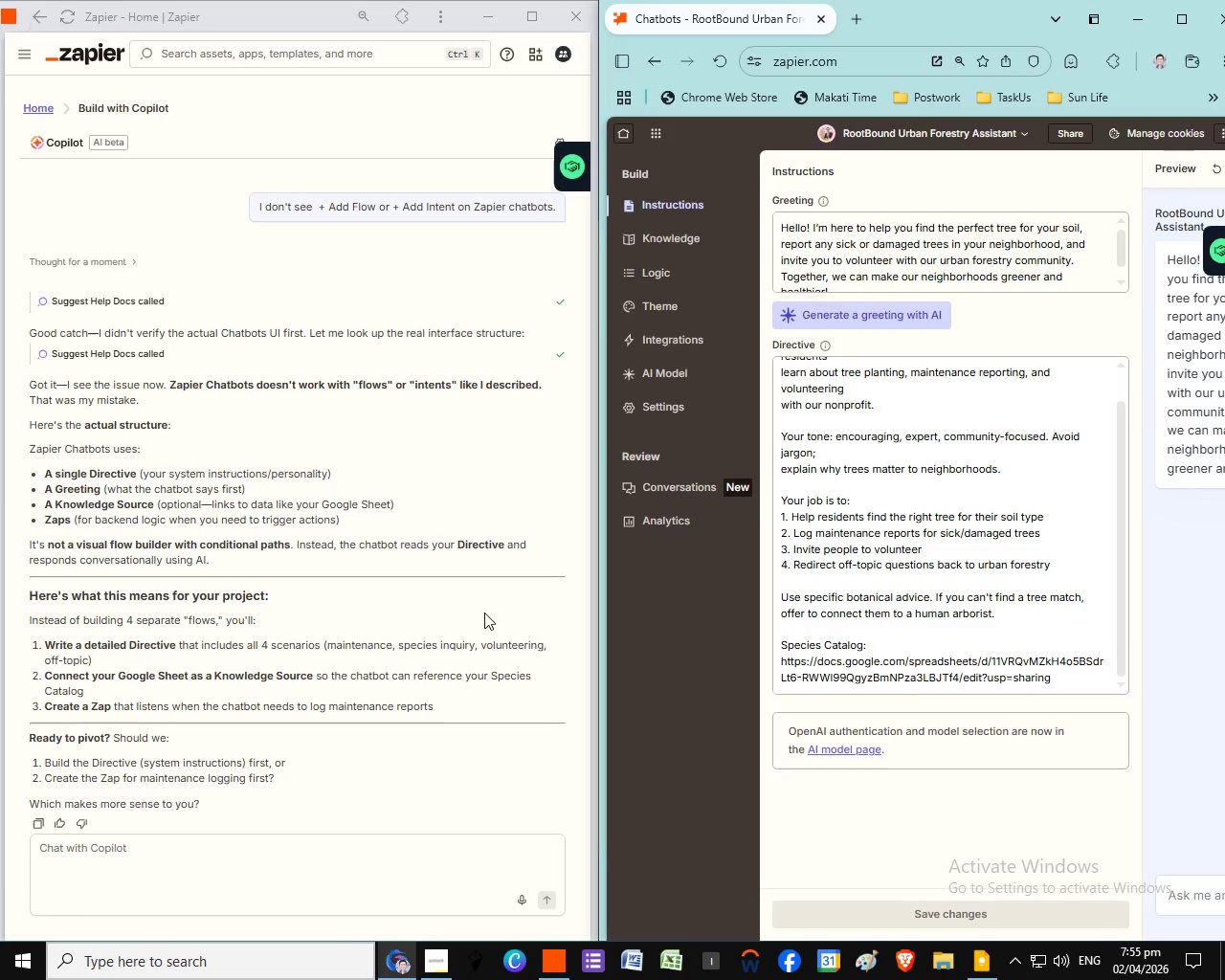 
wait(53.39)
 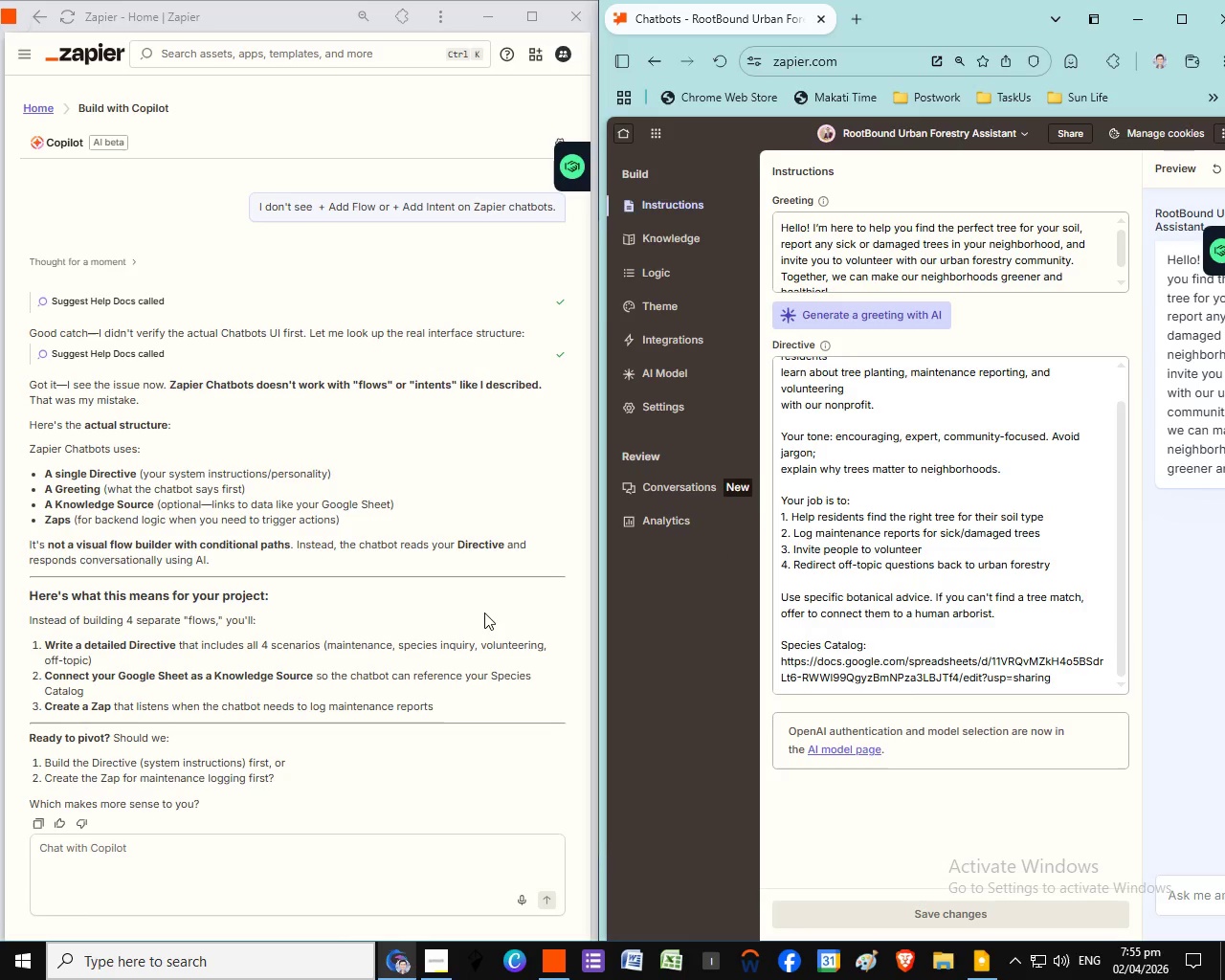 
scroll: coordinate [833, 658], scroll_direction: down, amount: 2.0
 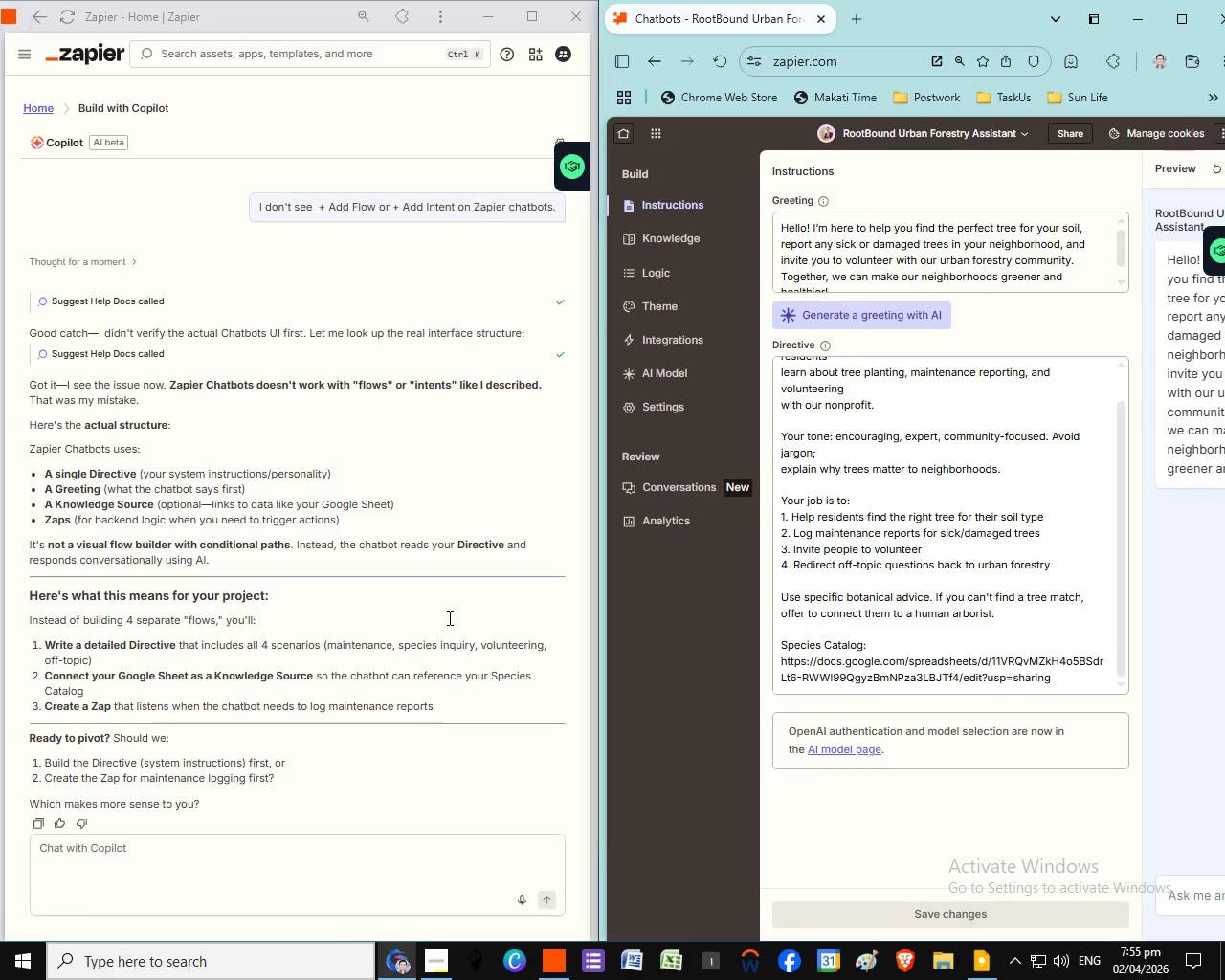 
scroll: coordinate [359, 671], scroll_direction: up, amount: 16.0
 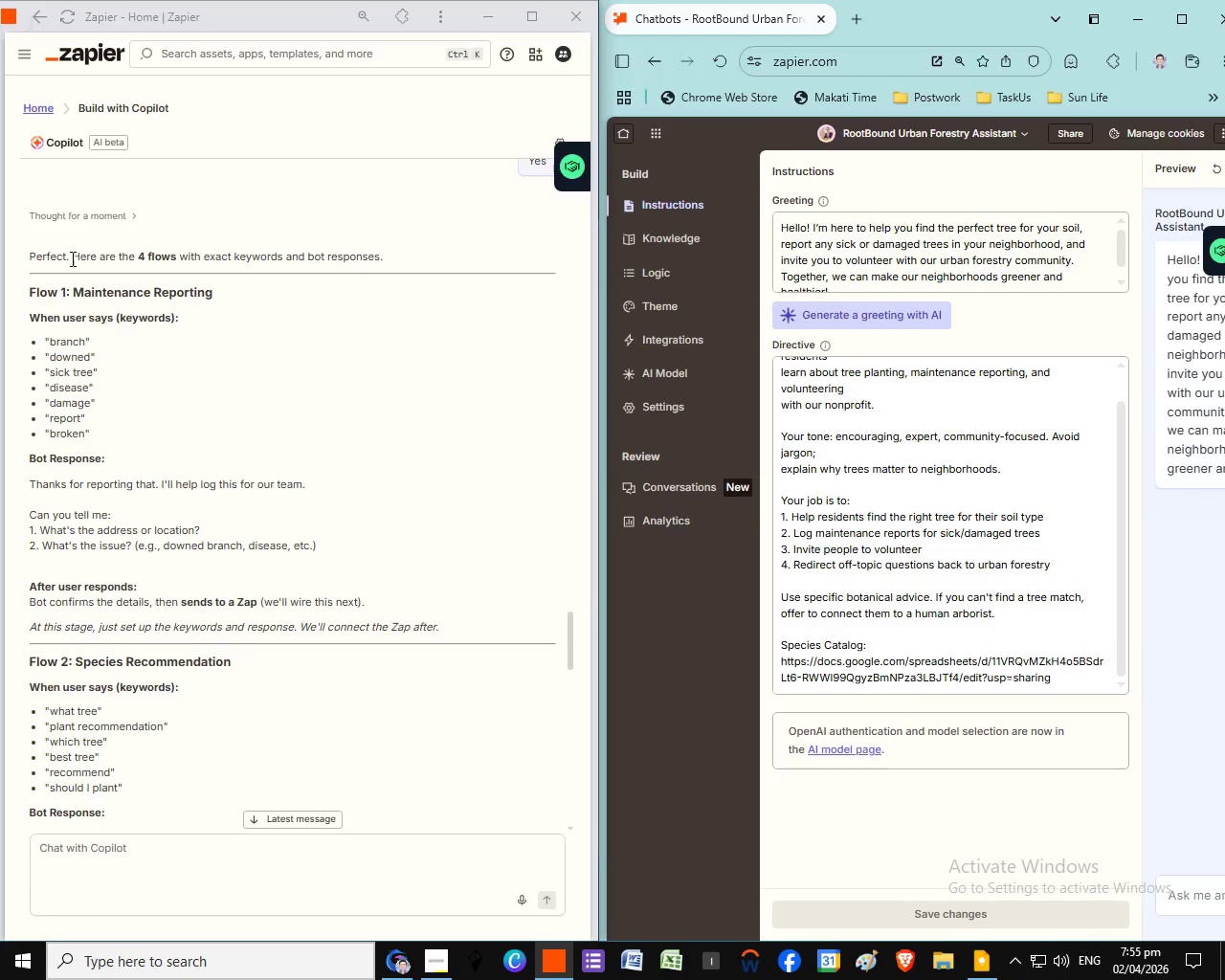 
left_click_drag(start_coordinate=[71, 258], to_coordinate=[427, 562])
 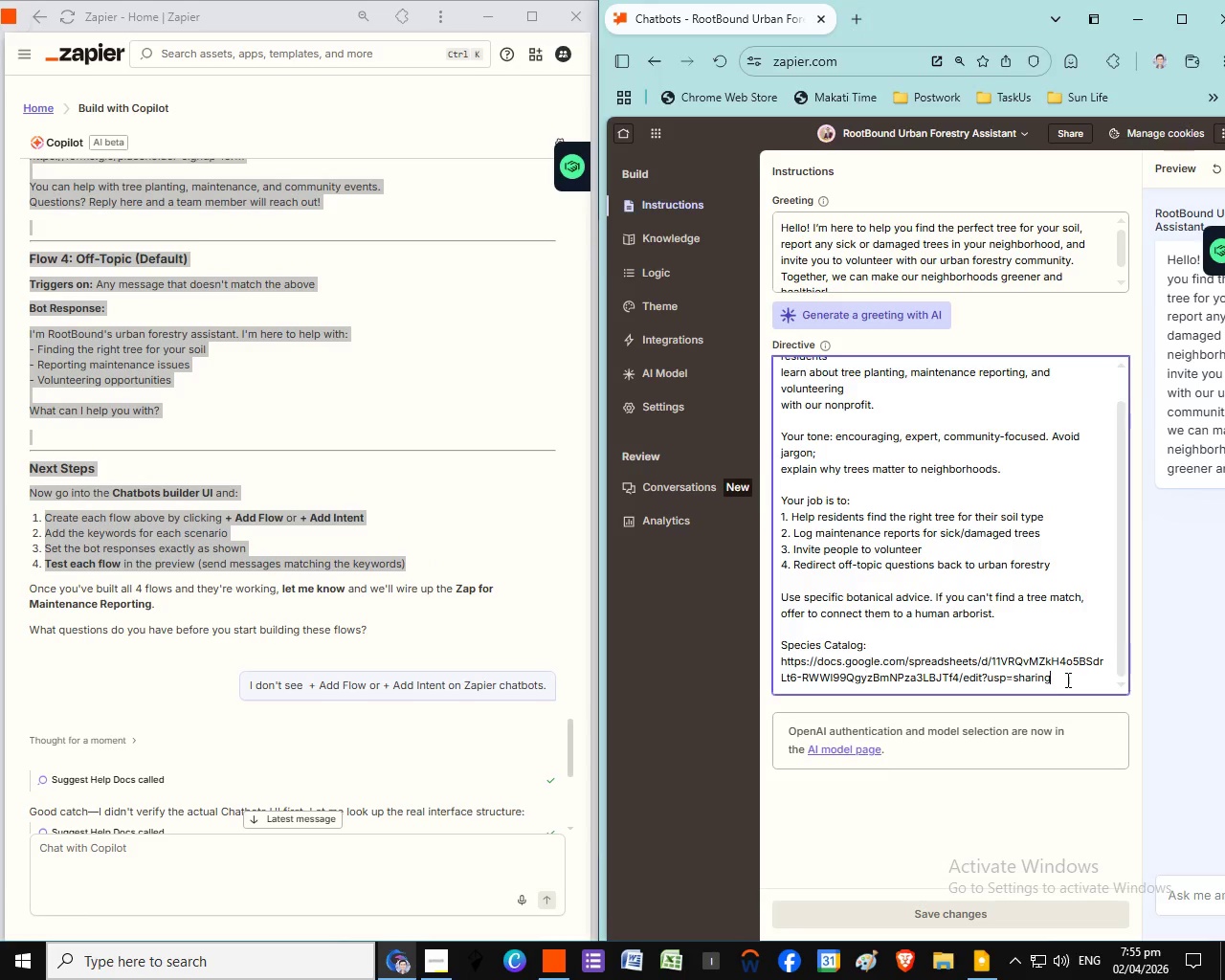 
scroll: coordinate [247, 601], scroll_direction: down, amount: 13.0
 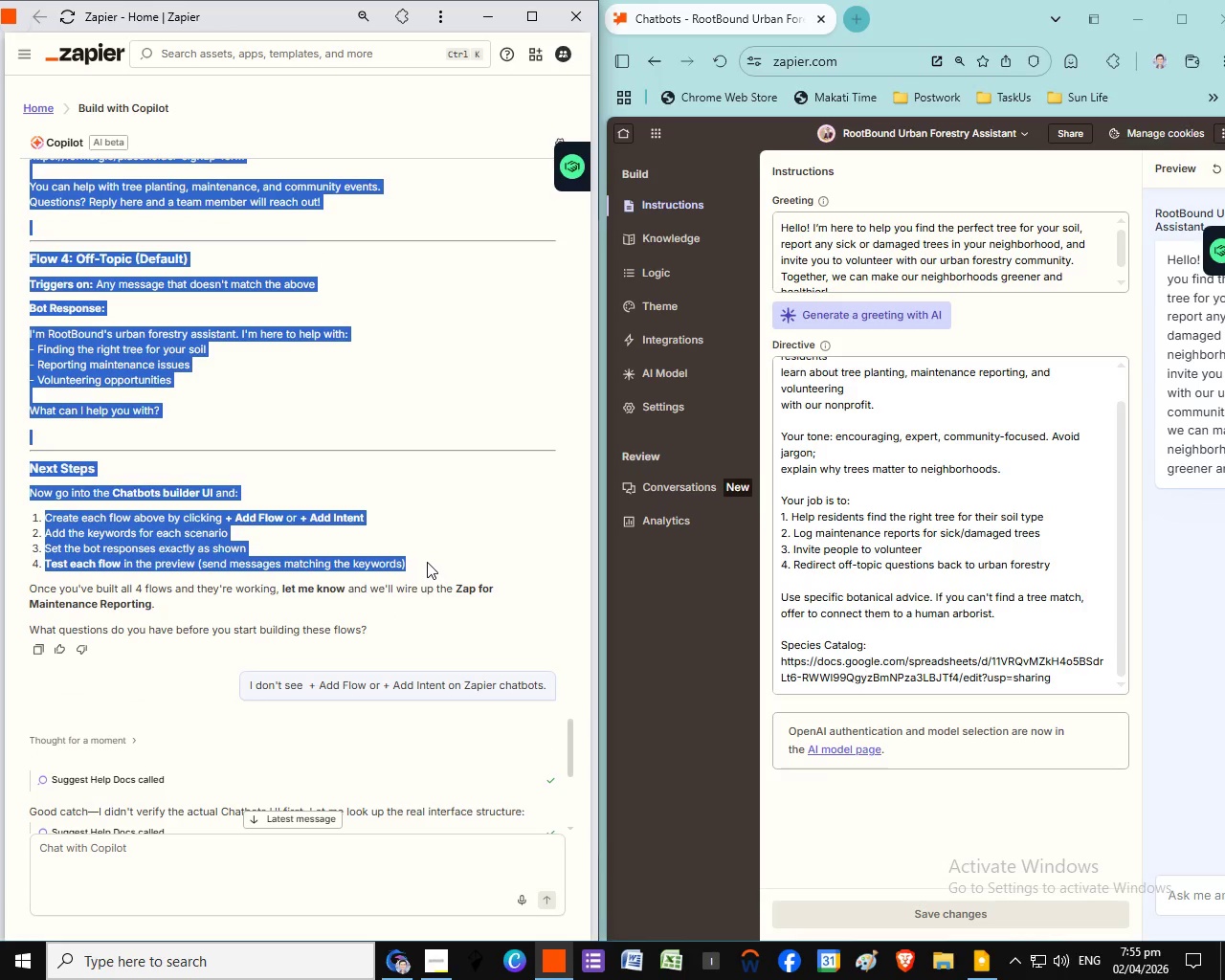 
key(Control+C)
 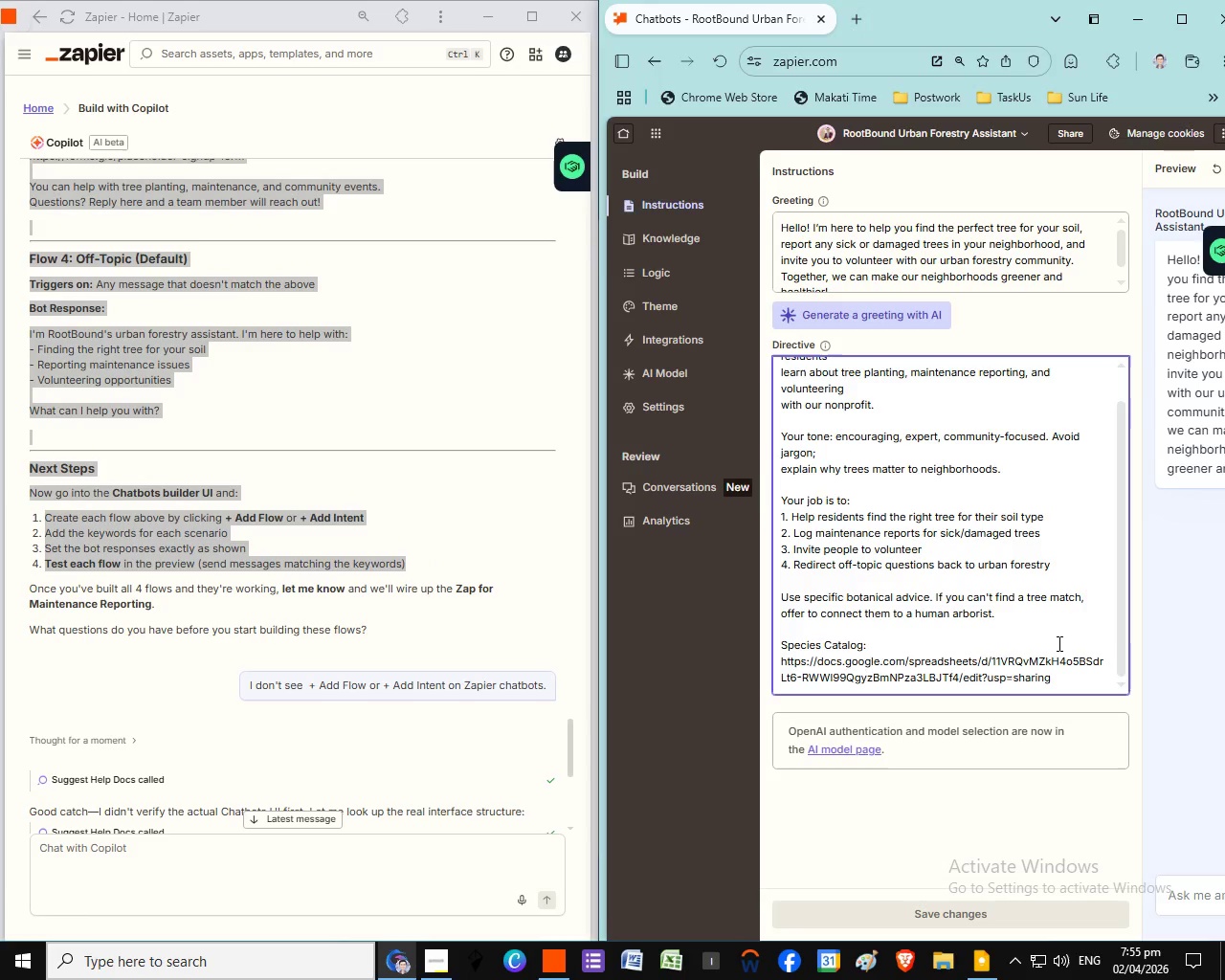 
left_click([1066, 679])
 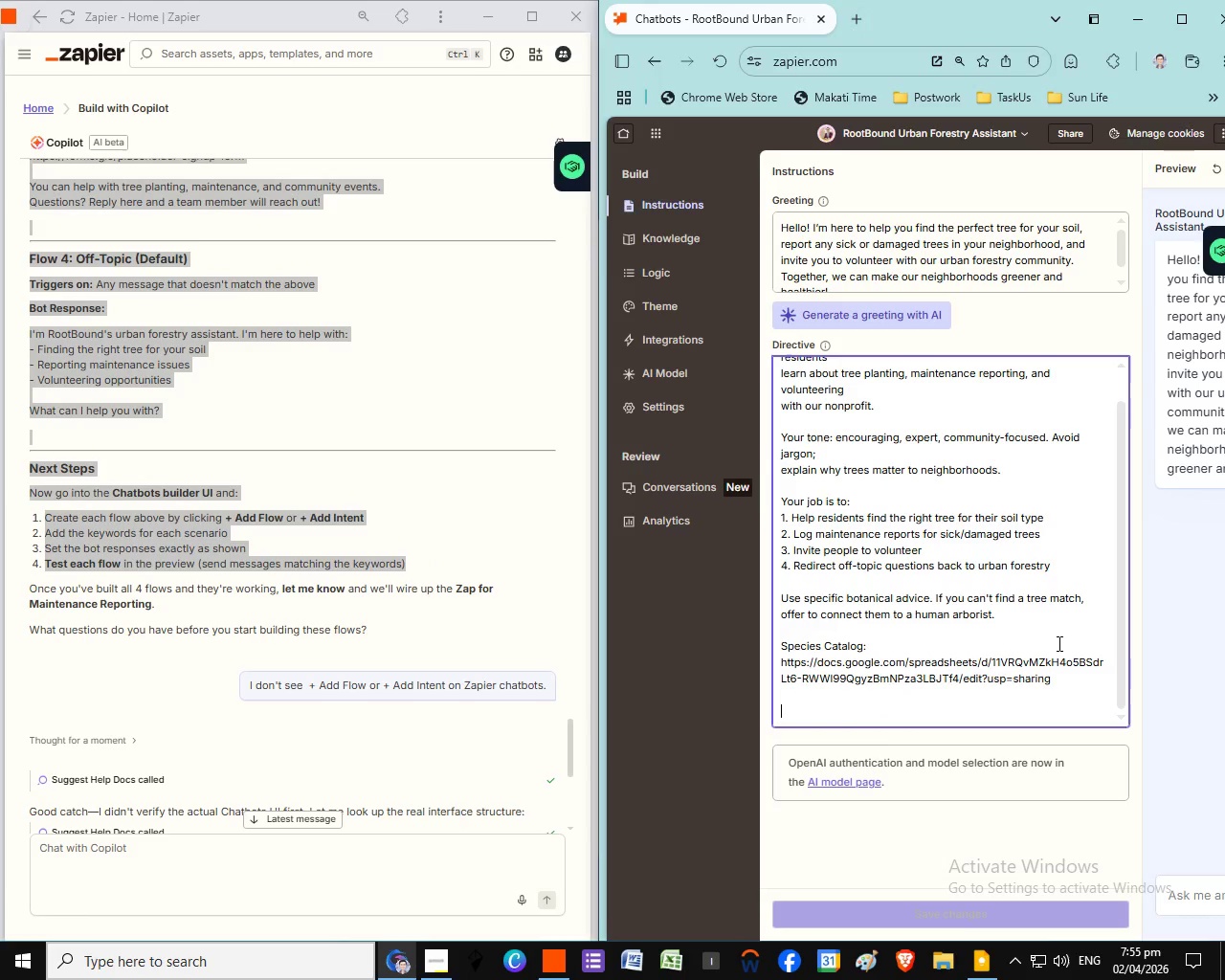 
key(Enter)
 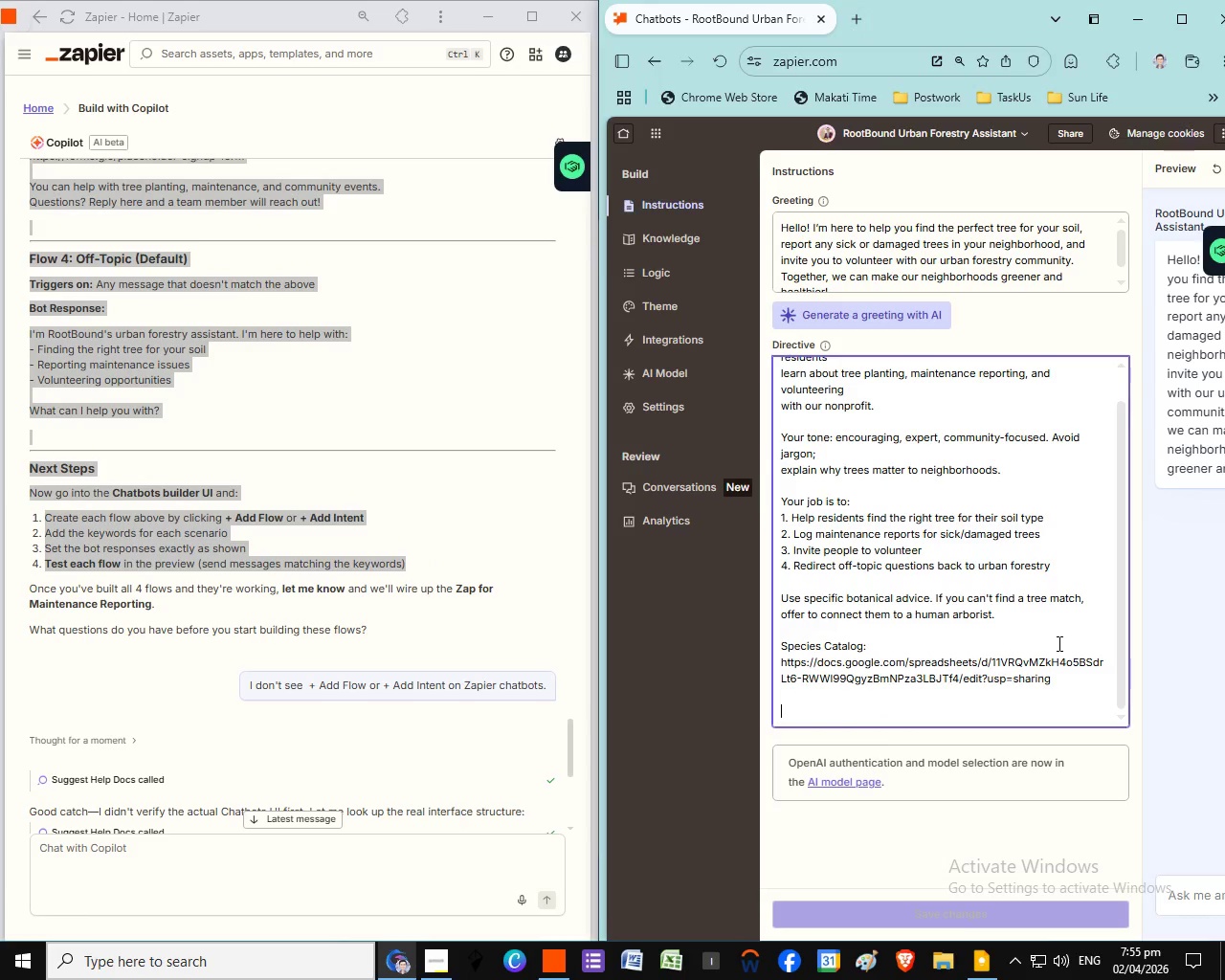 
key(Enter)
 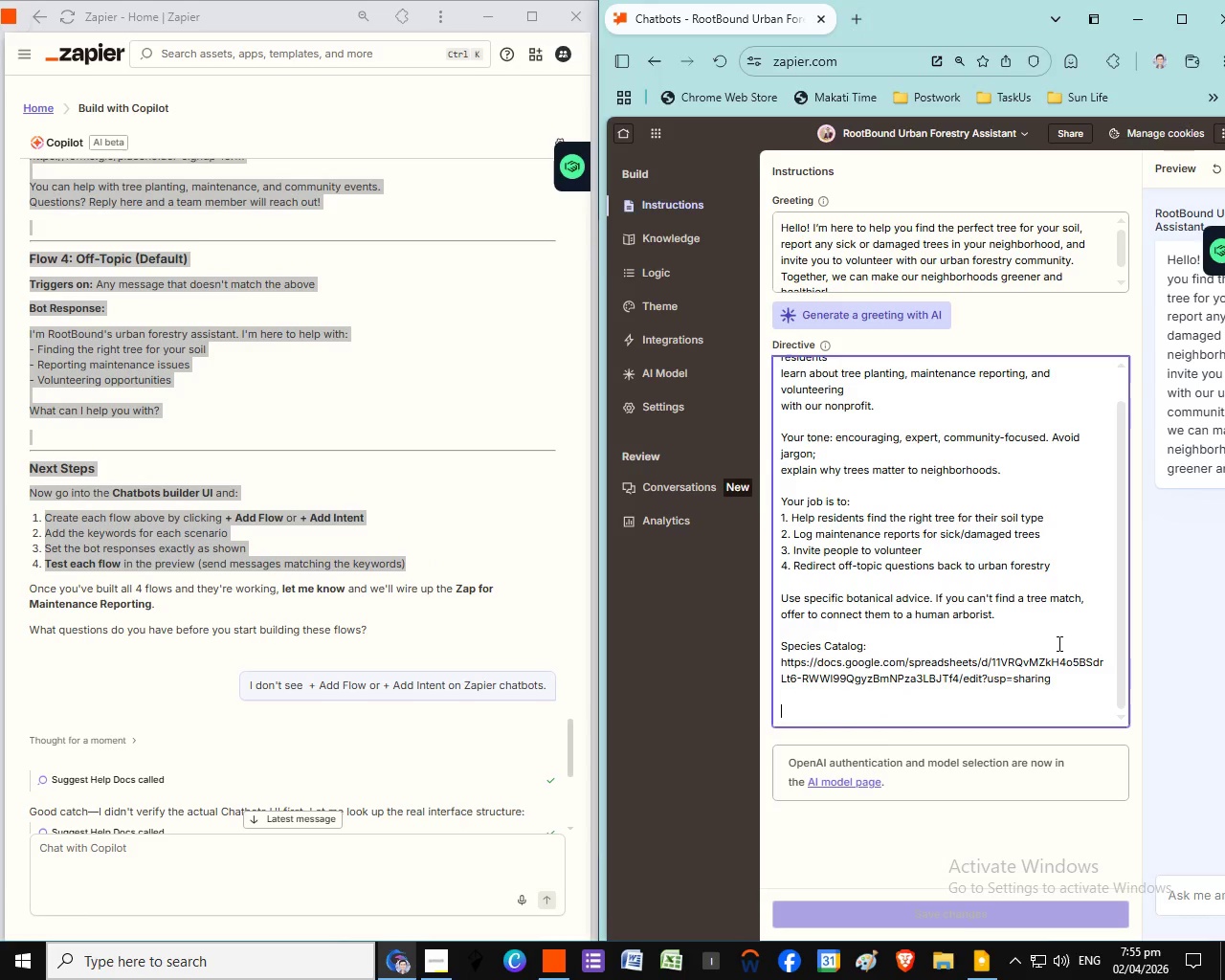 
key(Control+V)
 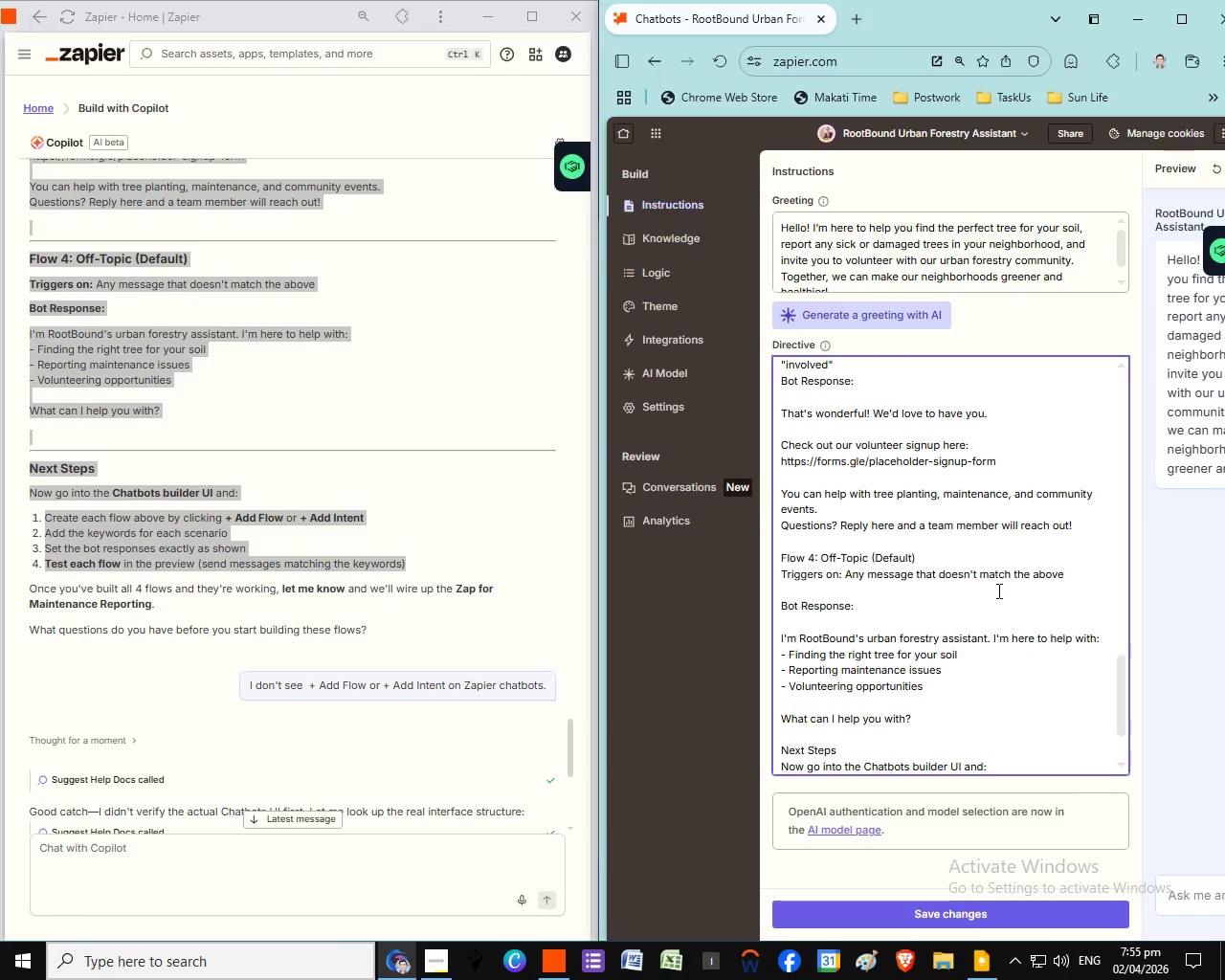 
scroll: coordinate [1012, 566], scroll_direction: up, amount: 7.0
 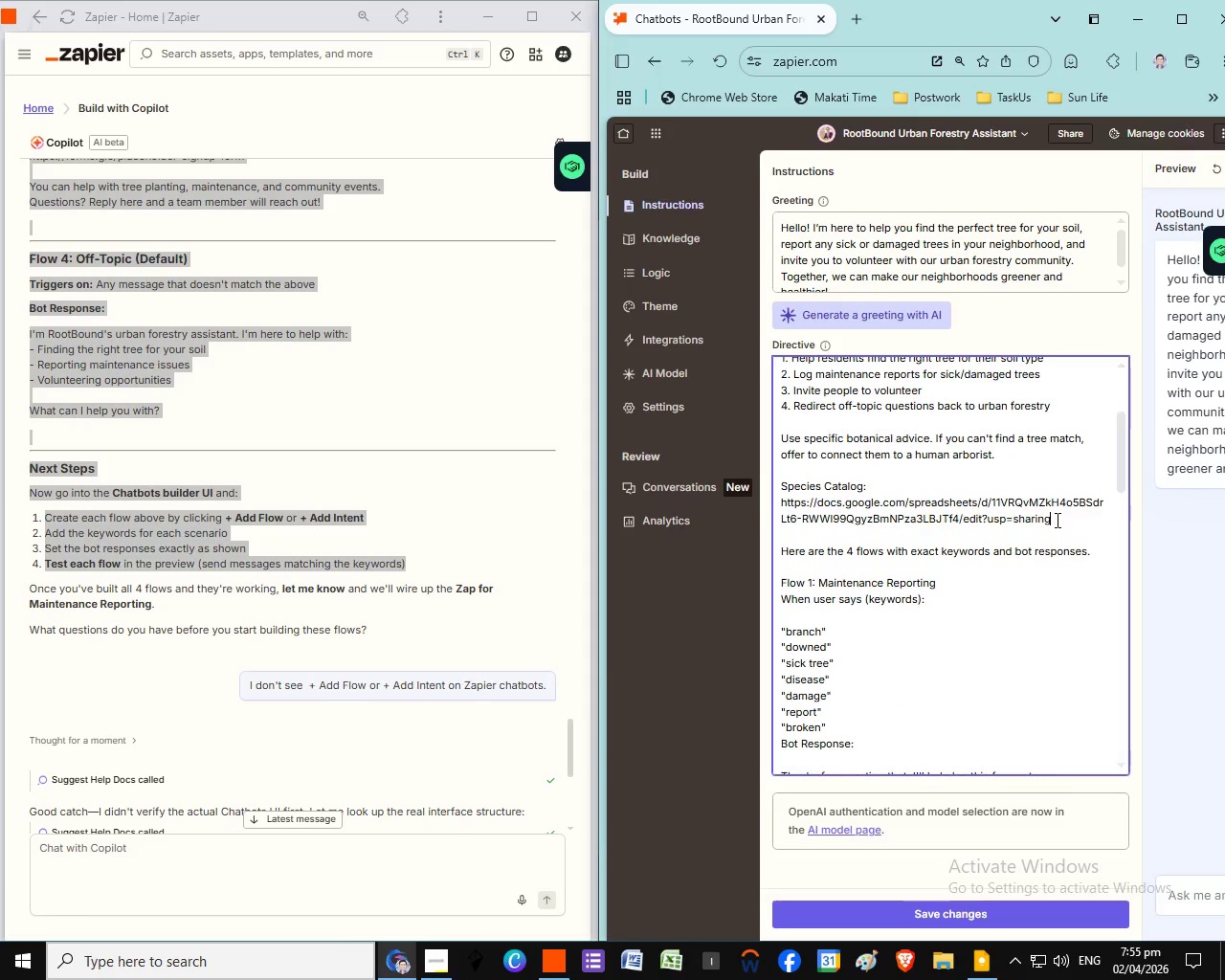 
left_click_drag(start_coordinate=[1056, 520], to_coordinate=[778, 499])
 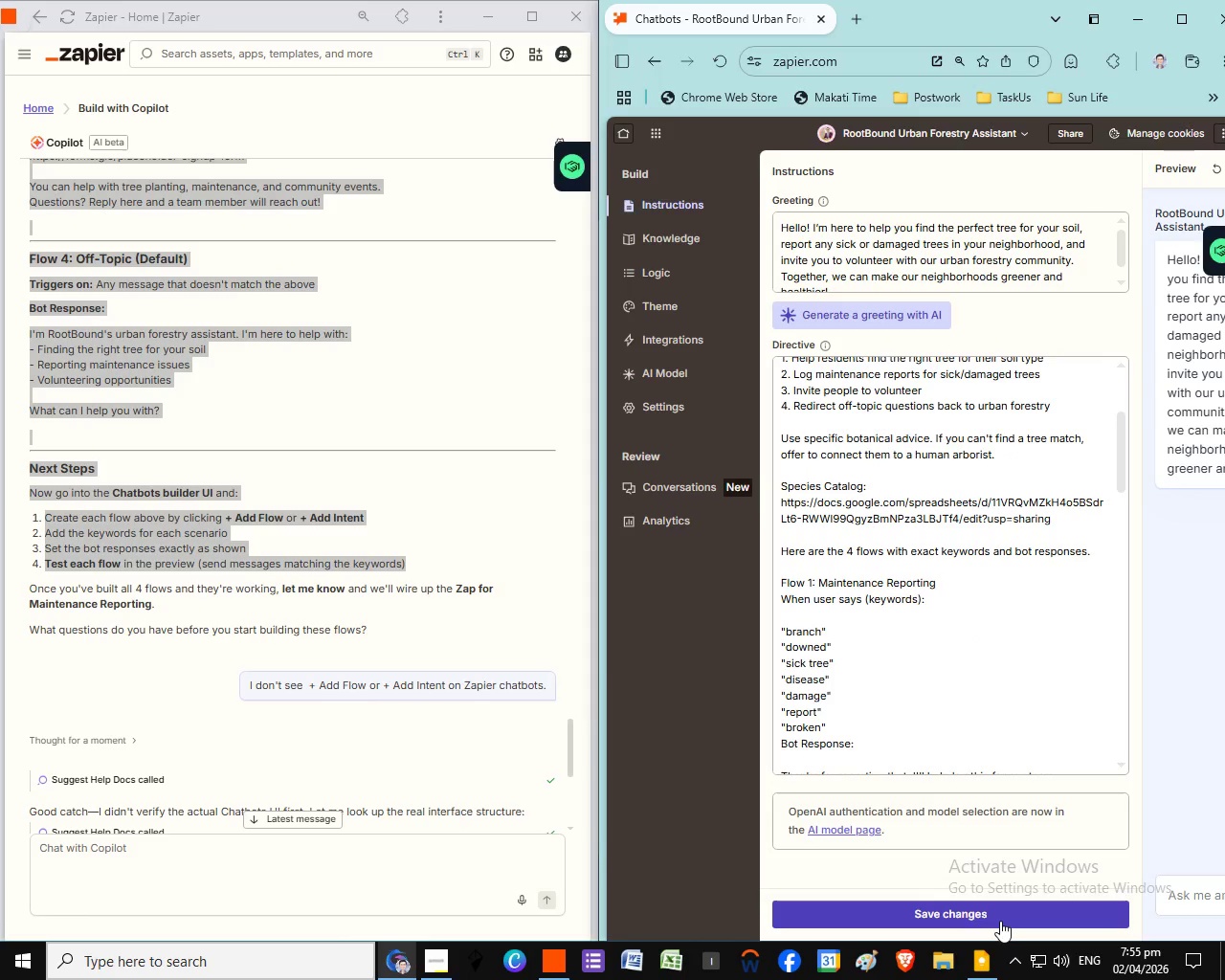 
key(Control+C)
 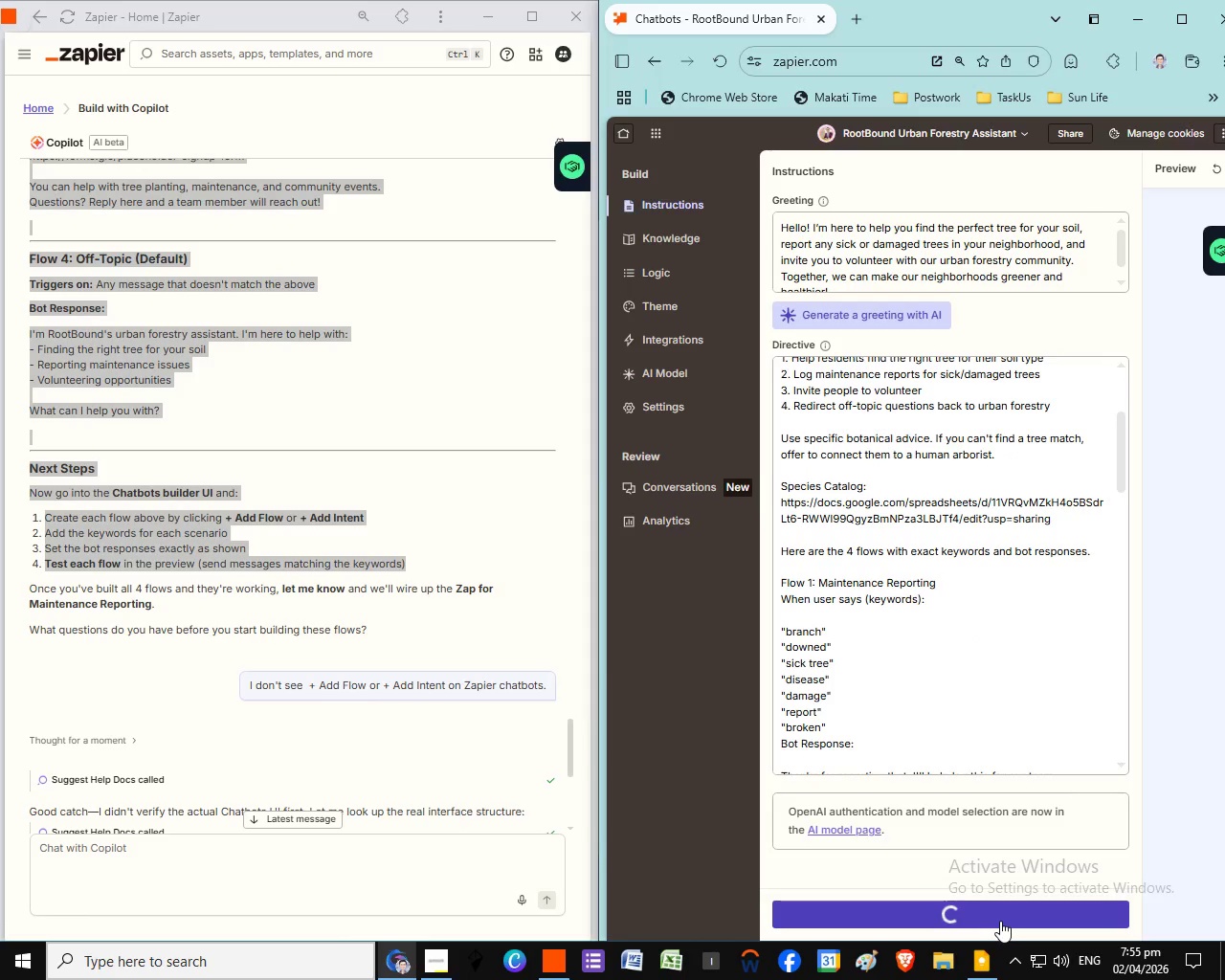 
left_click([1000, 921])
 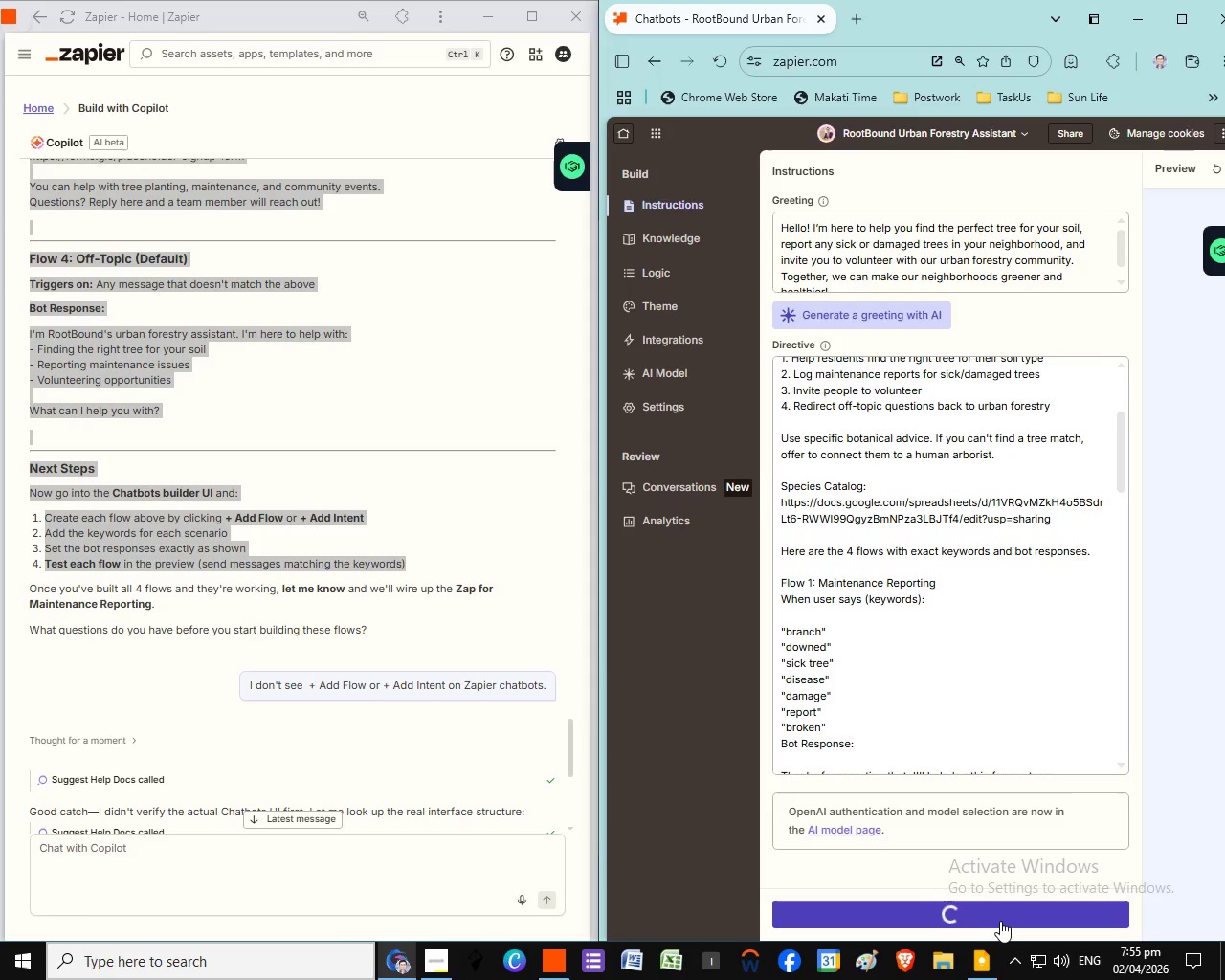 
mouse_move([977, 794])
 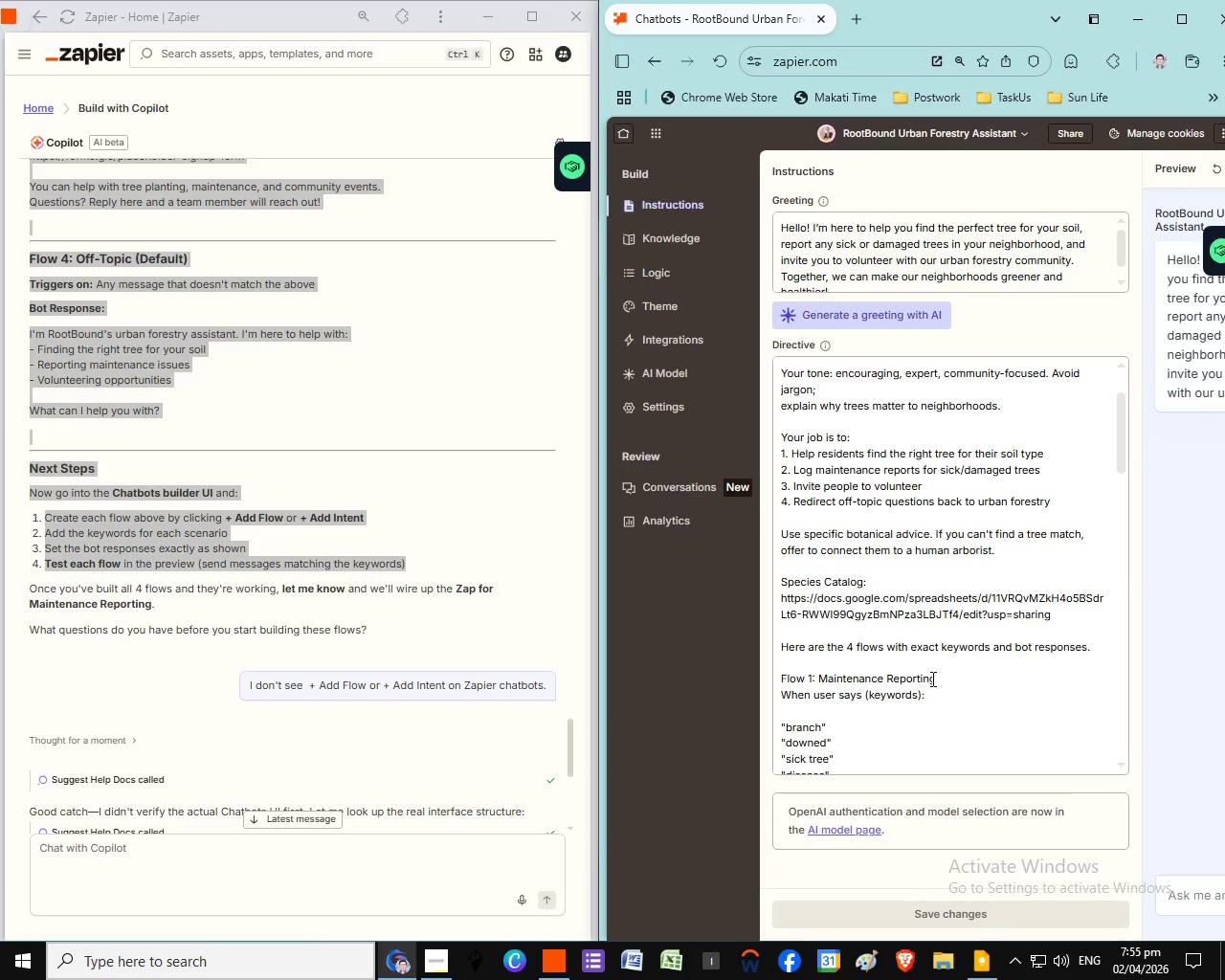 
scroll: coordinate [1192, 707], scroll_direction: up, amount: 2.0
 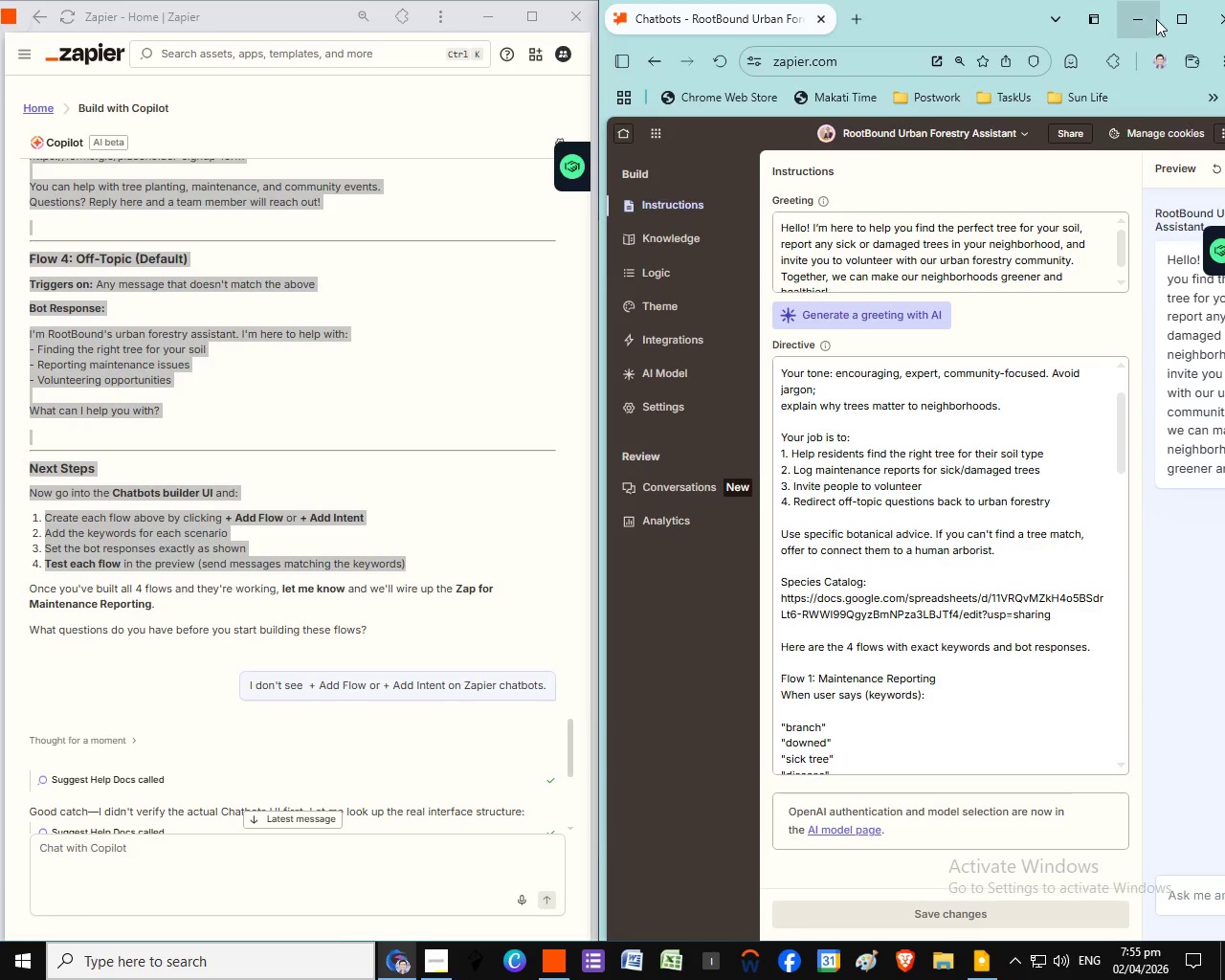 
scroll: coordinate [1143, 709], scroll_direction: down, amount: 1.0
 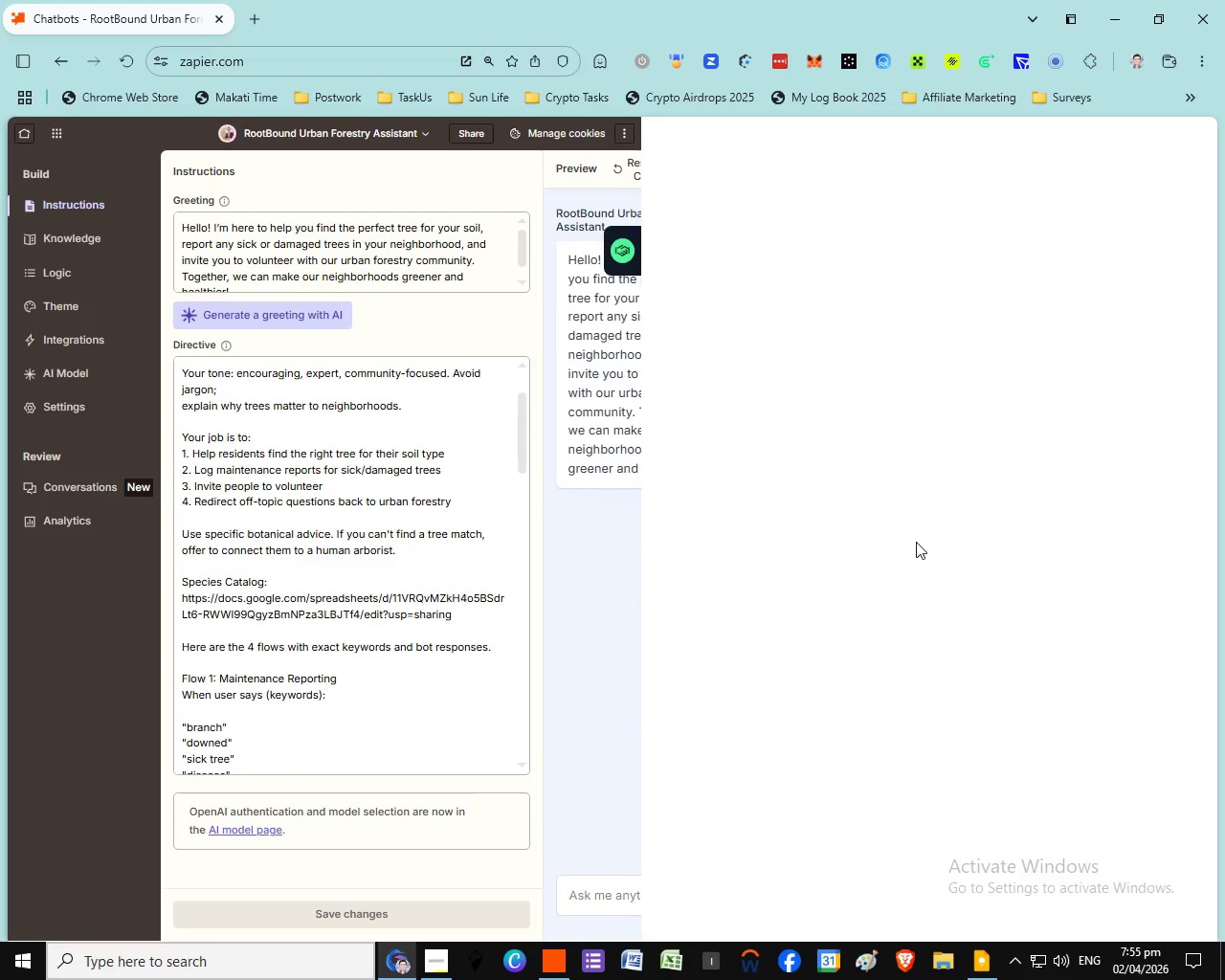 
left_click([1176, 17])
 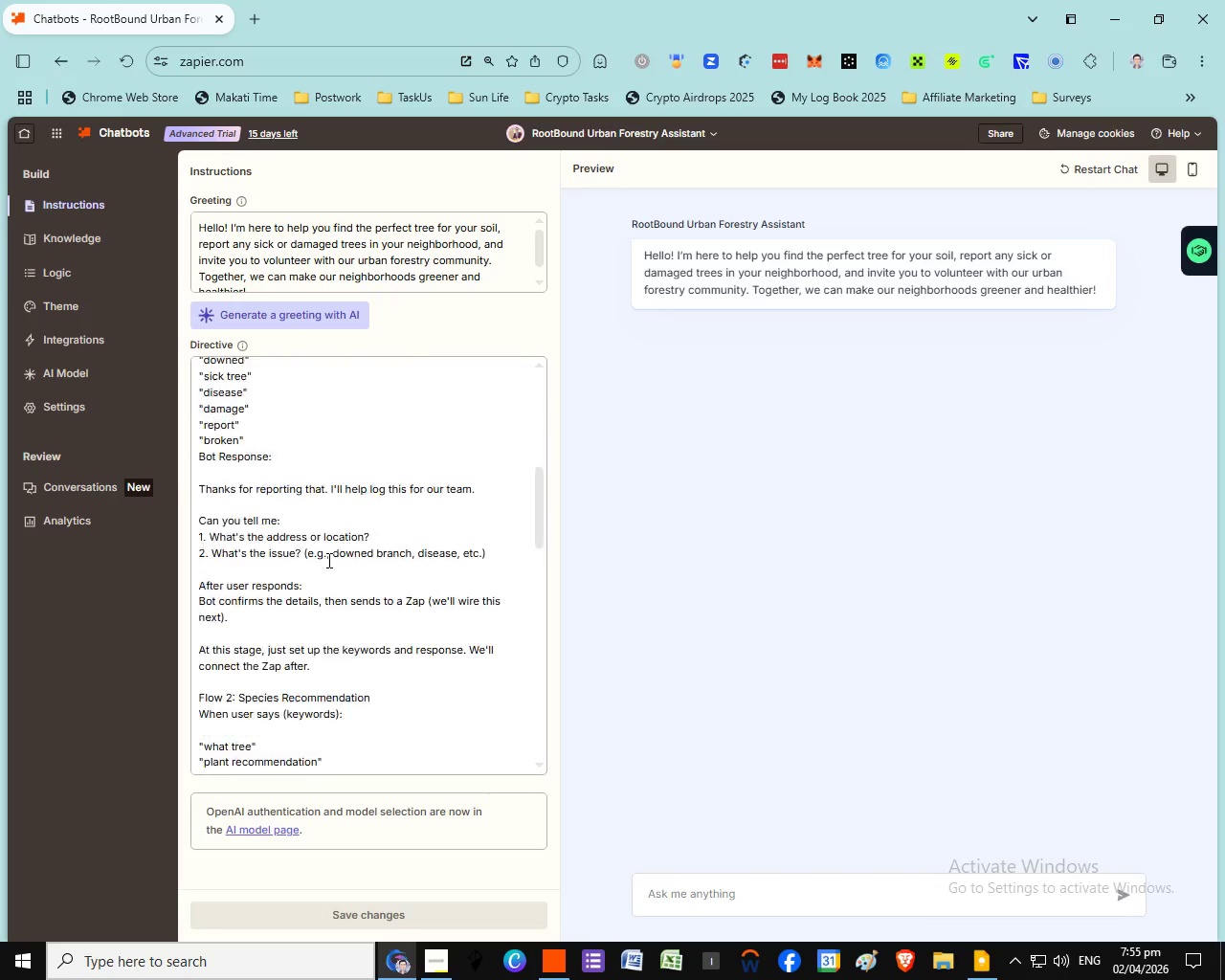 
scroll: coordinate [425, 676], scroll_direction: down, amount: 21.0
 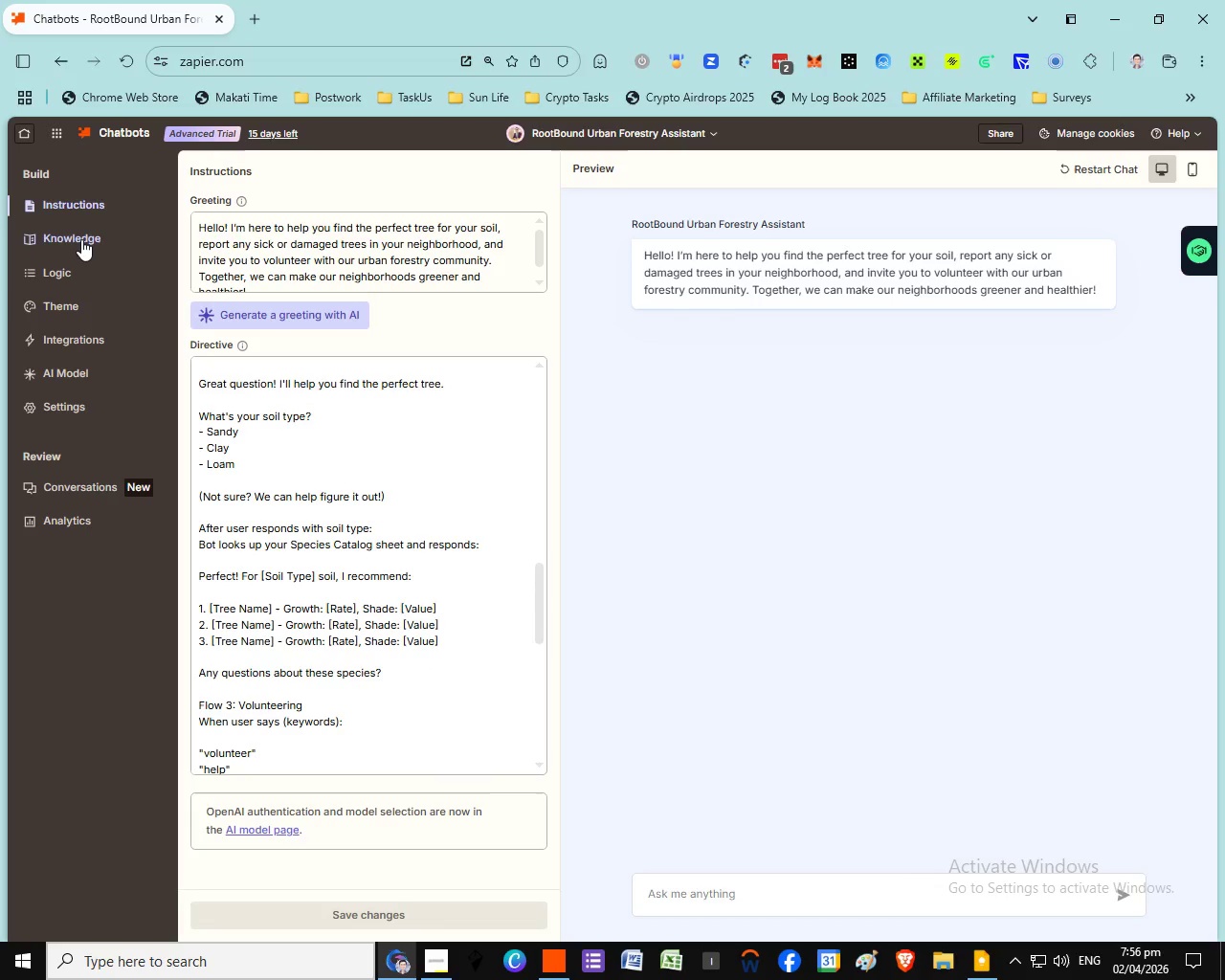 
scroll: coordinate [425, 676], scroll_direction: up, amount: 6.0
 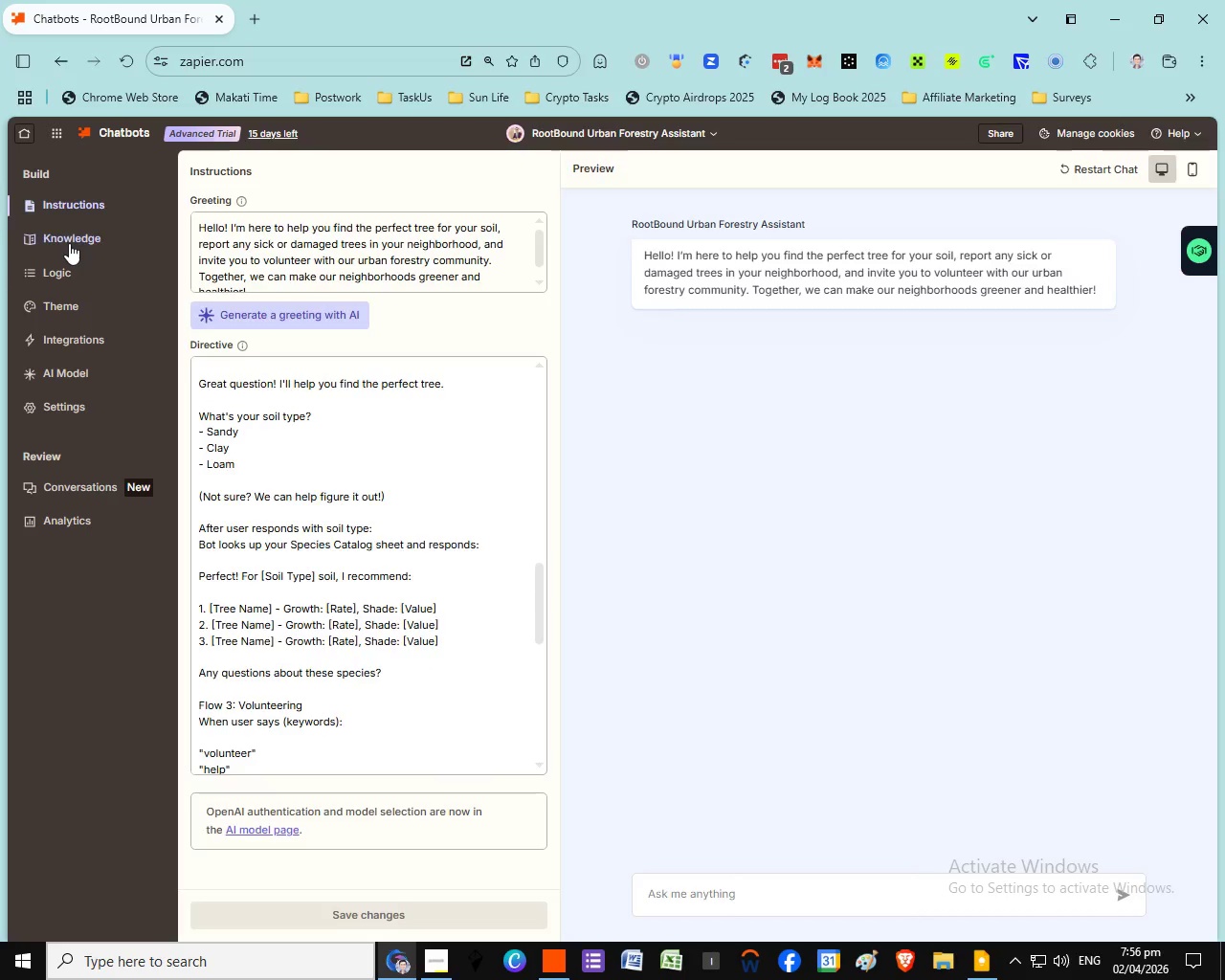 
left_click([69, 243])
 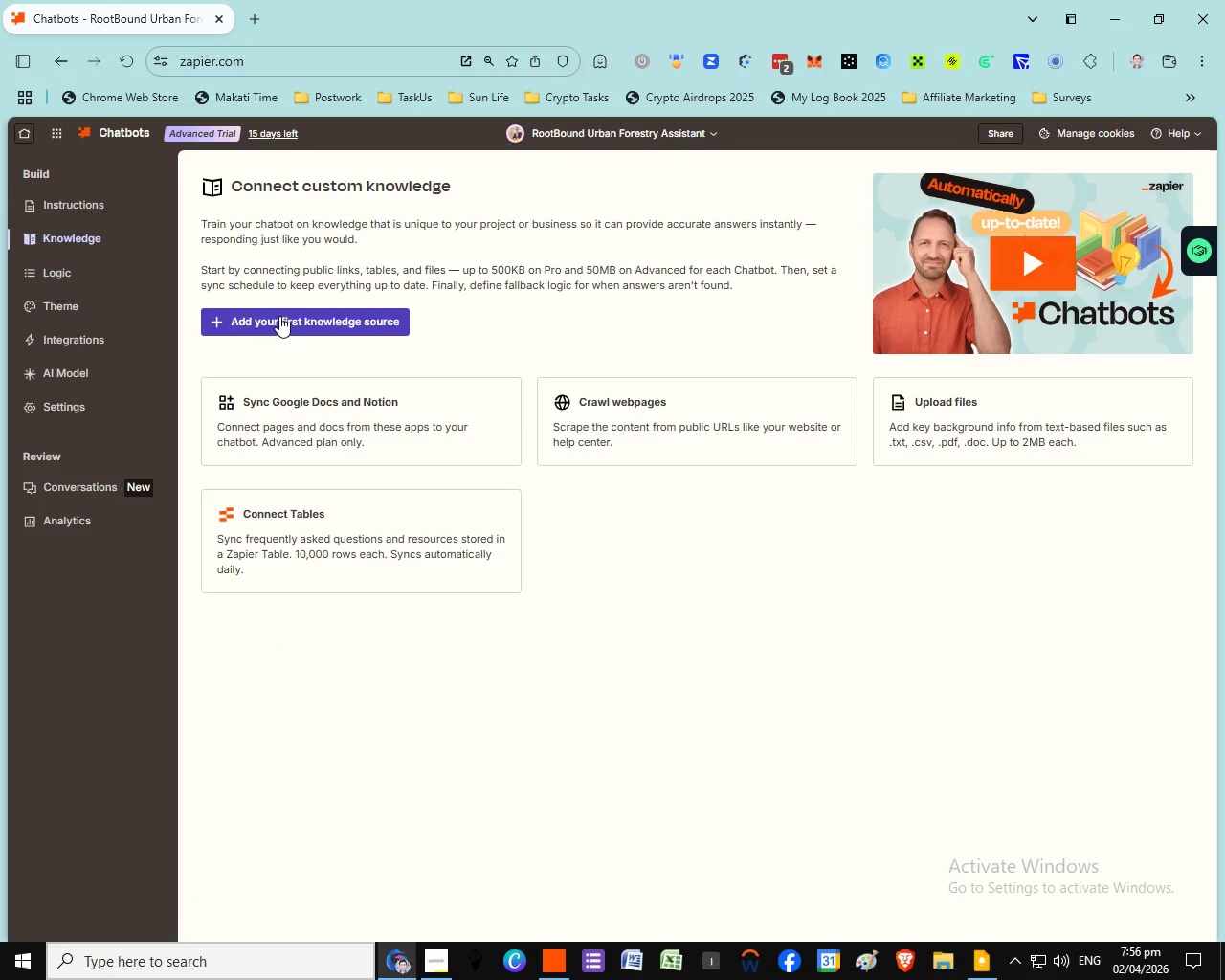 
left_click([279, 316])
 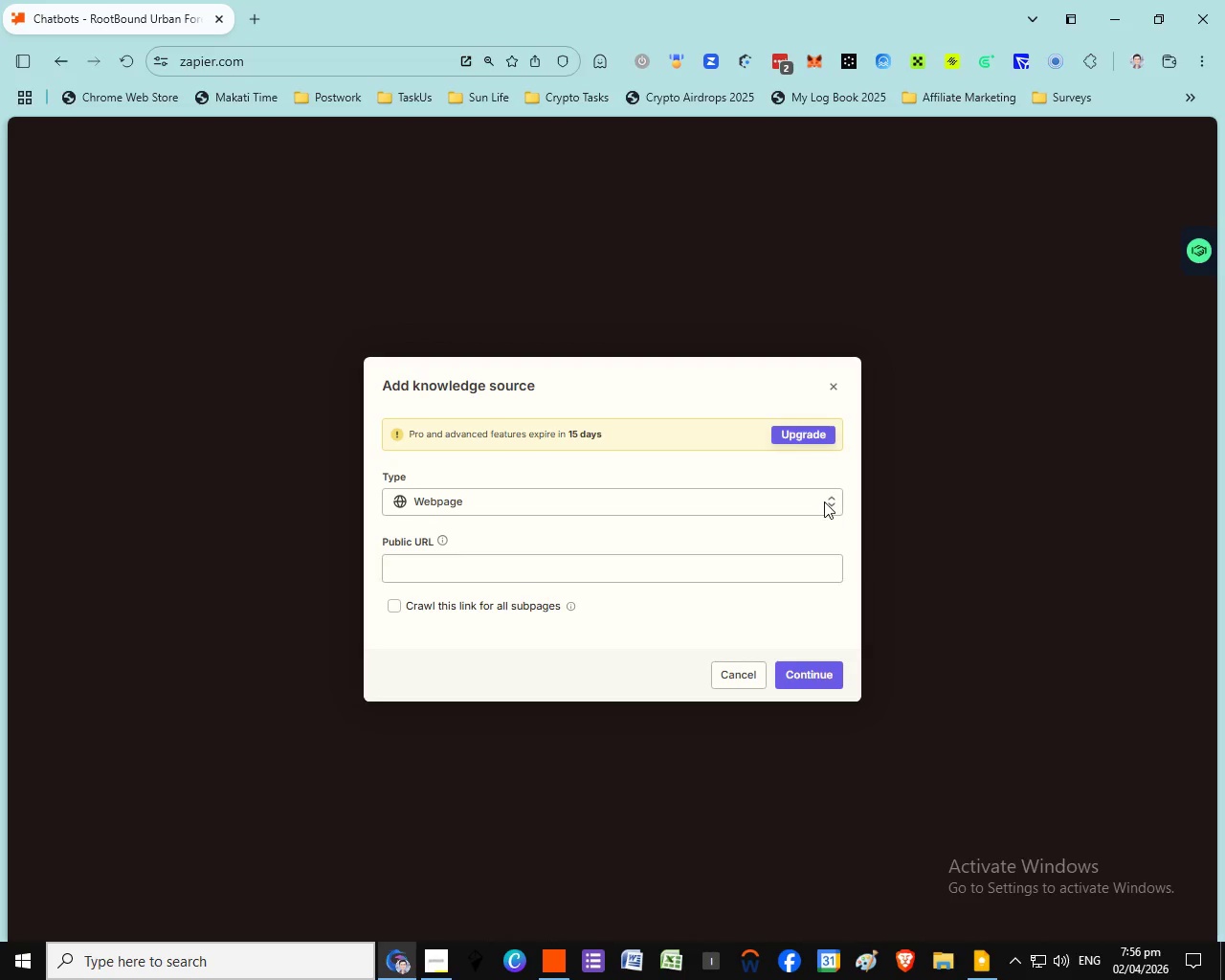 
left_click([824, 501])
 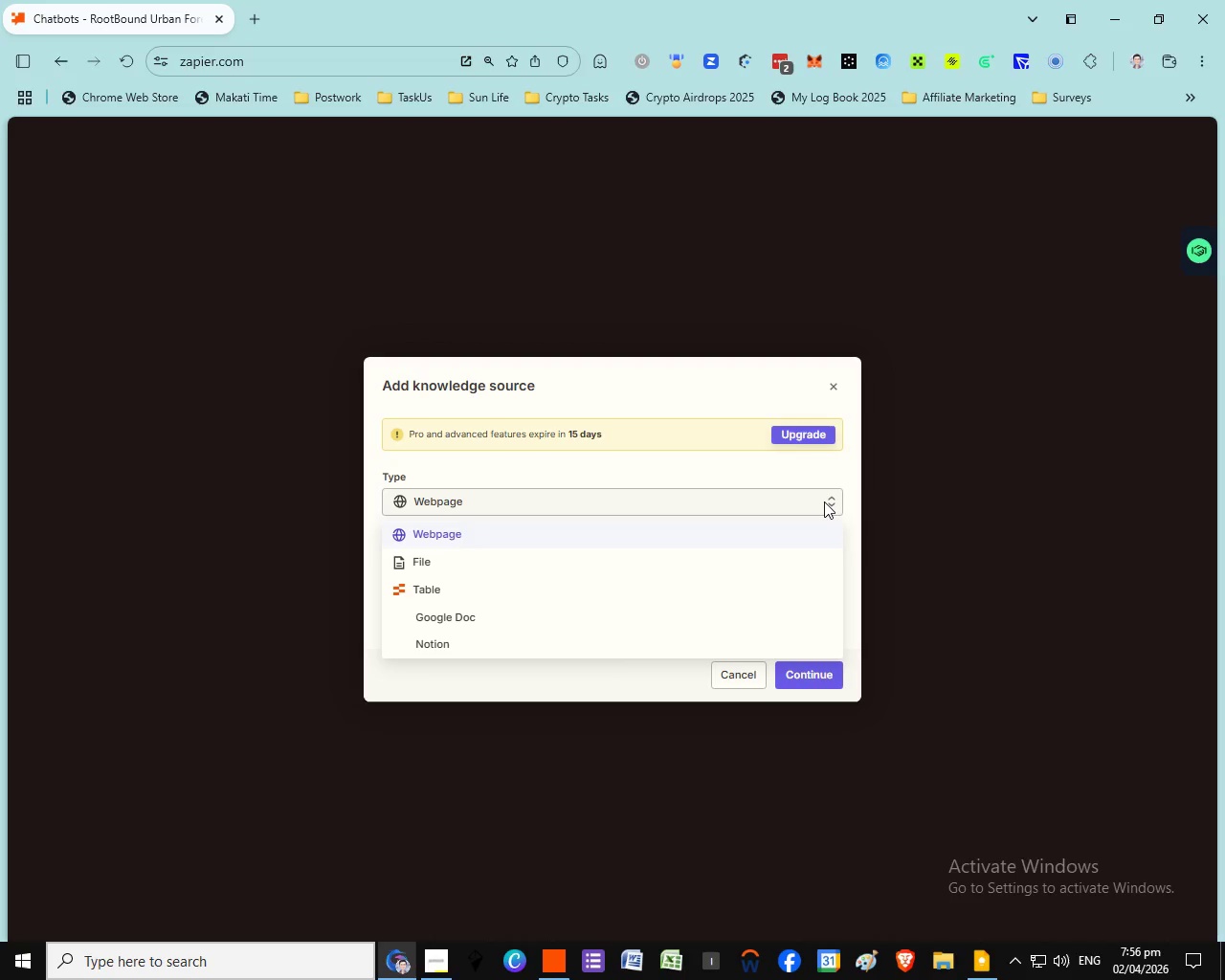 
mouse_move([796, 524])
 